 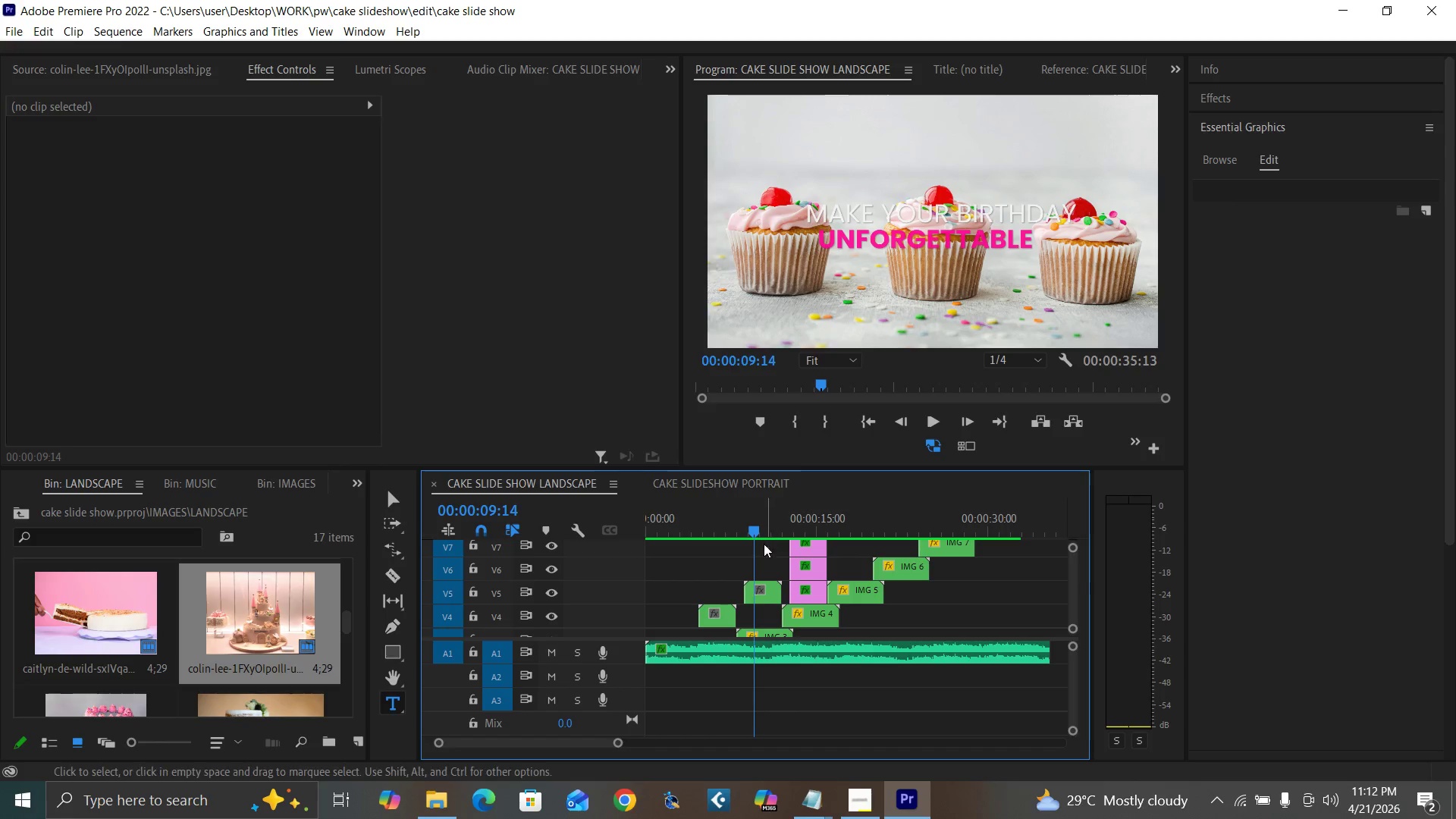 
key(Space)
 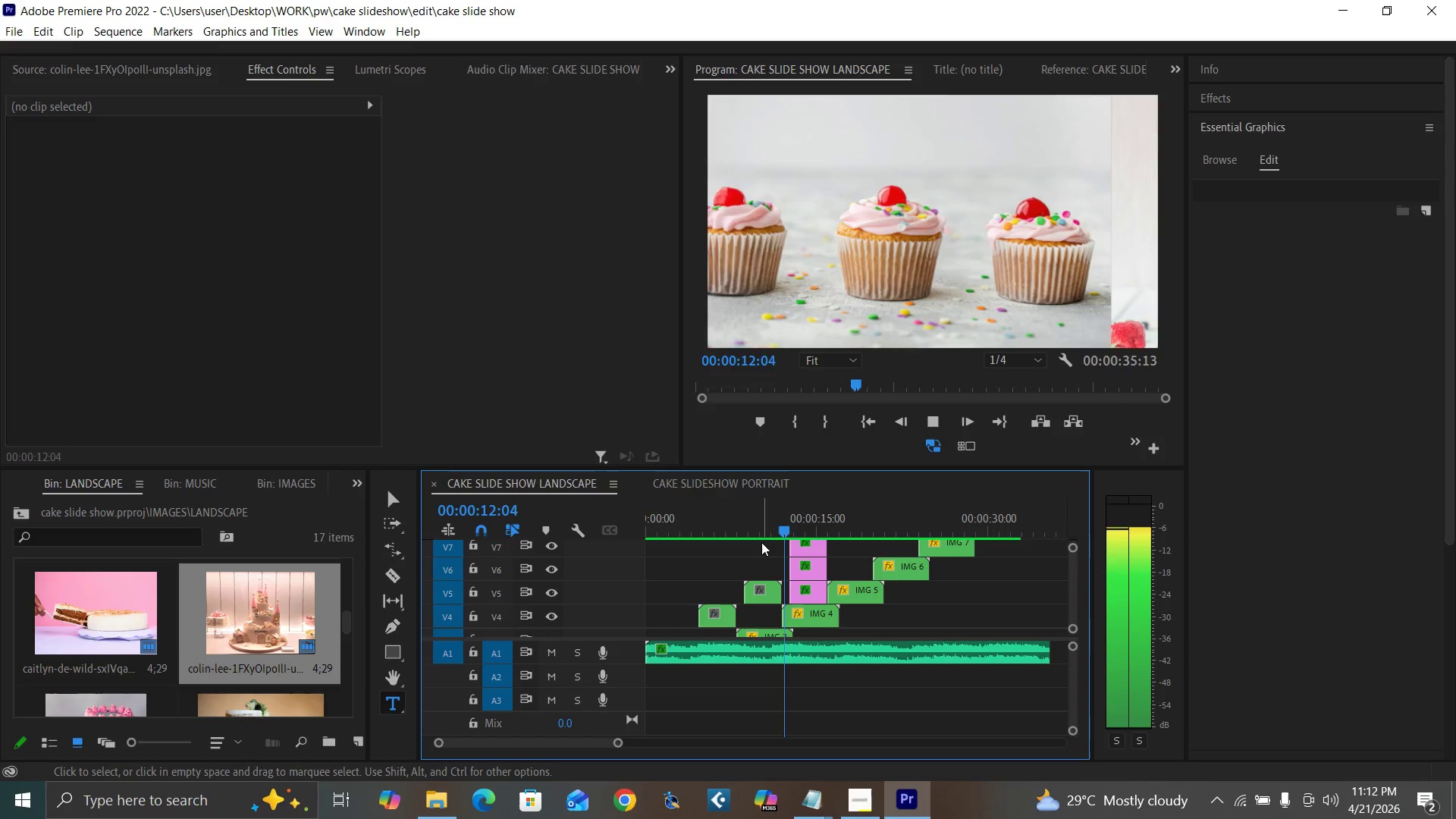 
key(Space)
 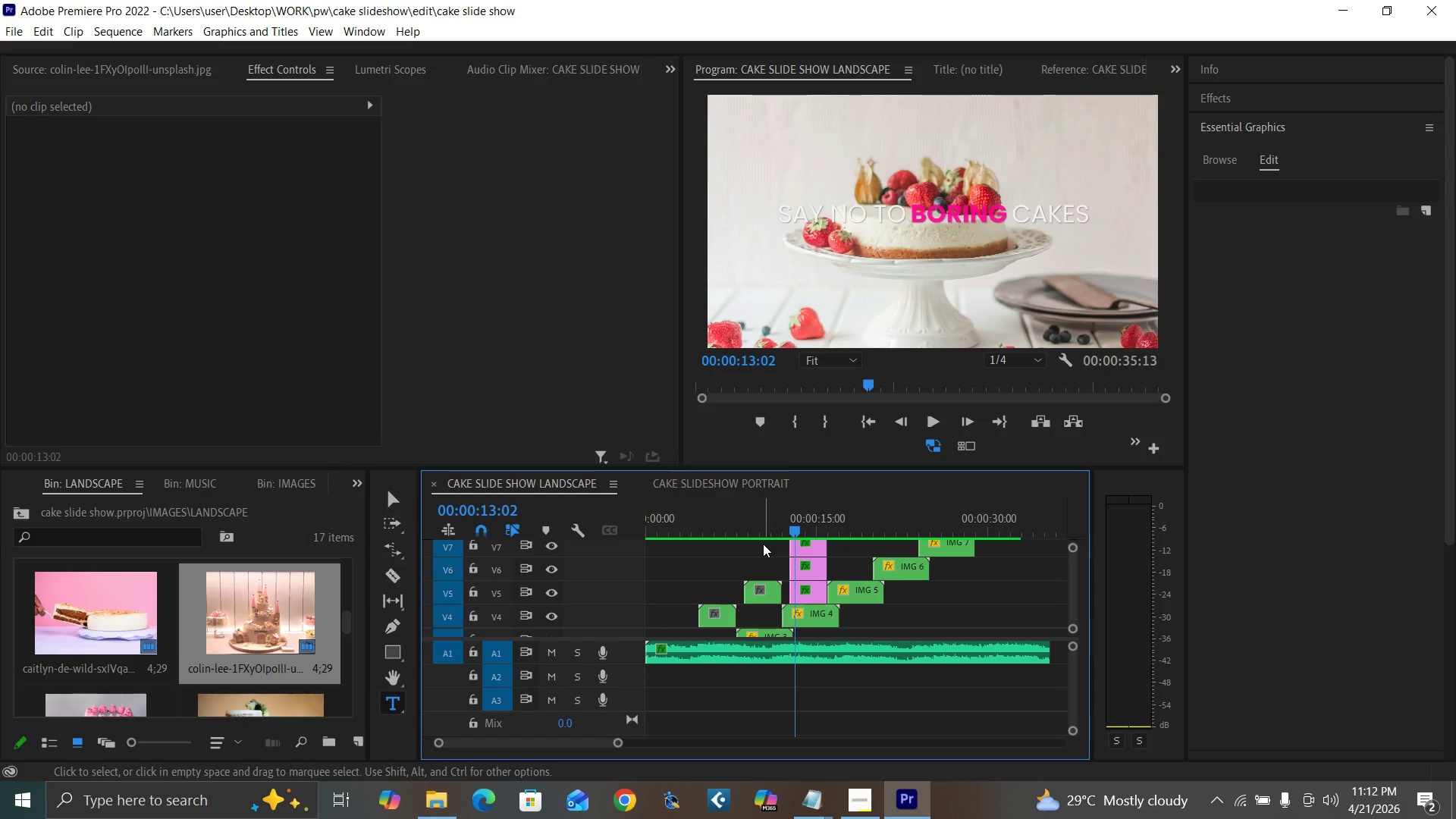 
key(Control+S)
 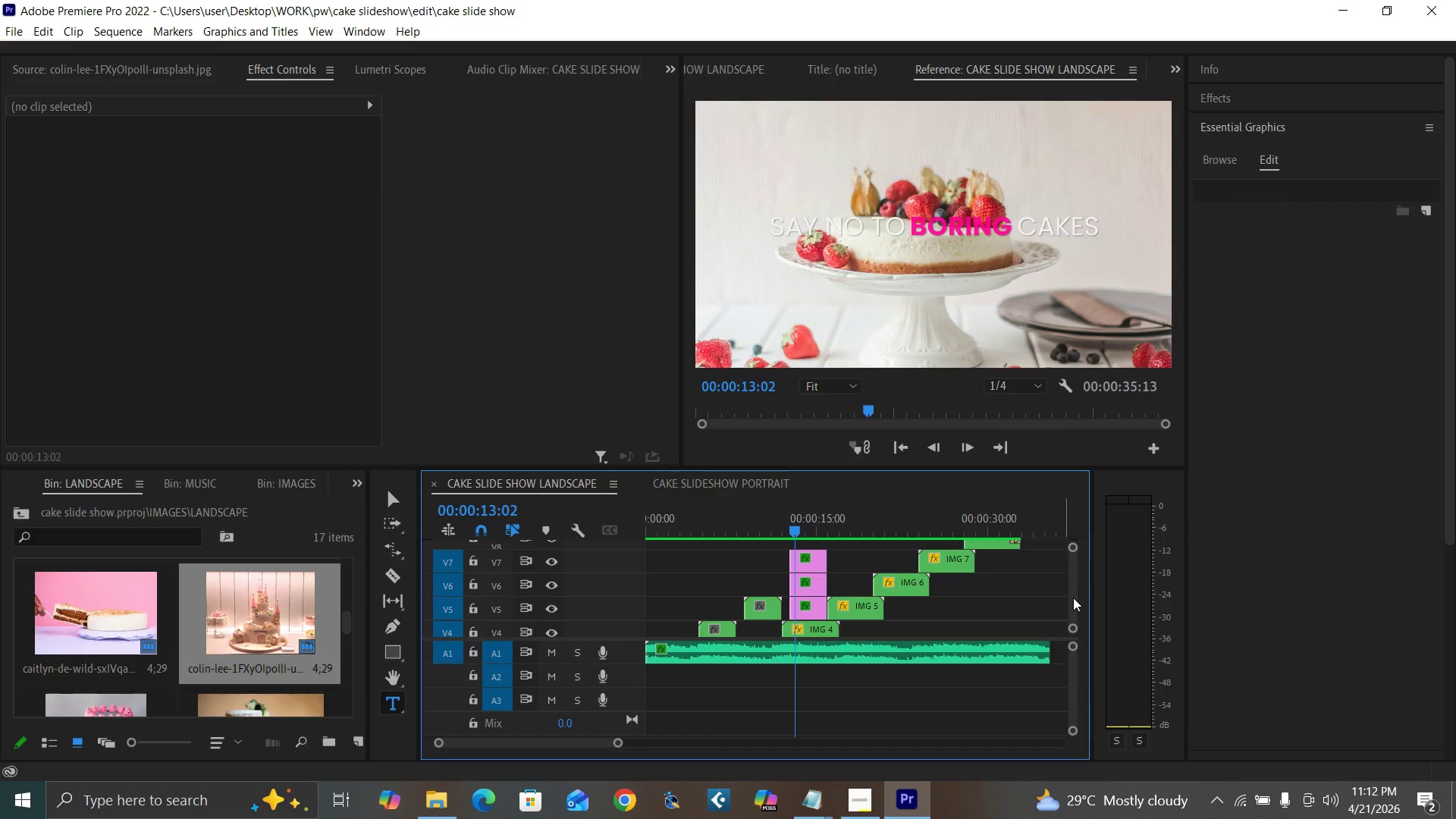 
wait(9.25)
 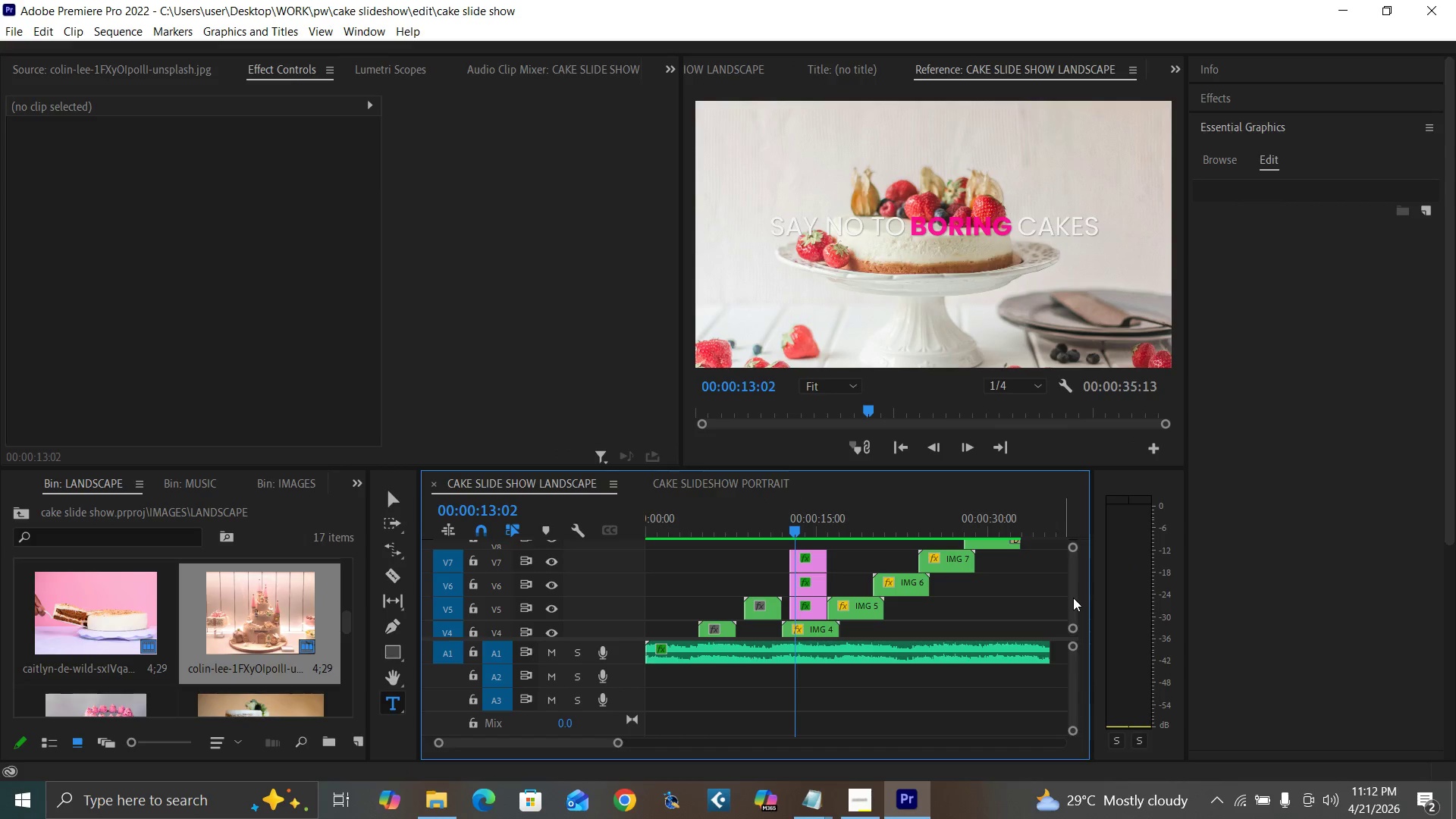 
left_click_drag(start_coordinate=[797, 531], to_coordinate=[805, 549])
 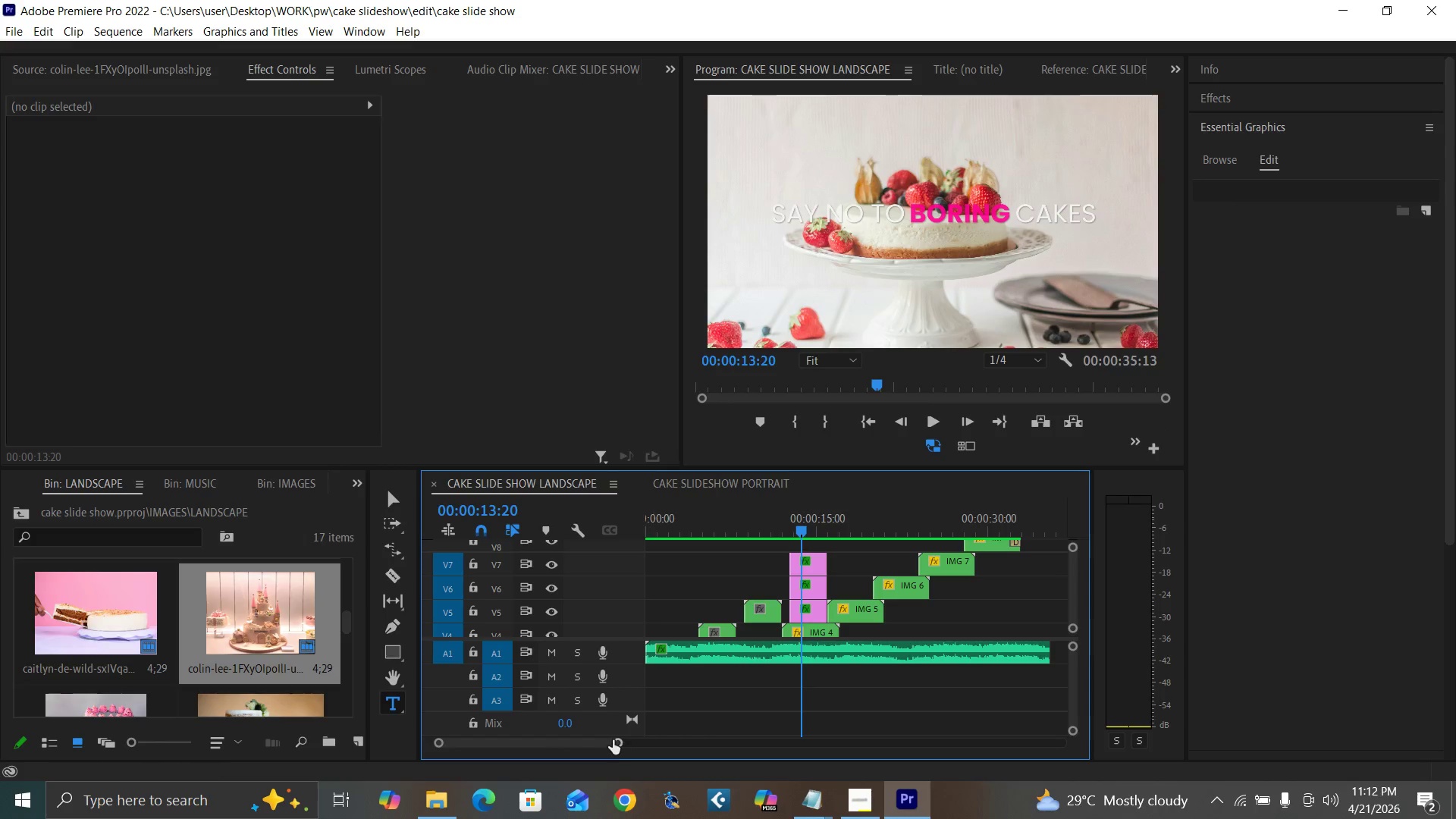 
left_click_drag(start_coordinate=[614, 742], to_coordinate=[584, 745])
 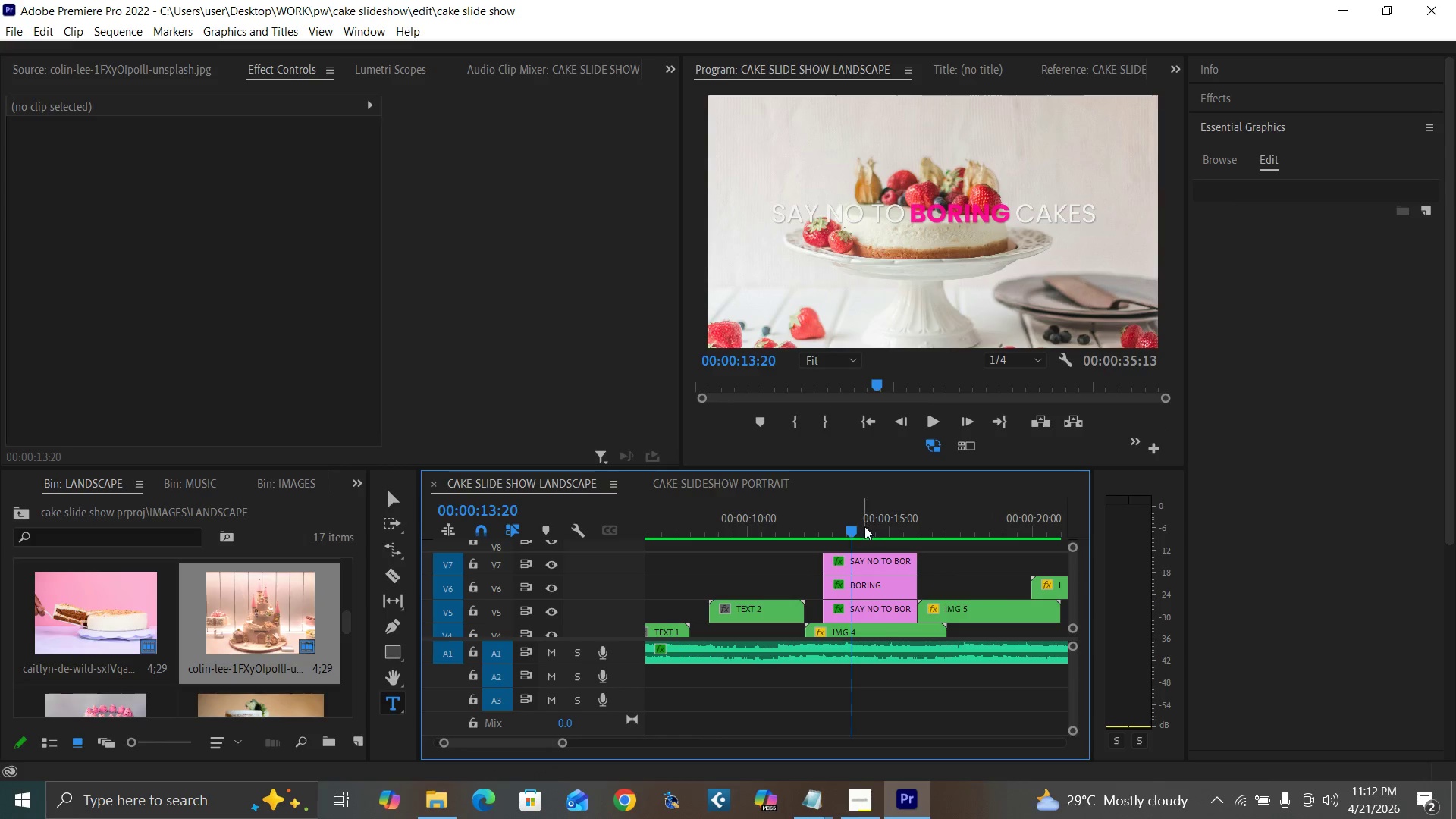 
left_click_drag(start_coordinate=[821, 527], to_coordinate=[848, 551])
 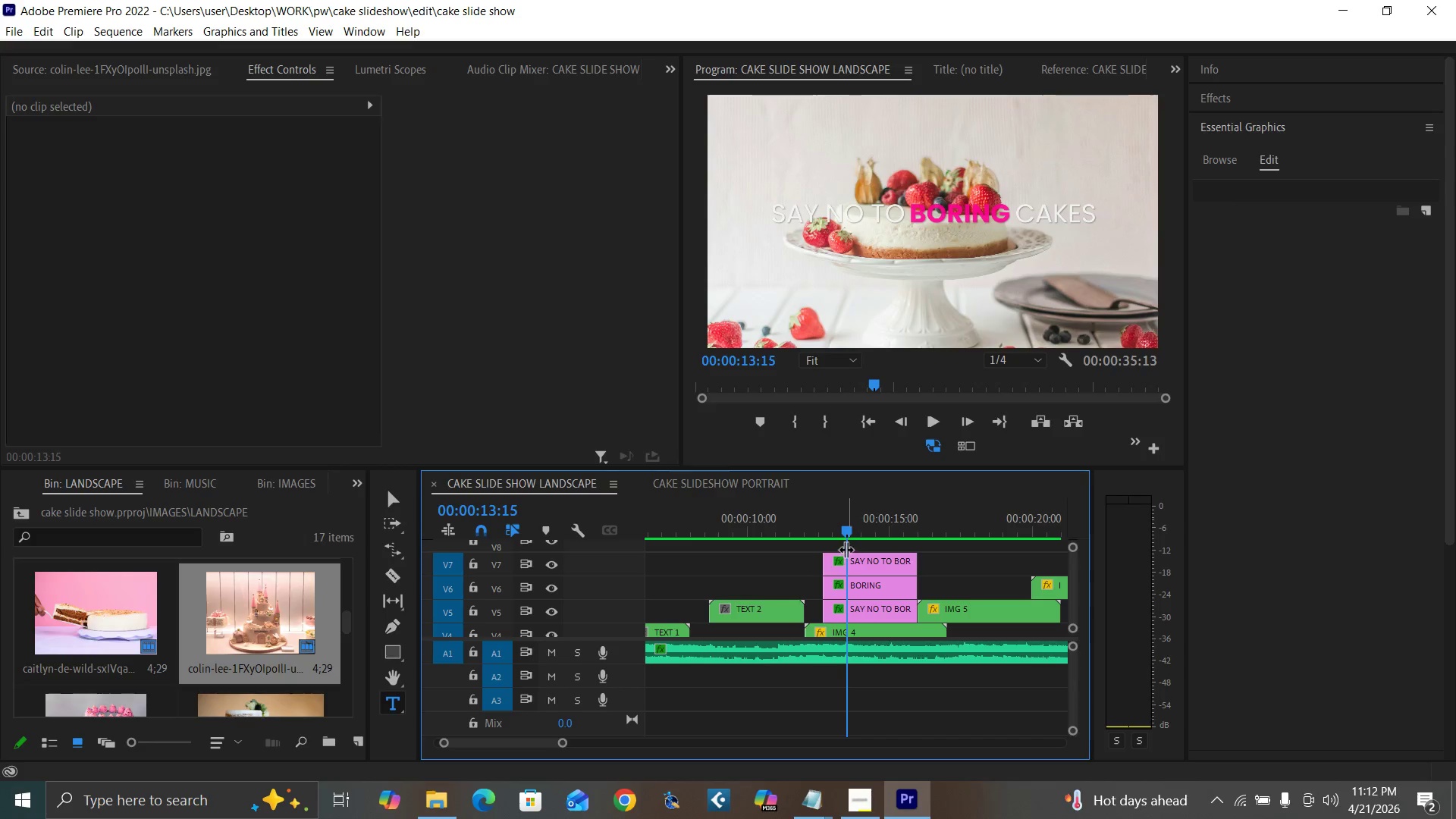 
key(Control+S)
 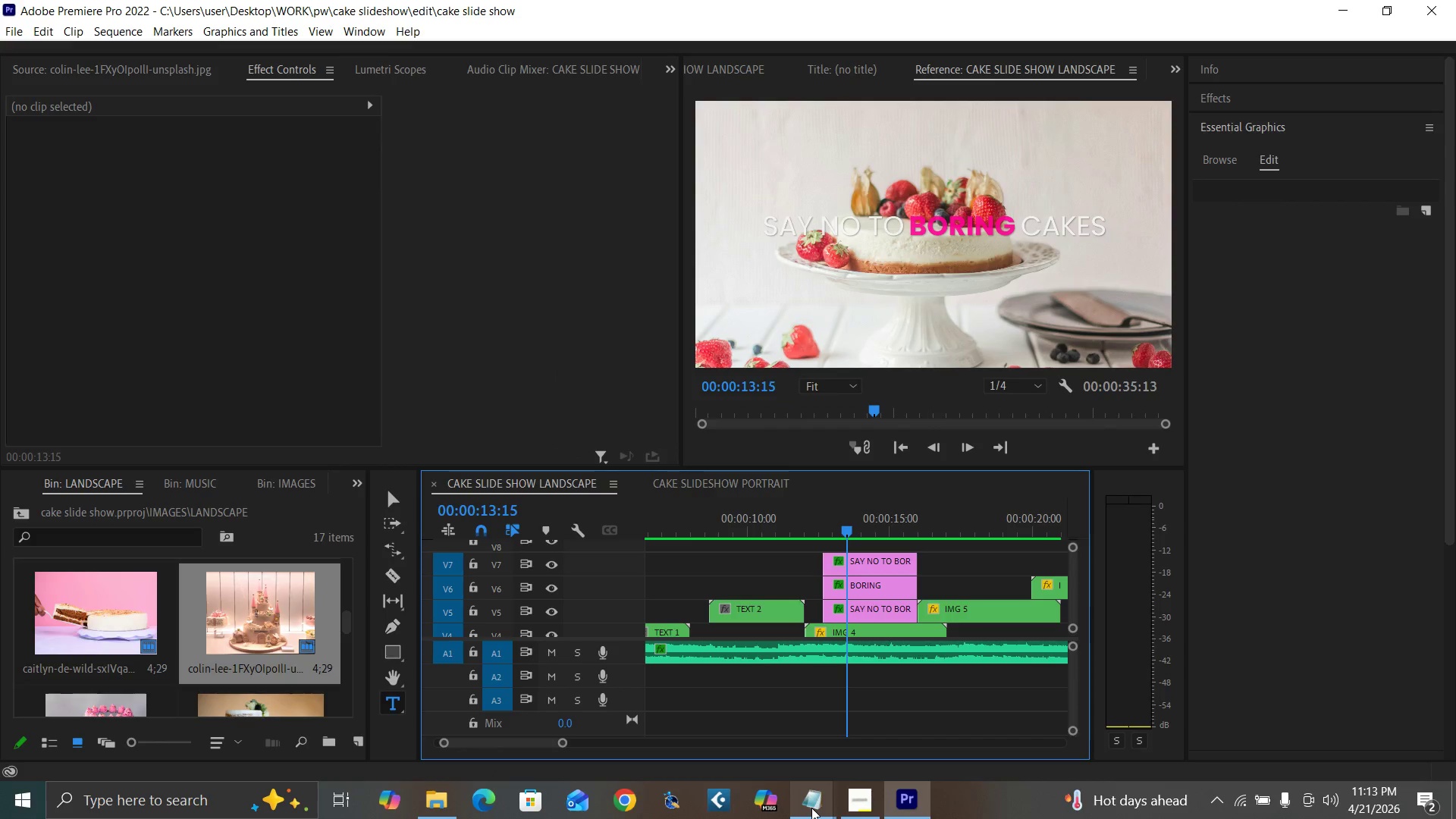 
left_click([821, 757])
 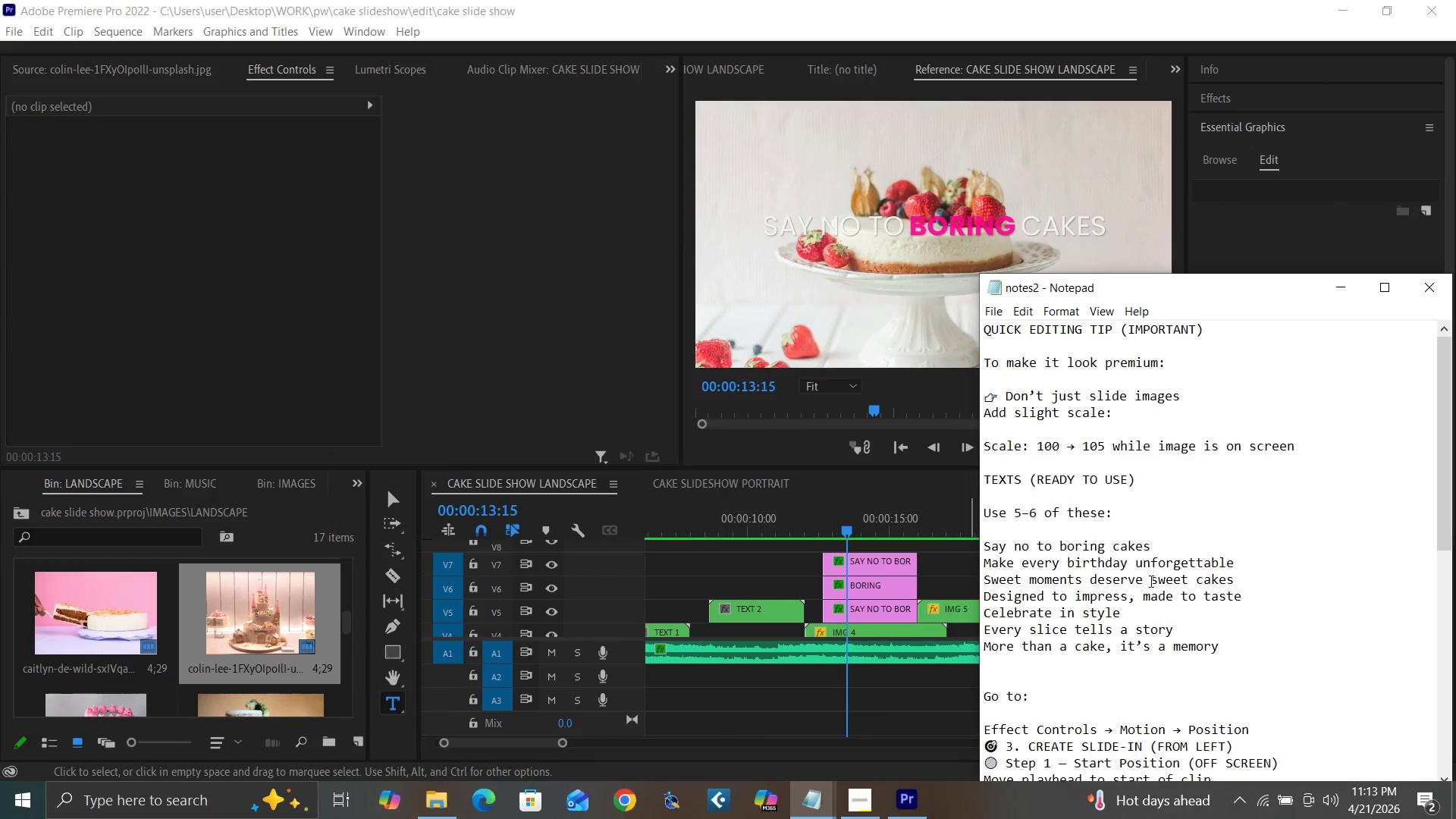 
wait(5.55)
 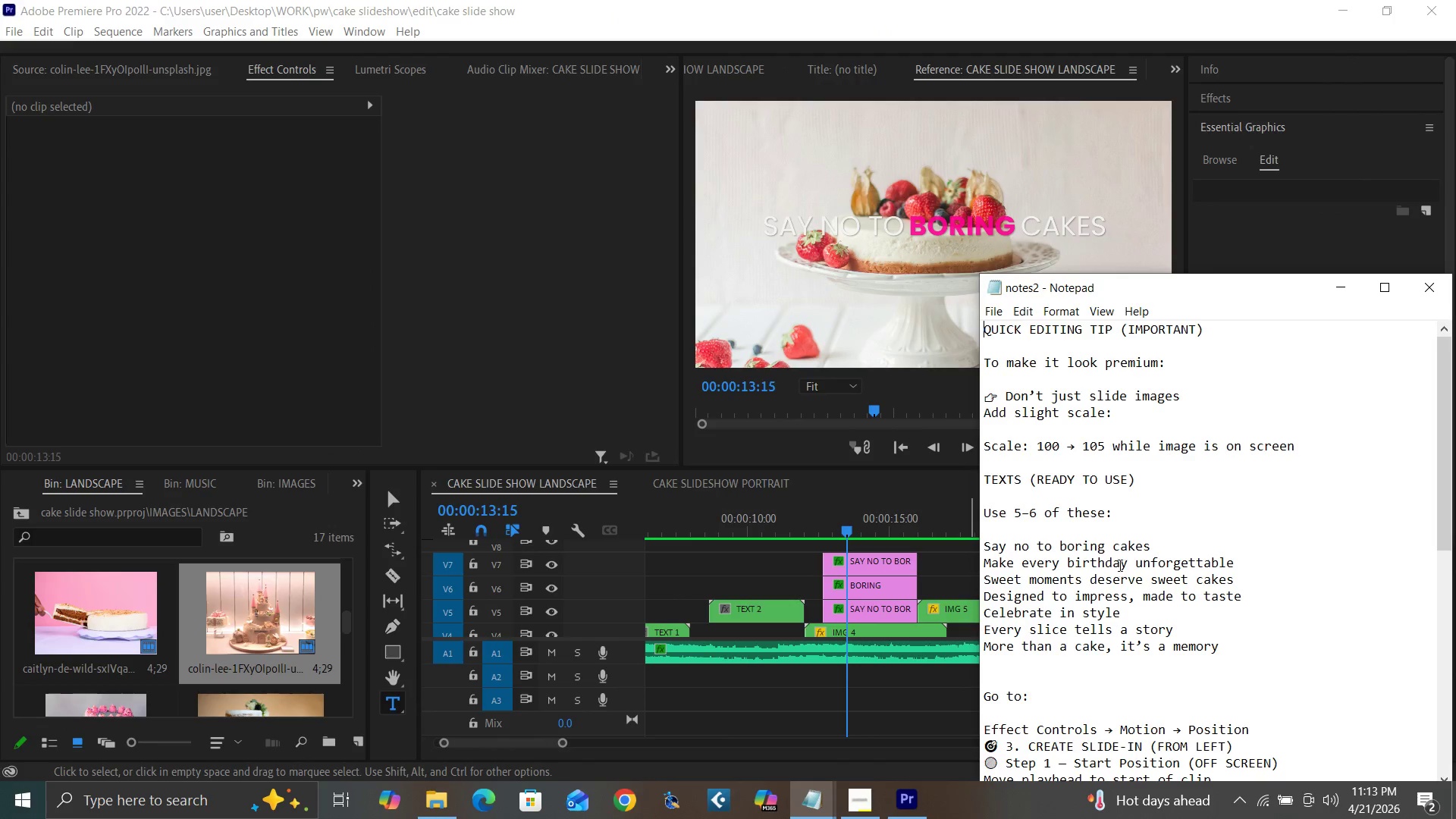 
left_click([848, 529])
 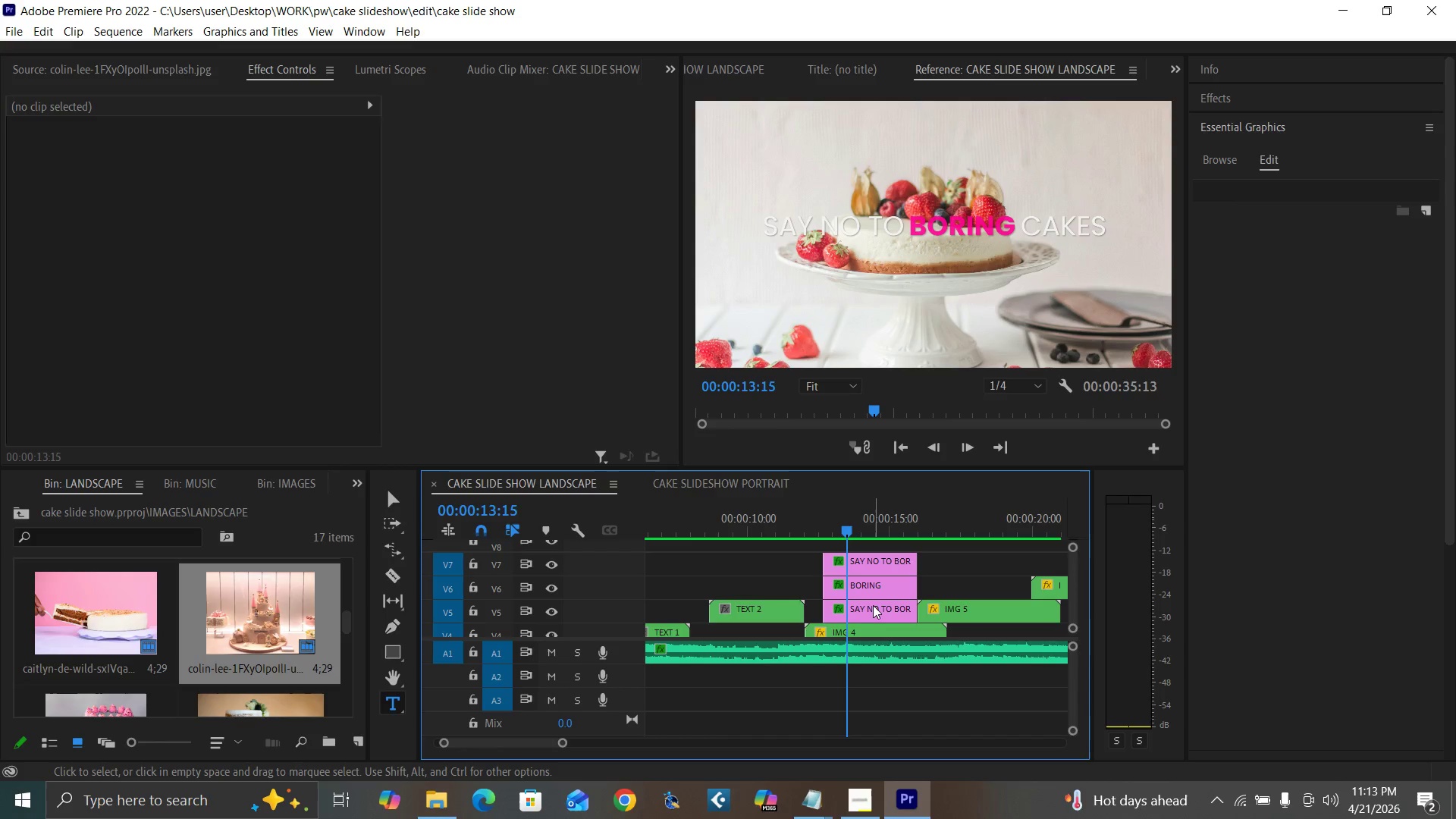 
left_click([873, 605])
 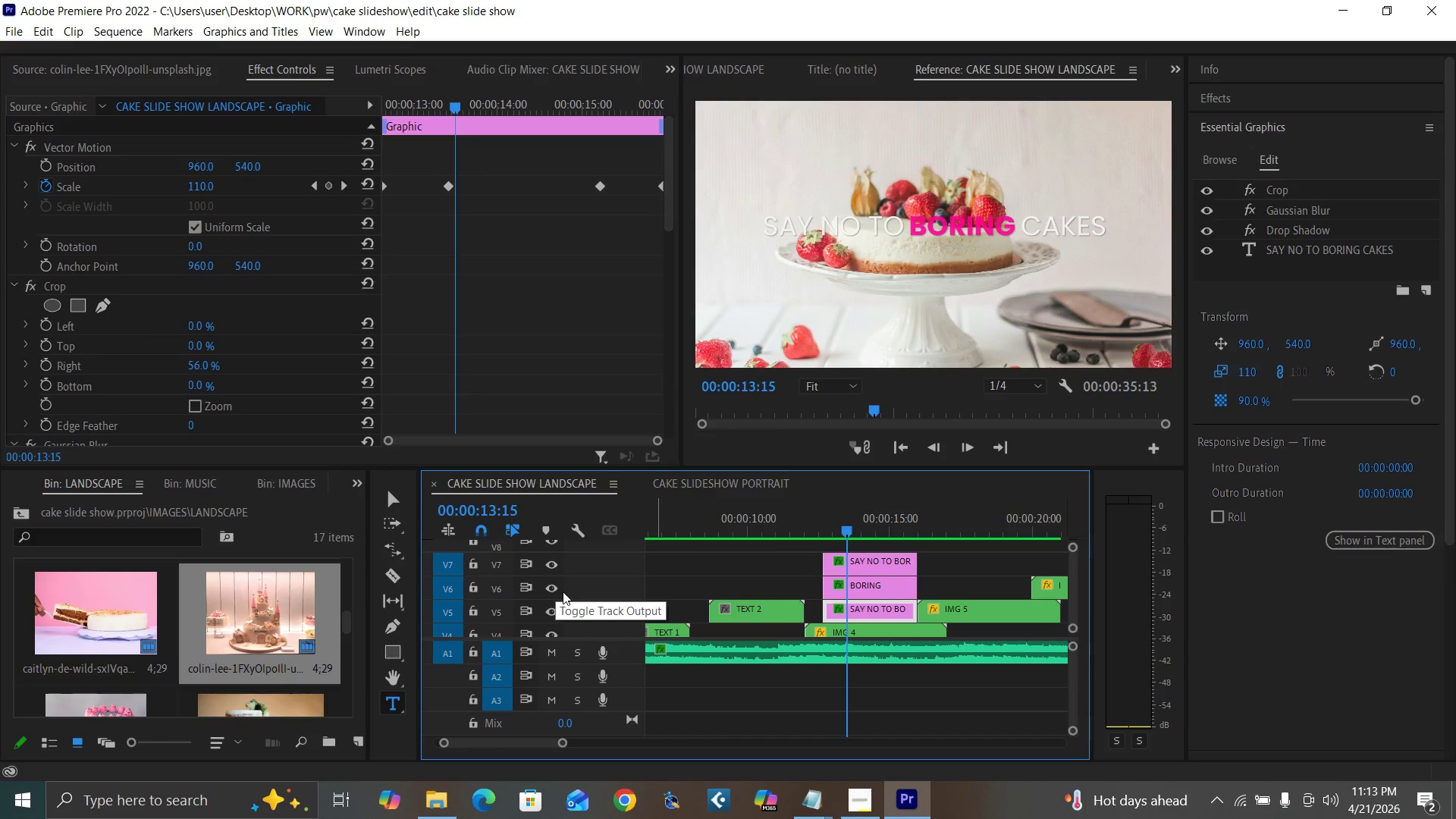 
wait(8.68)
 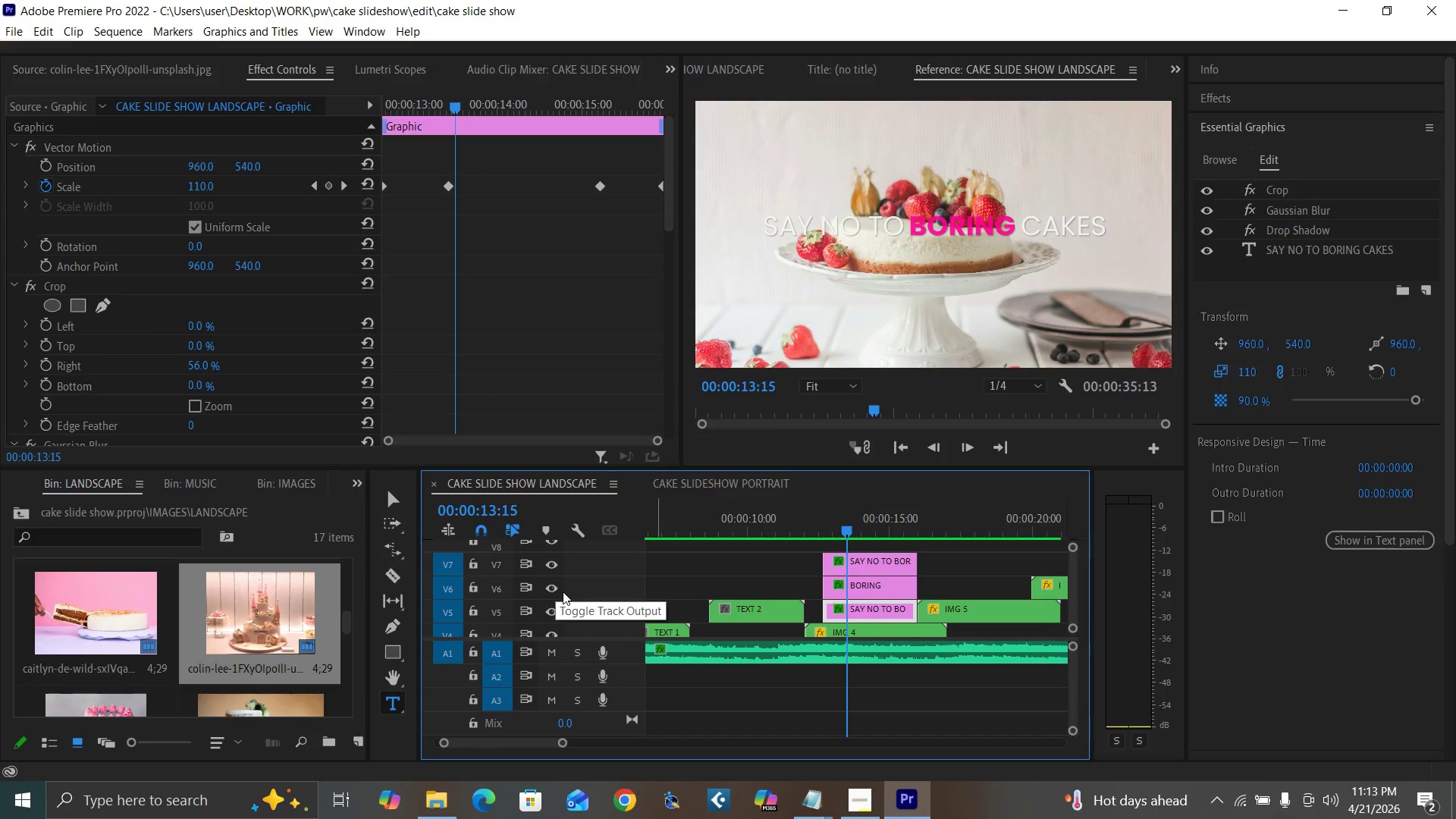 
mouse_move([560, 587])
 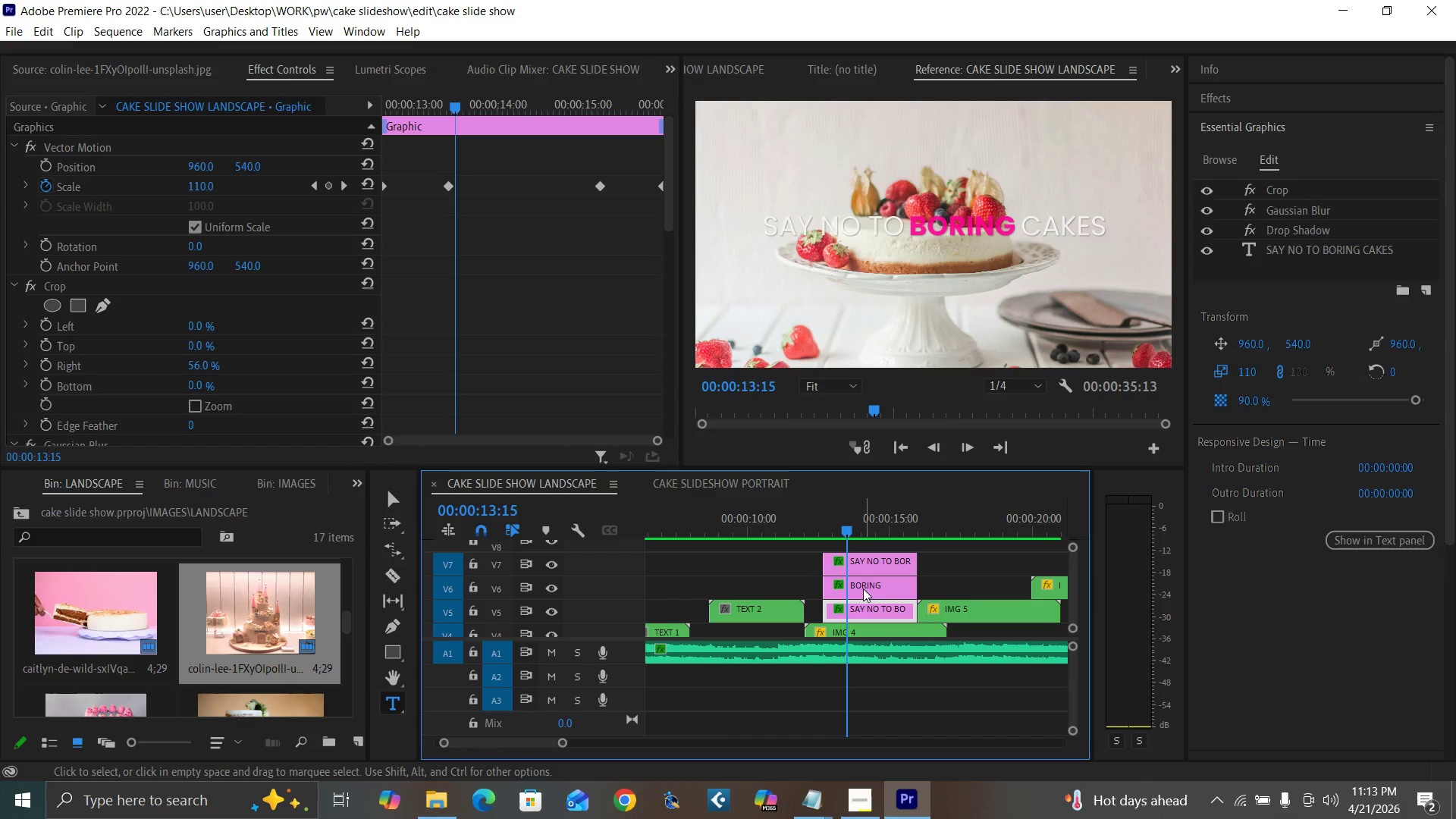 
left_click([863, 588])
 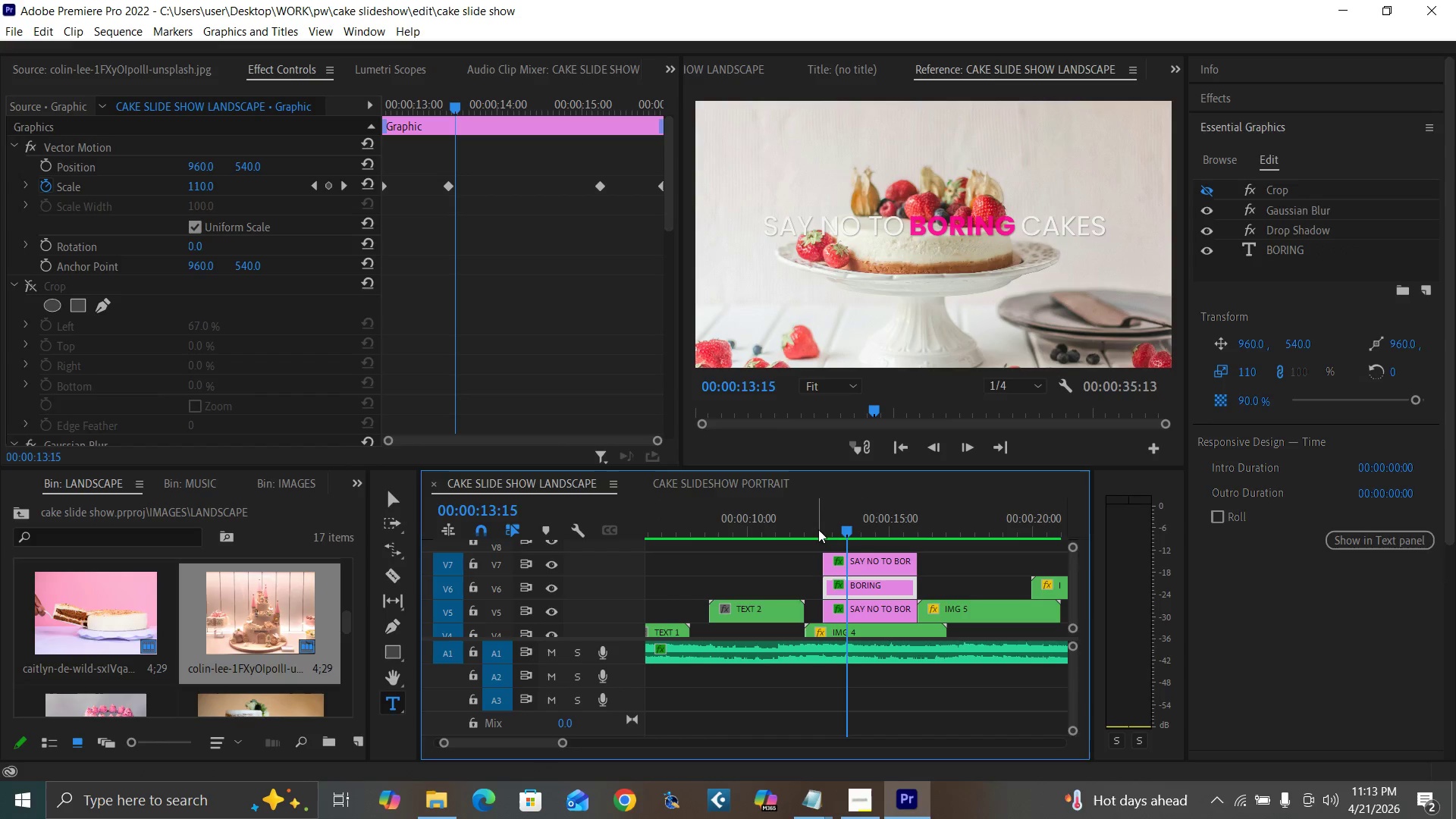 
left_click([811, 526])
 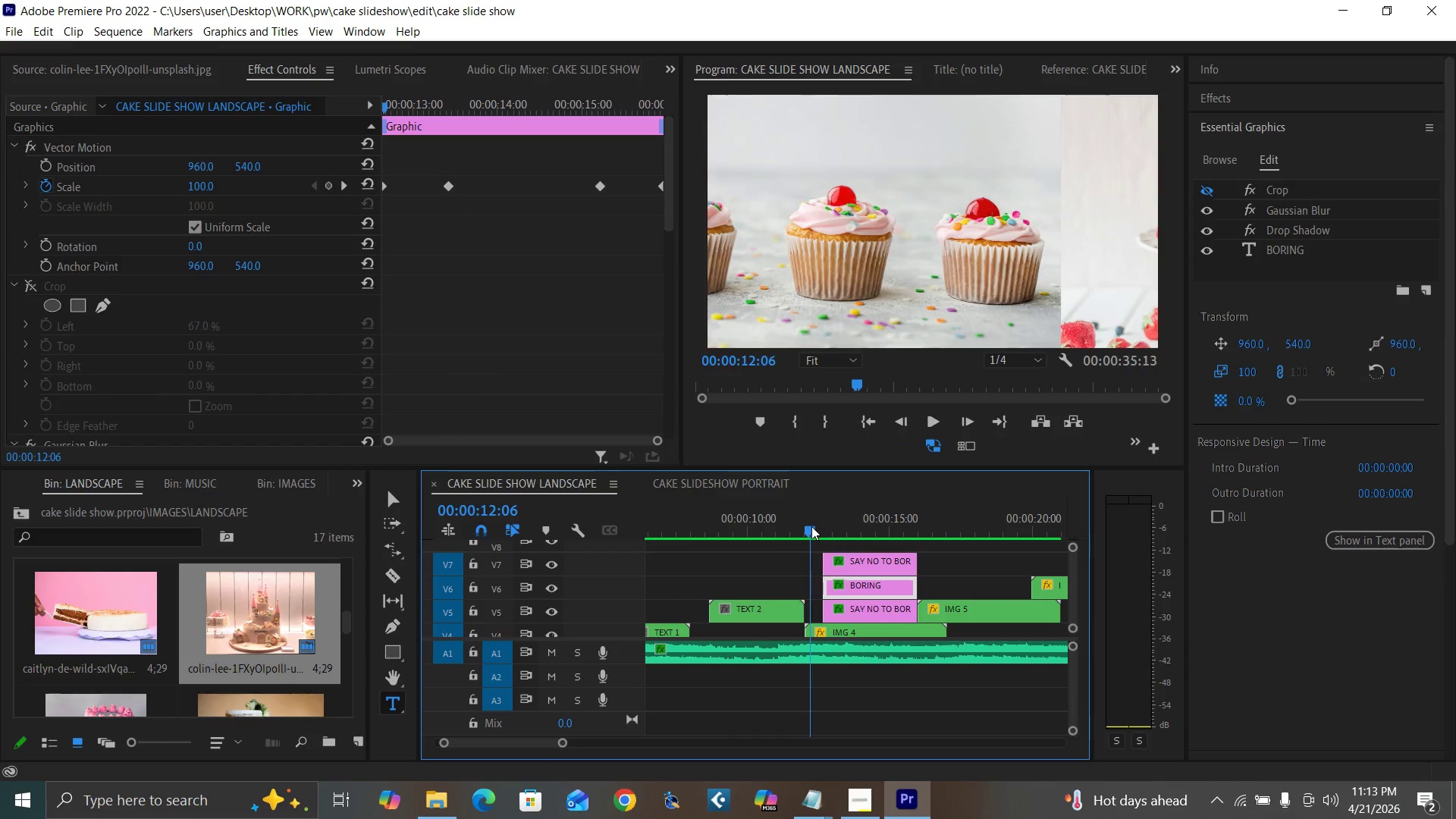 
key(Space)
 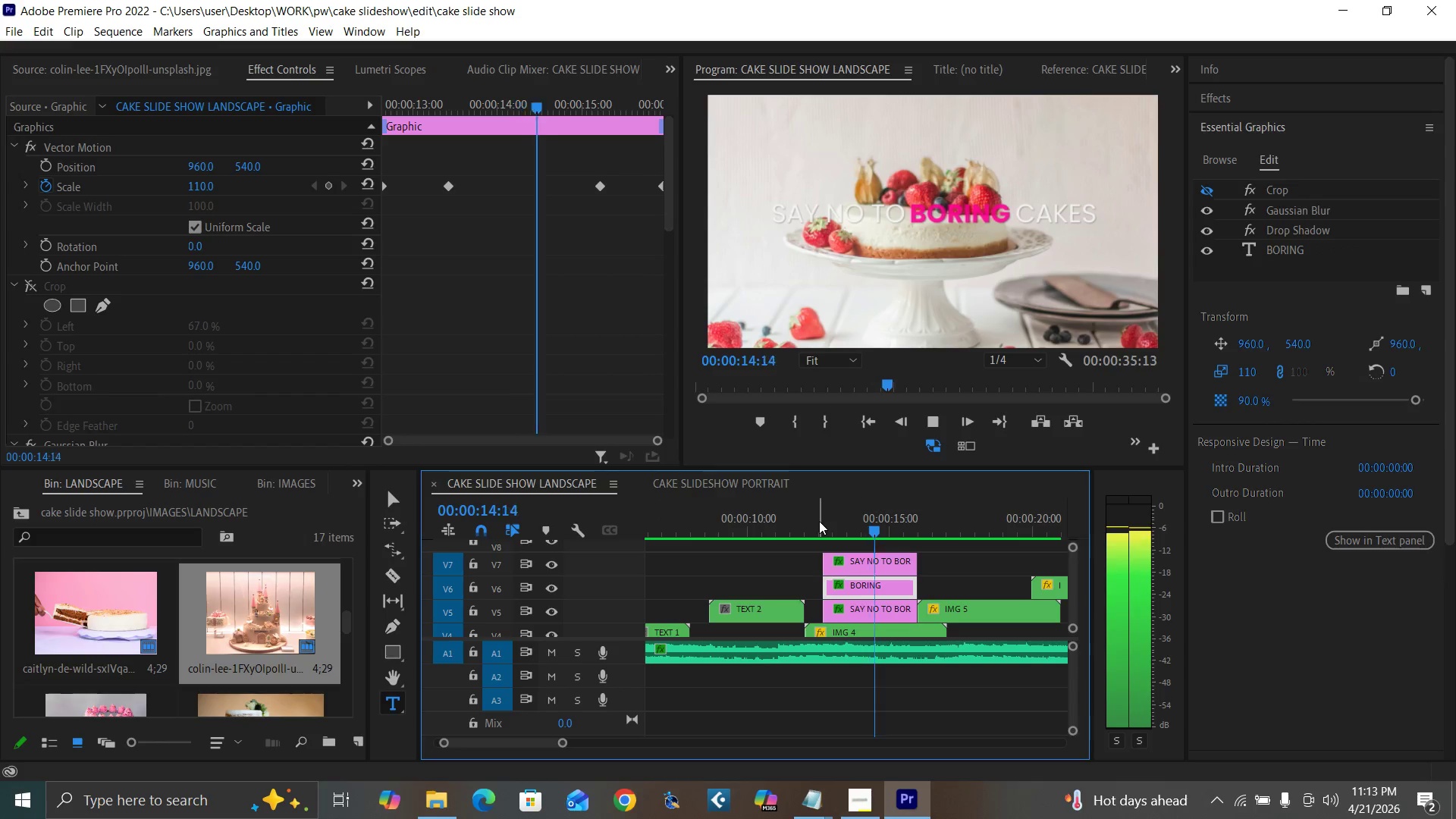 
key(Space)
 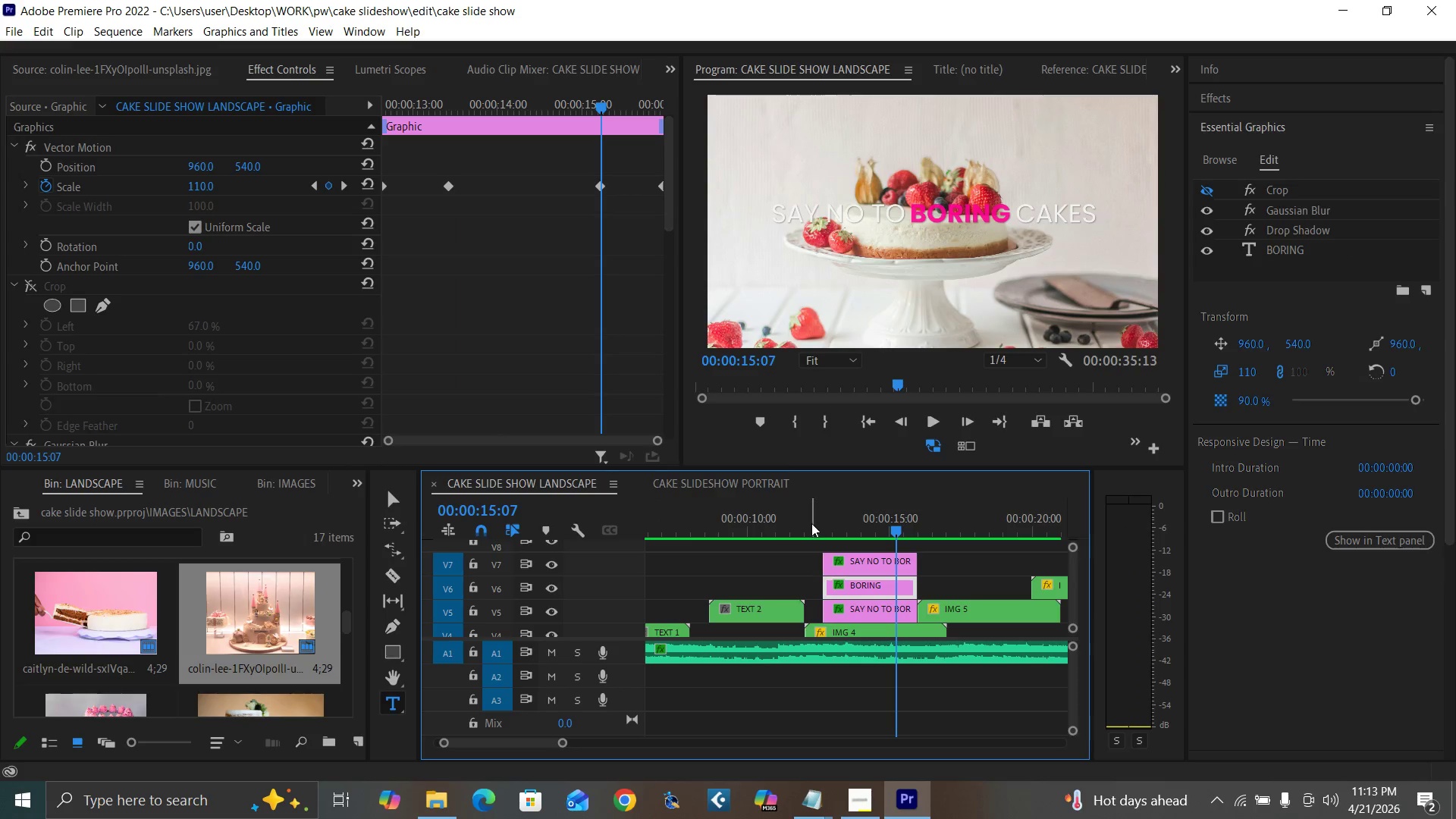 
left_click([811, 523])
 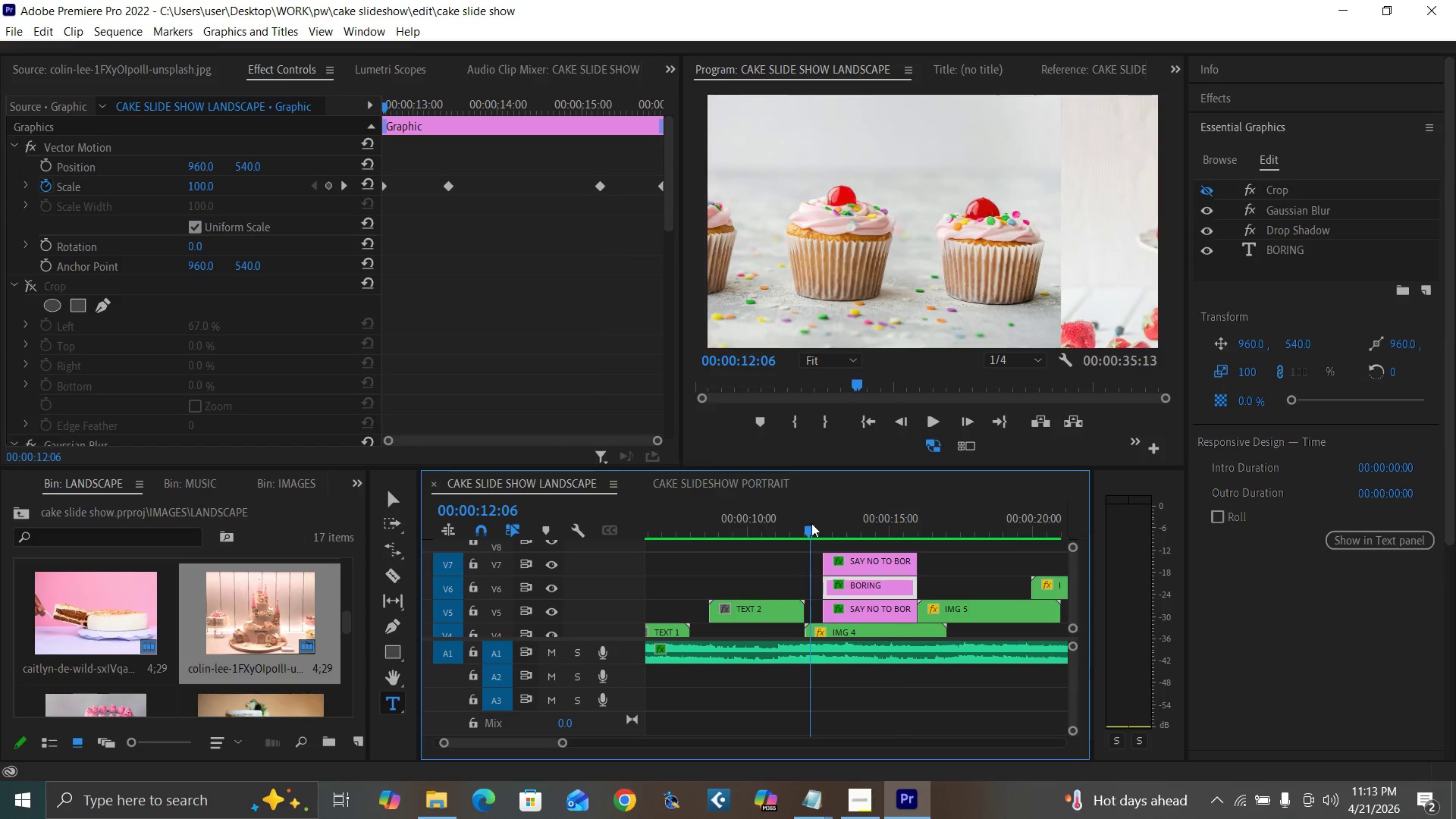 
key(Space)
 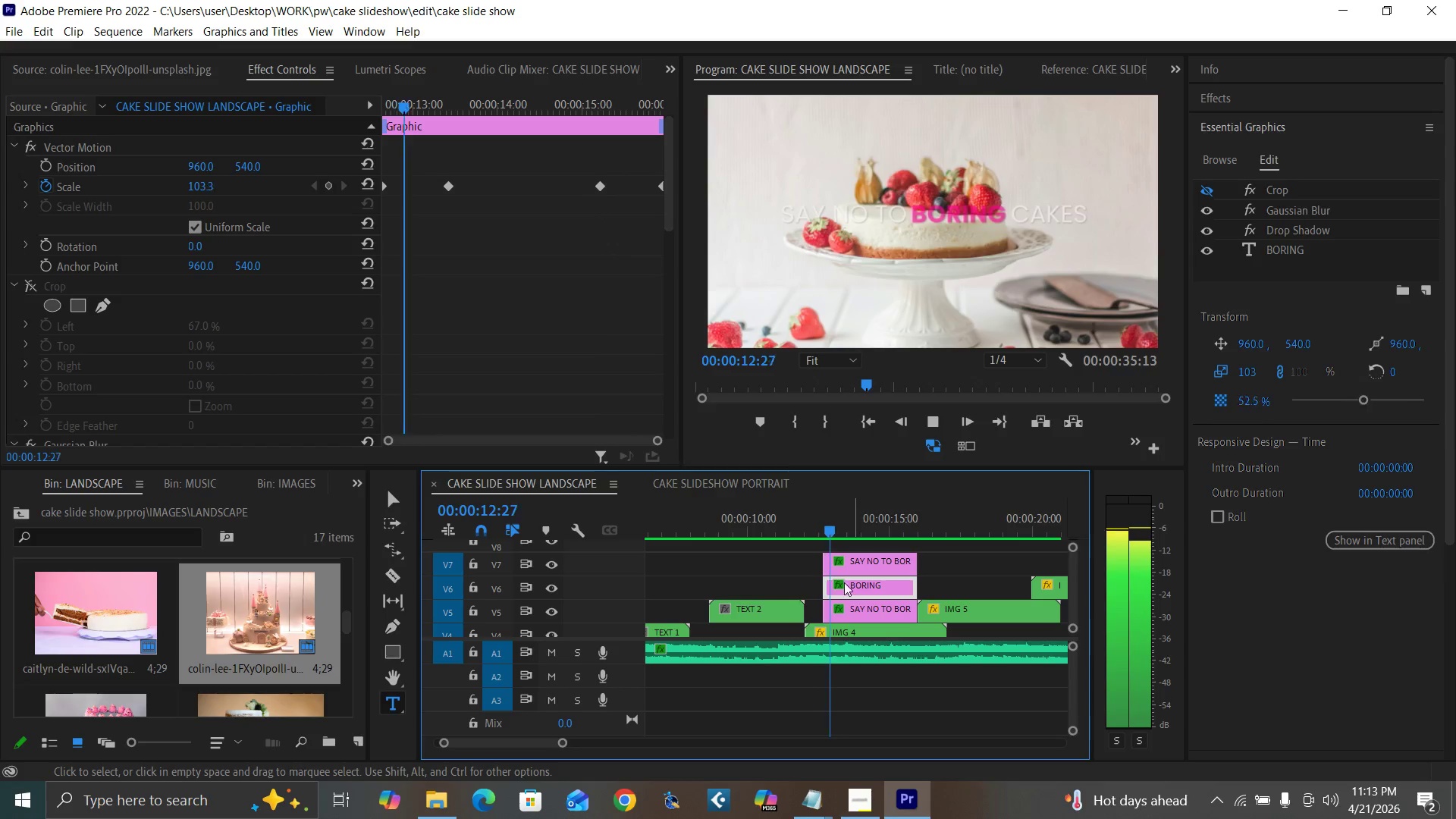 
key(Space)
 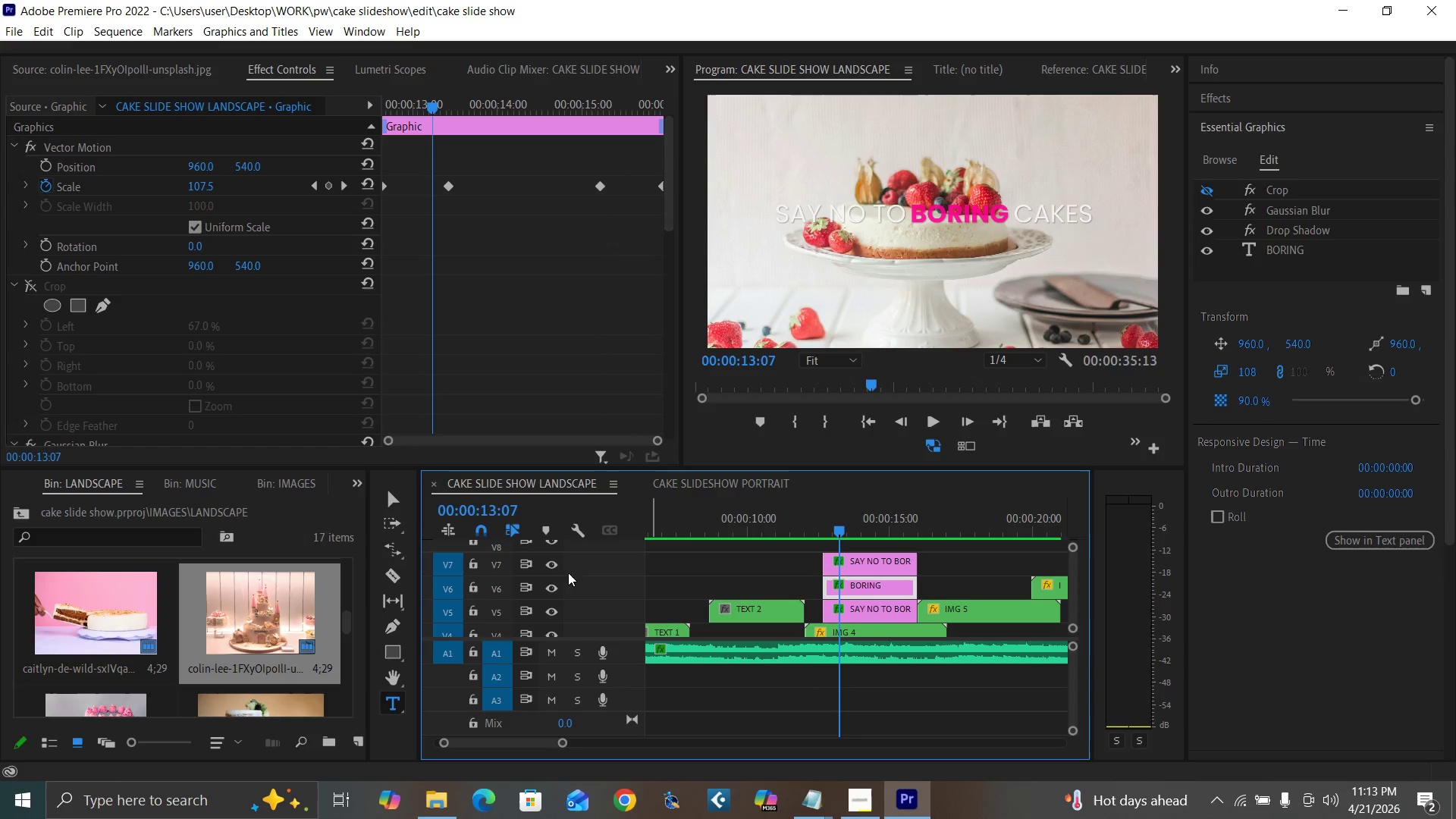 
left_click([553, 584])
 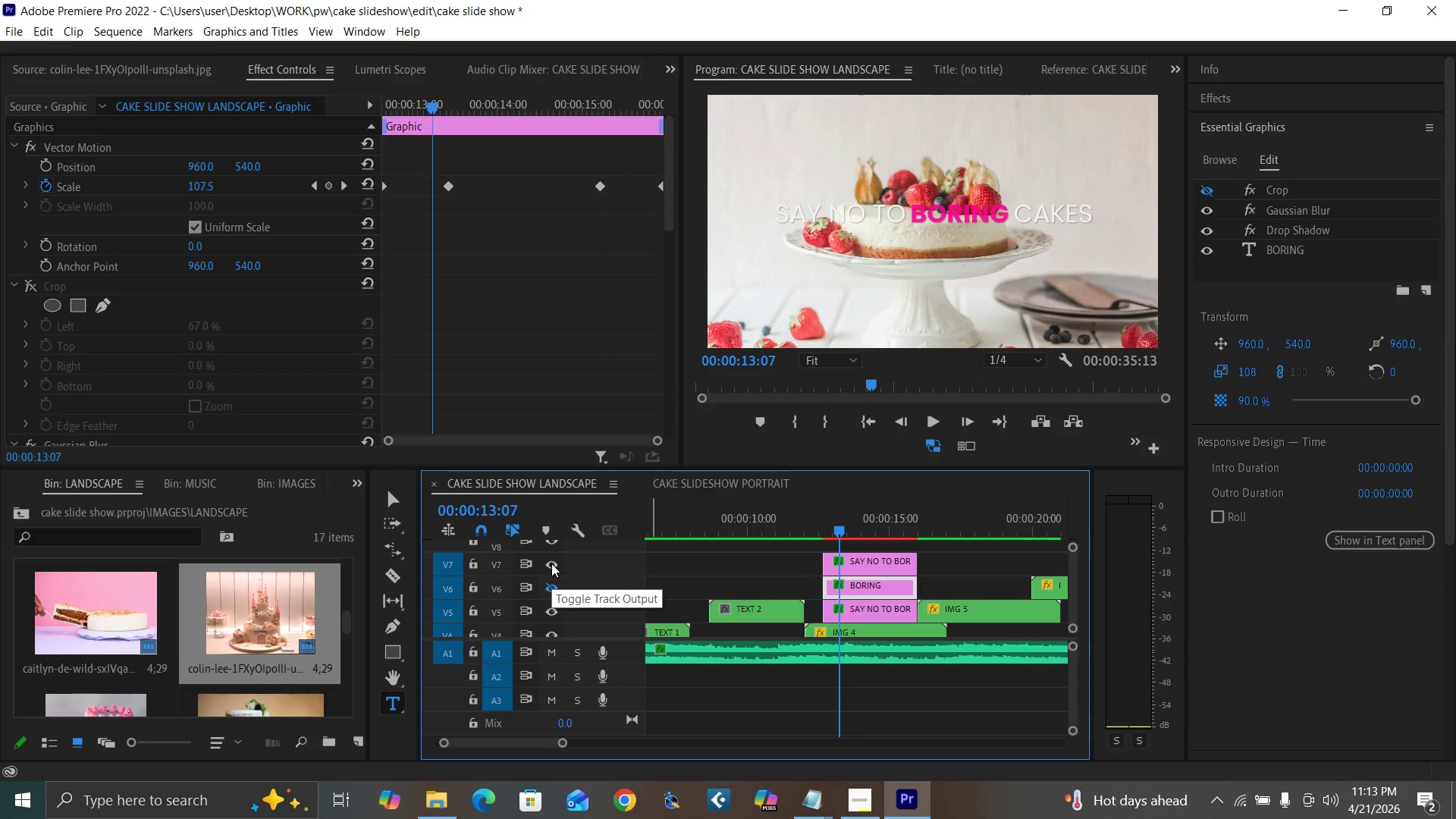 
left_click([551, 563])
 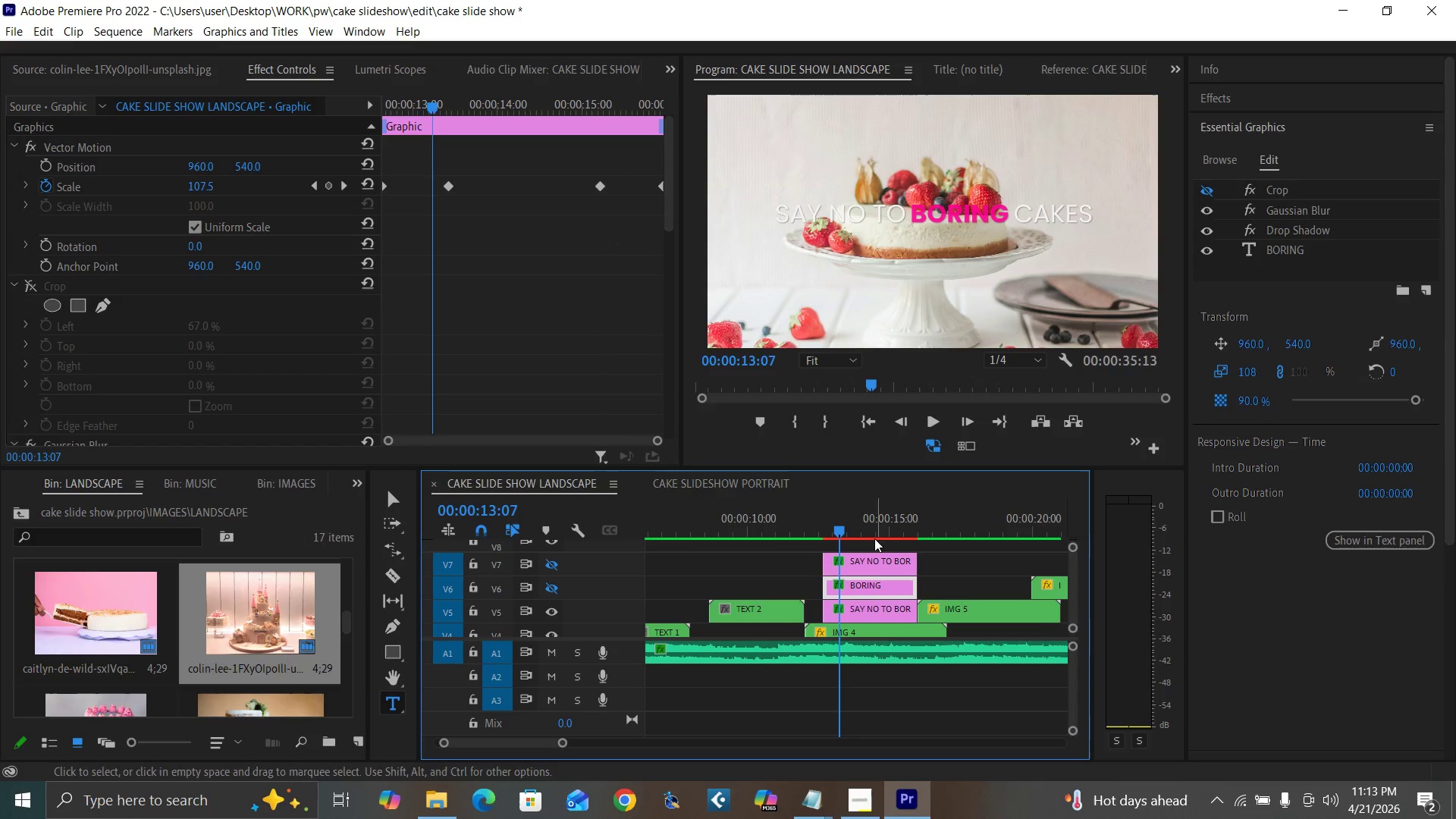 
left_click_drag(start_coordinate=[836, 527], to_coordinate=[847, 528])
 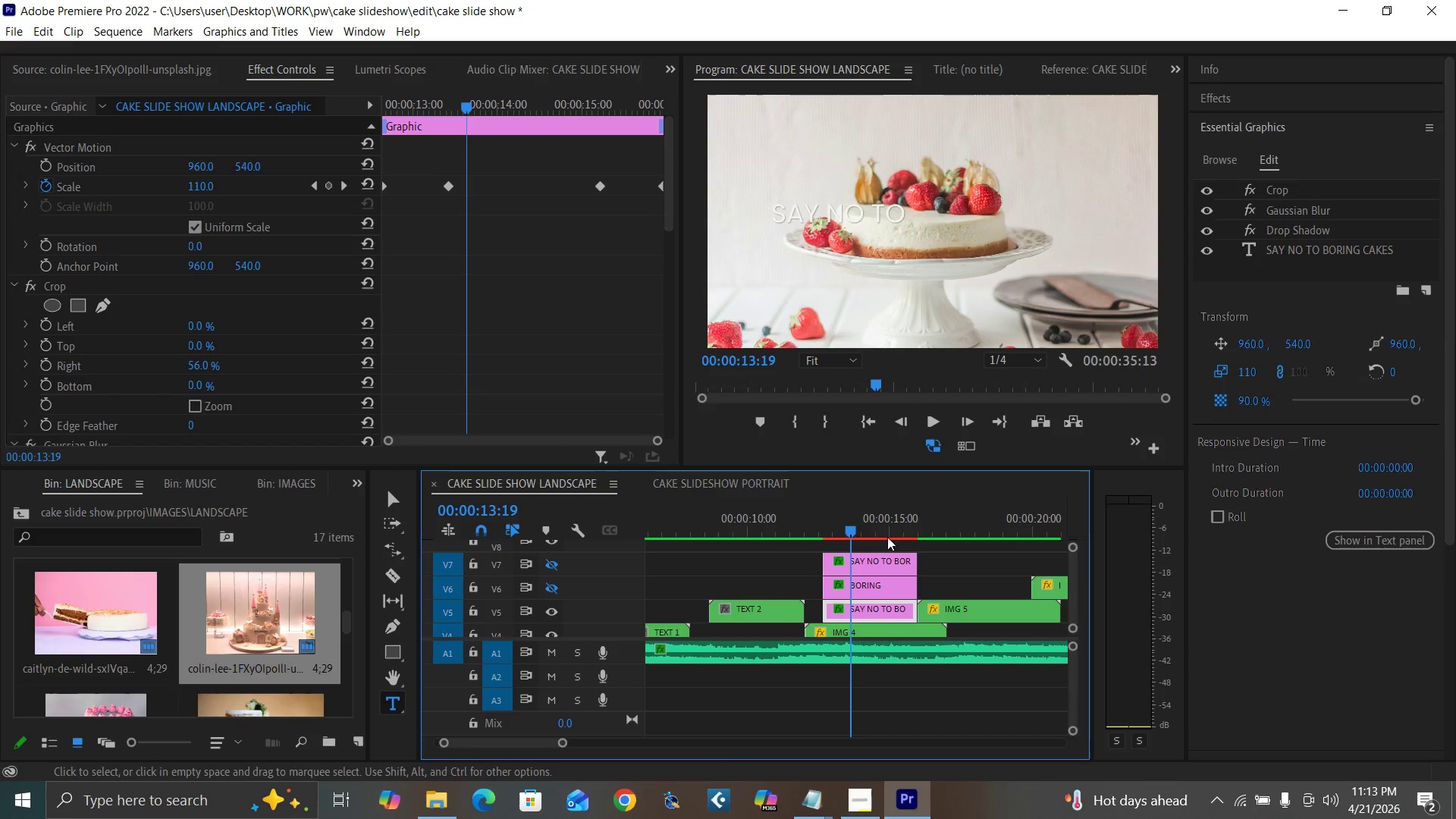 
mouse_move([945, 418])
 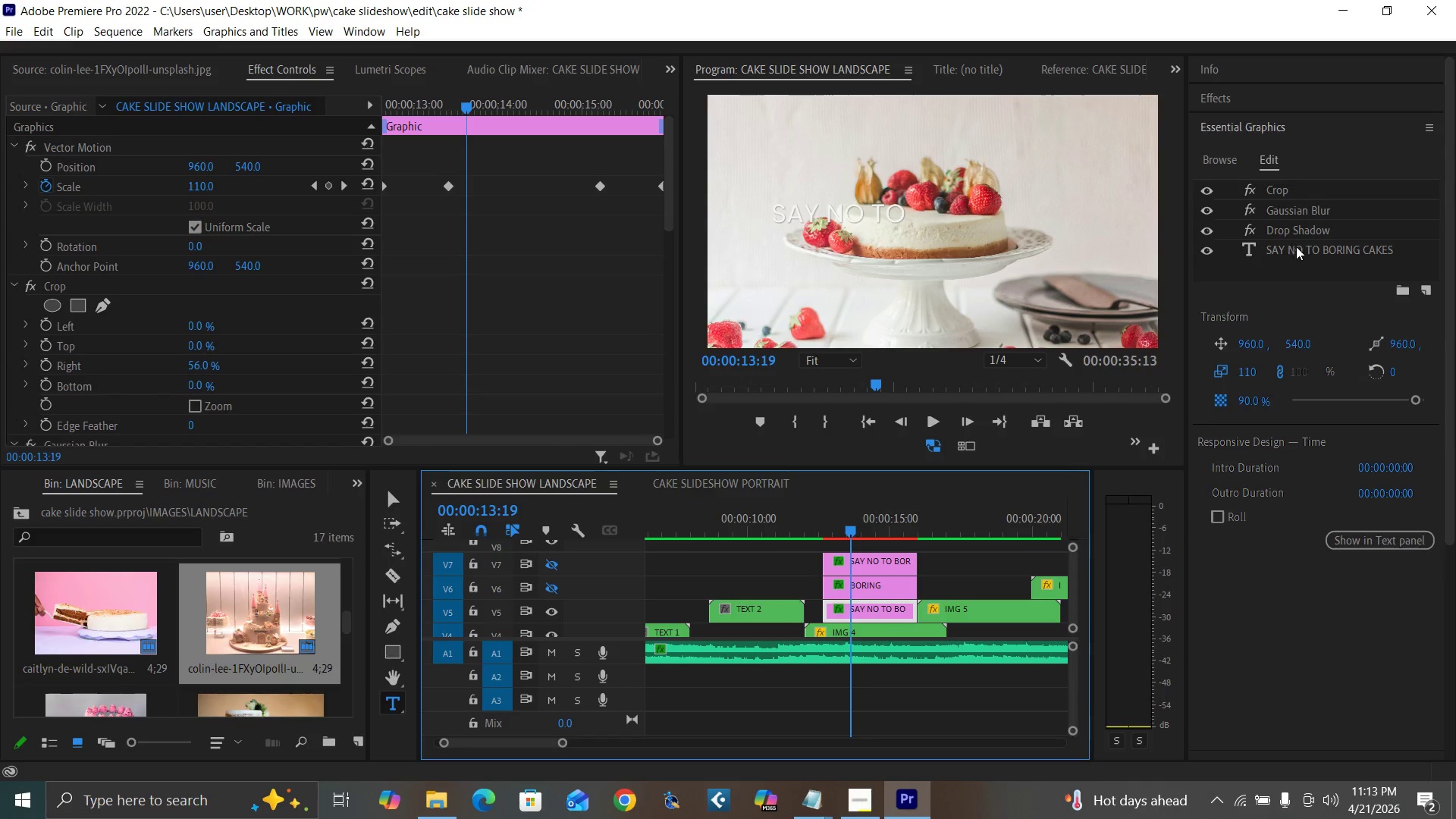 
double_click([1297, 246])
 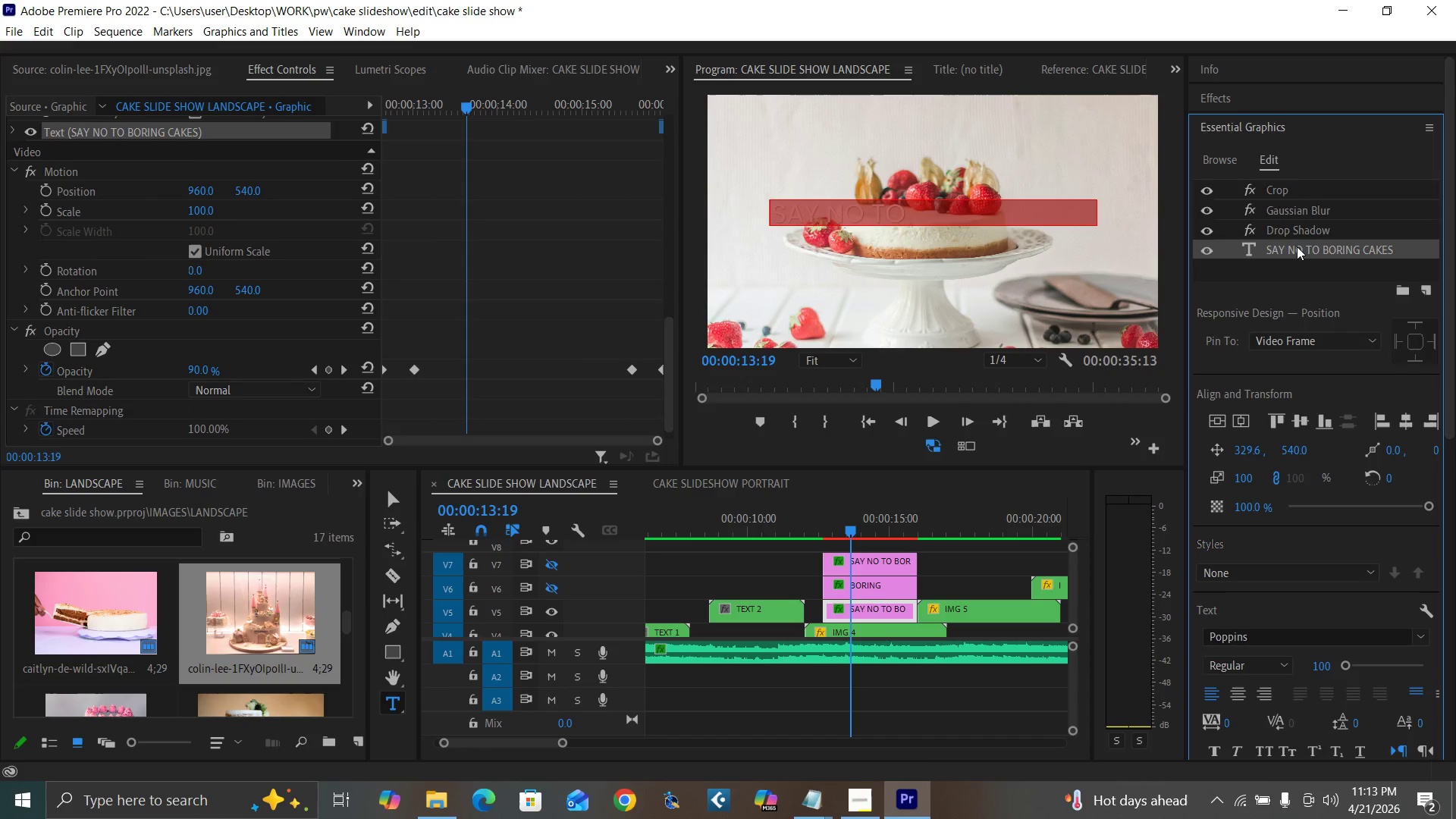 
type(SWEET MOMENTS DESERVE SWEET CAKES)
 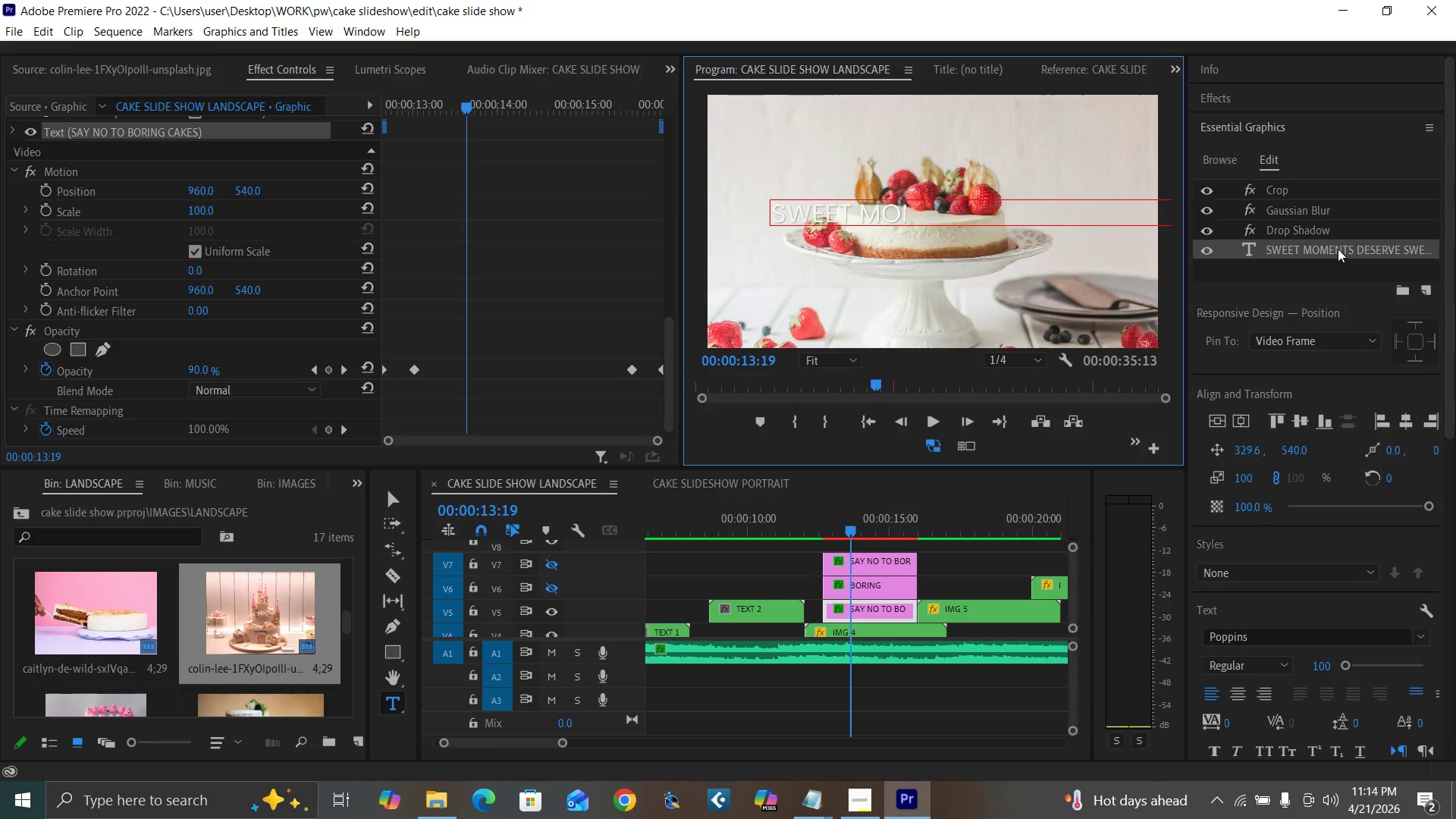 
double_click([1338, 249])
 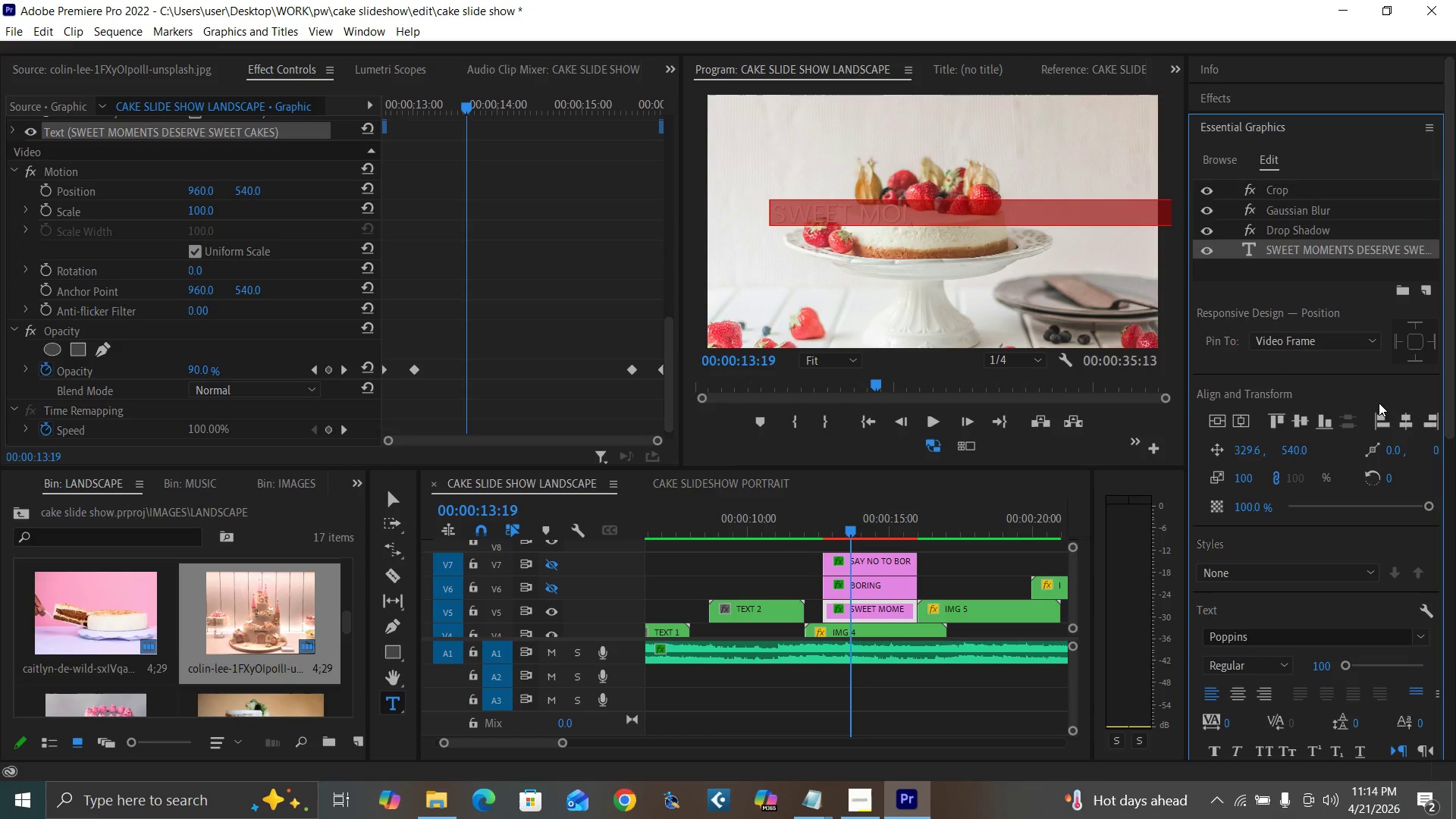 
left_click([1404, 421])
 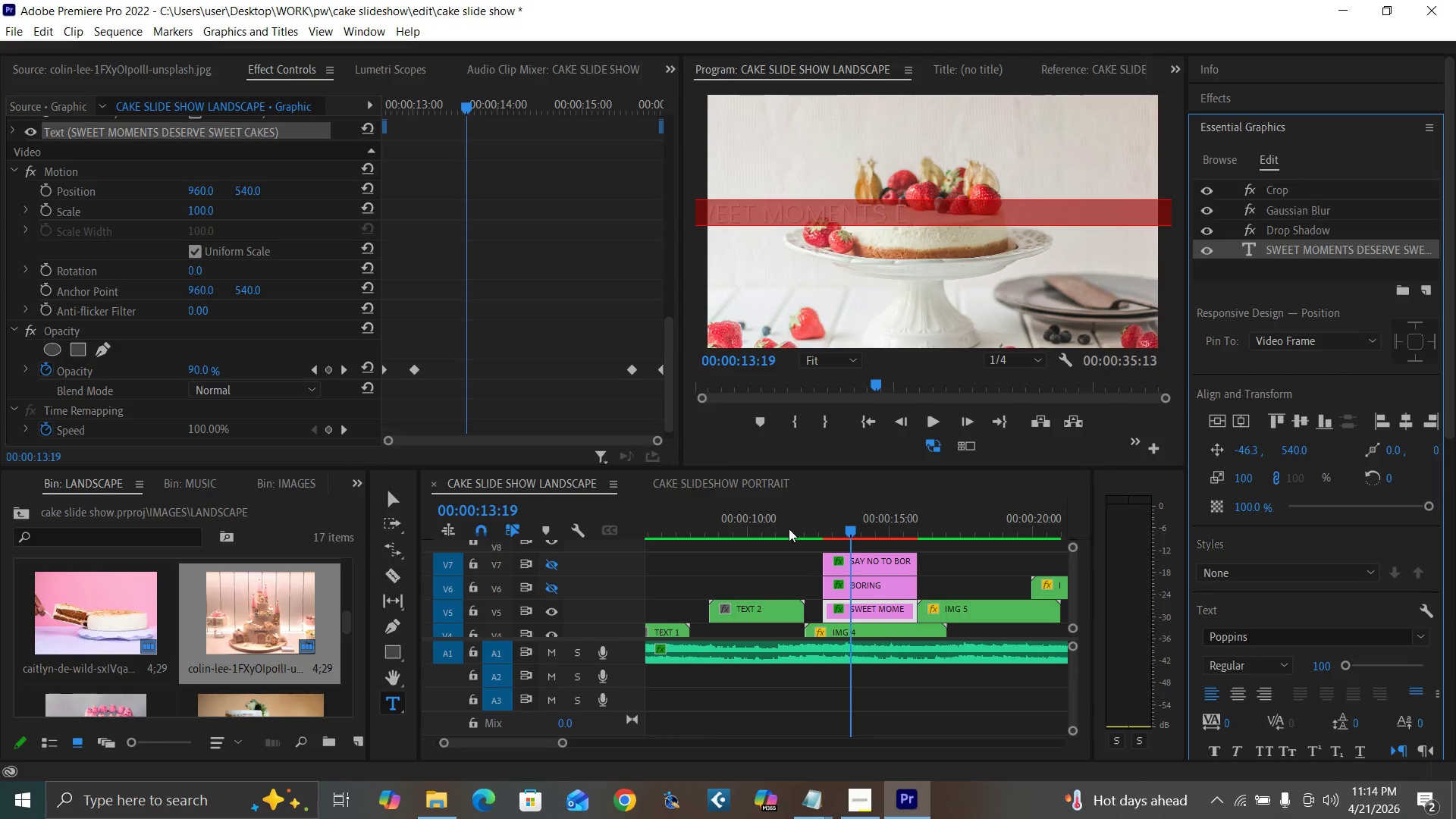 
left_click_drag(start_coordinate=[1451, 413], to_coordinate=[1451, 617])
 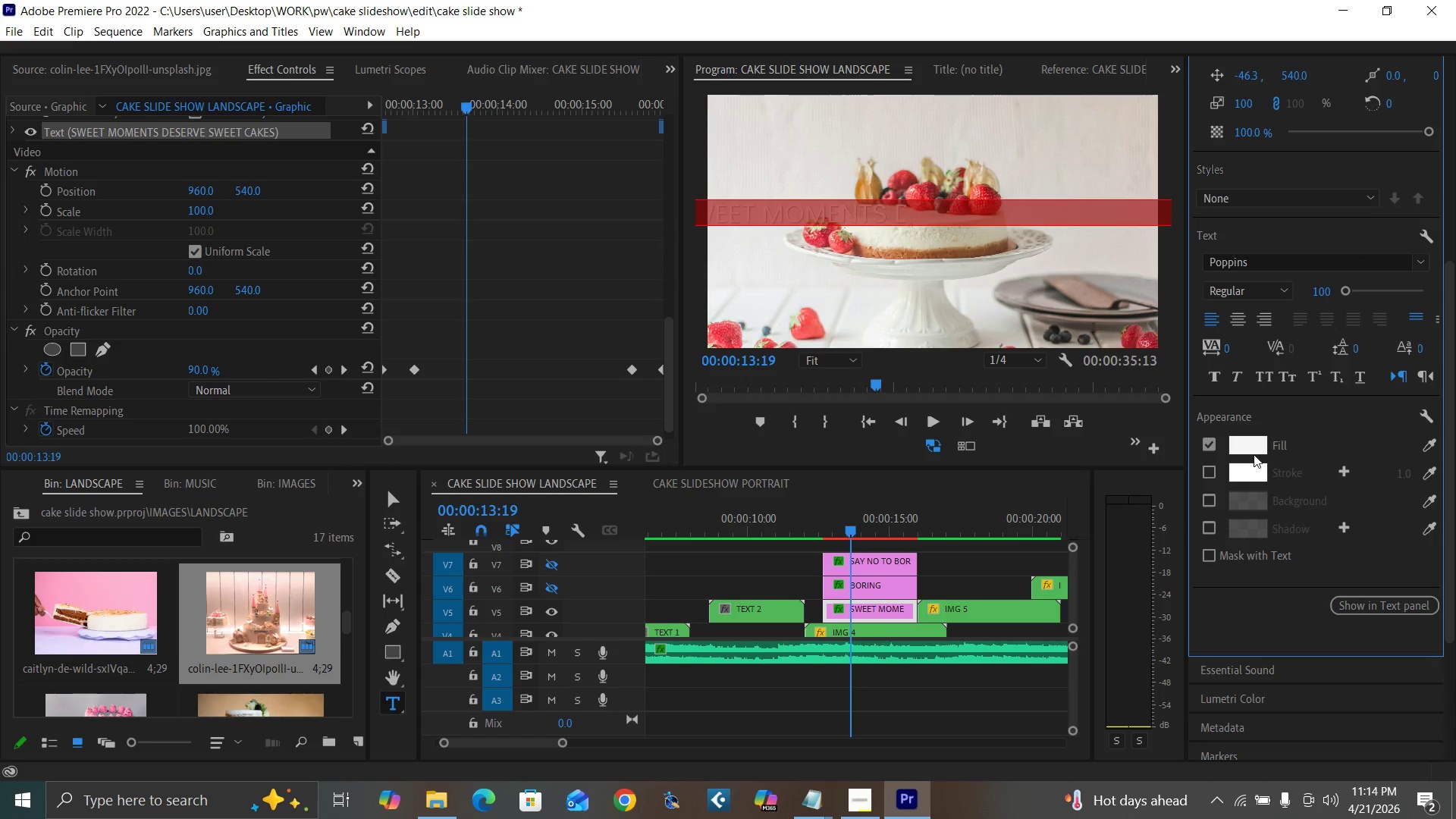 
left_click([1253, 446])
 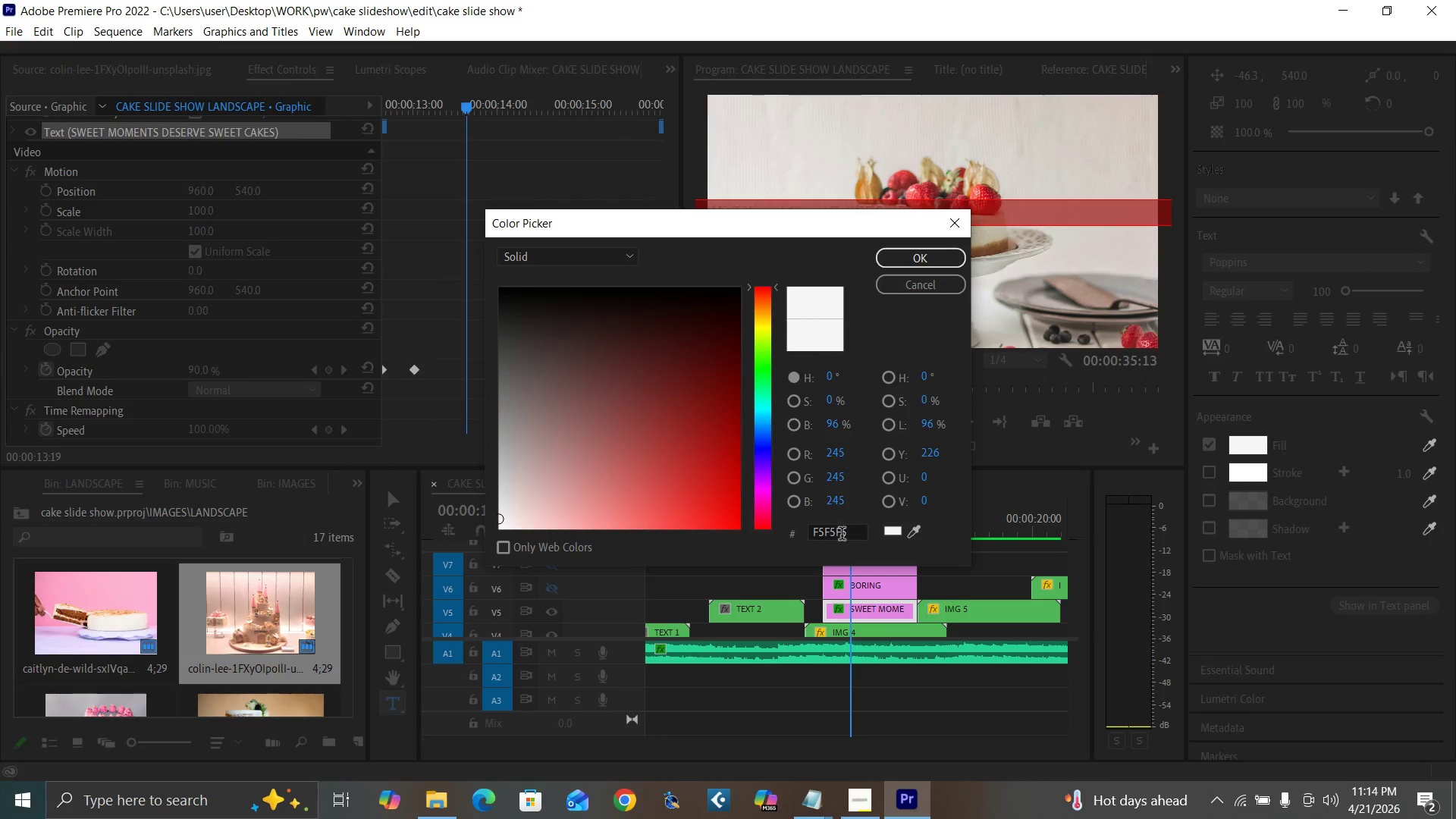 
left_click([855, 537])
 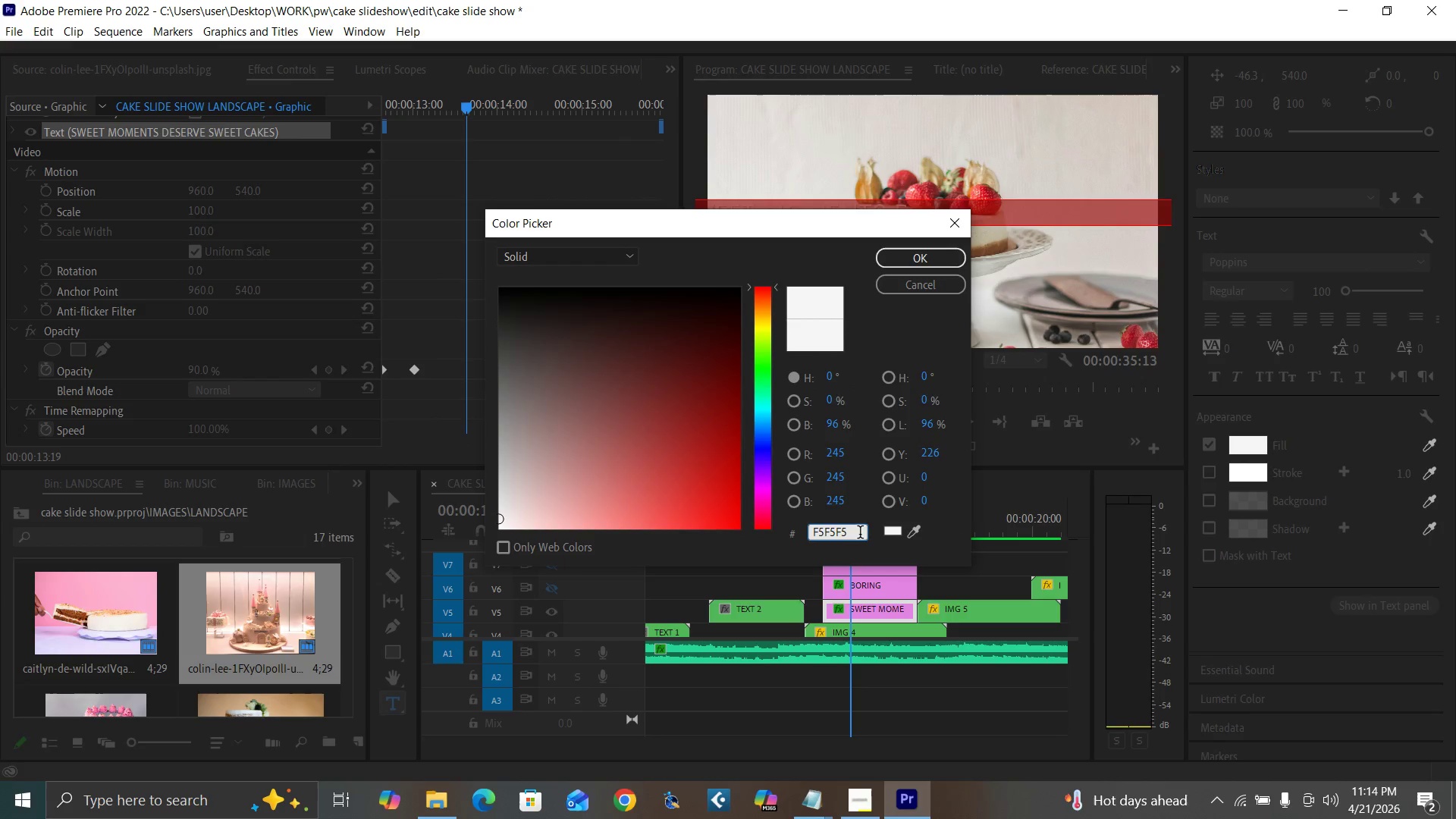 
key(Backspace)
key(Backspace)
key(Backspace)
key(Backspace)
key(Backspace)
type(ADADD)
 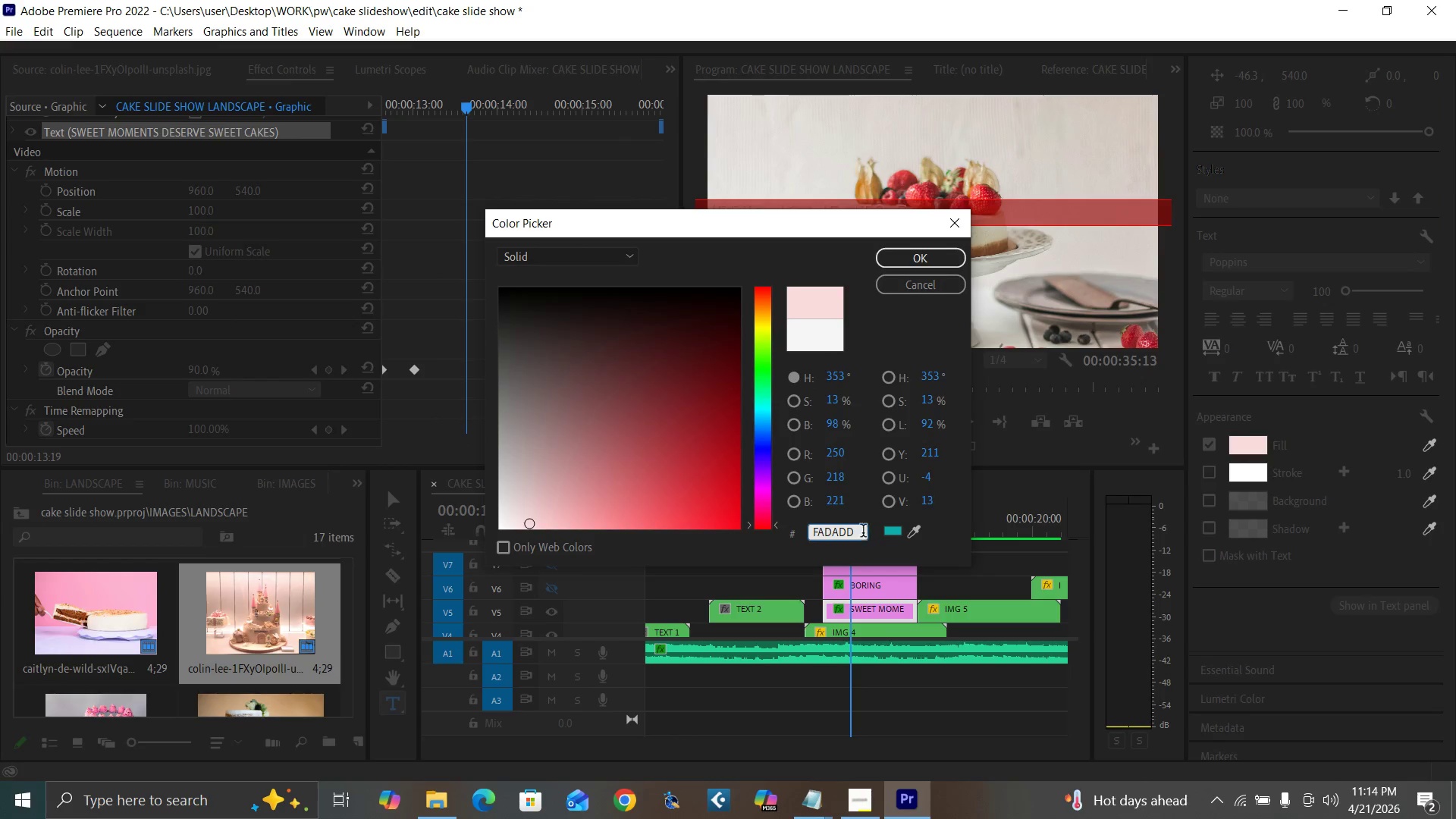 
key(Enter)
 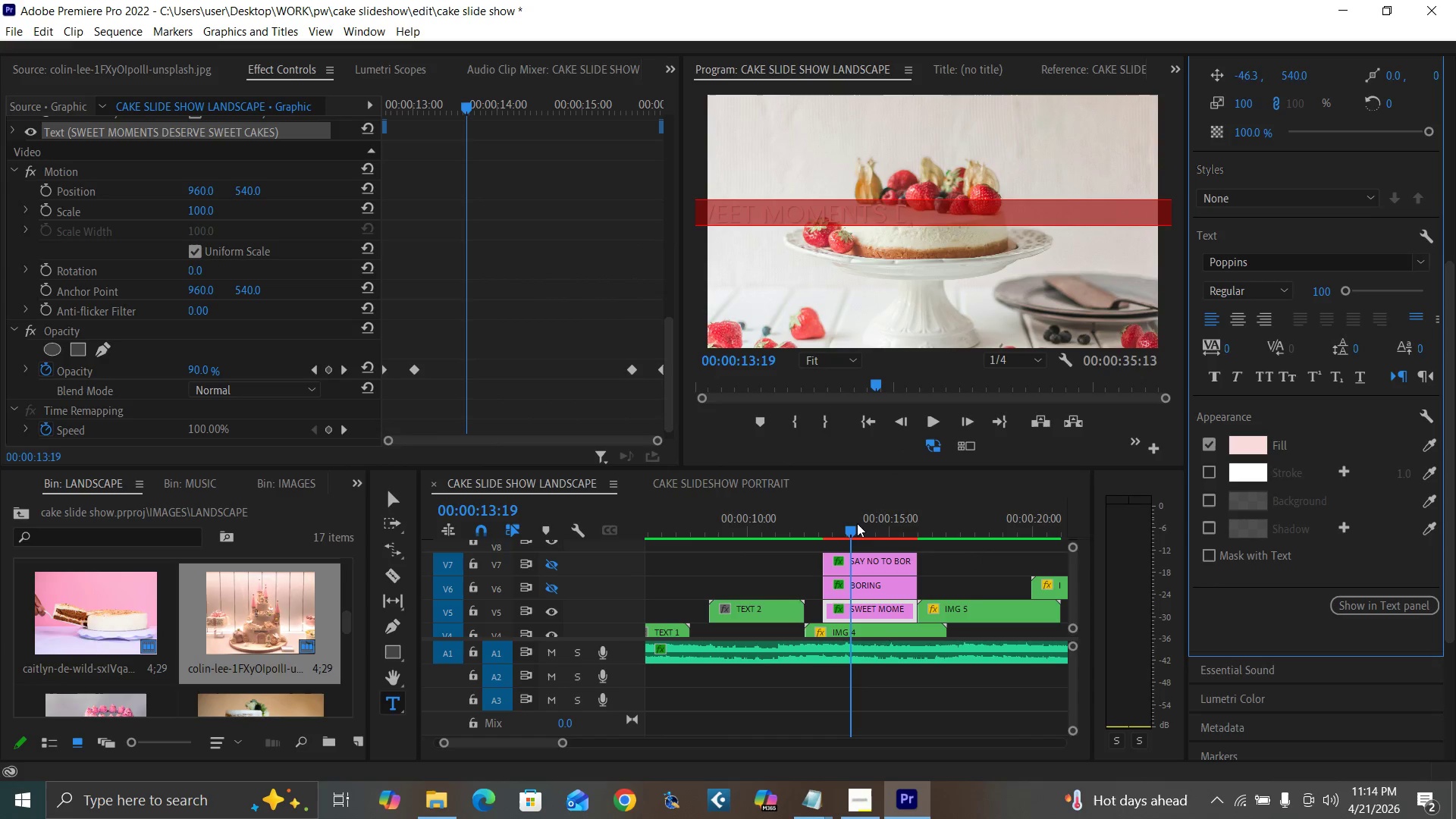 
key(Control+Backquote)
 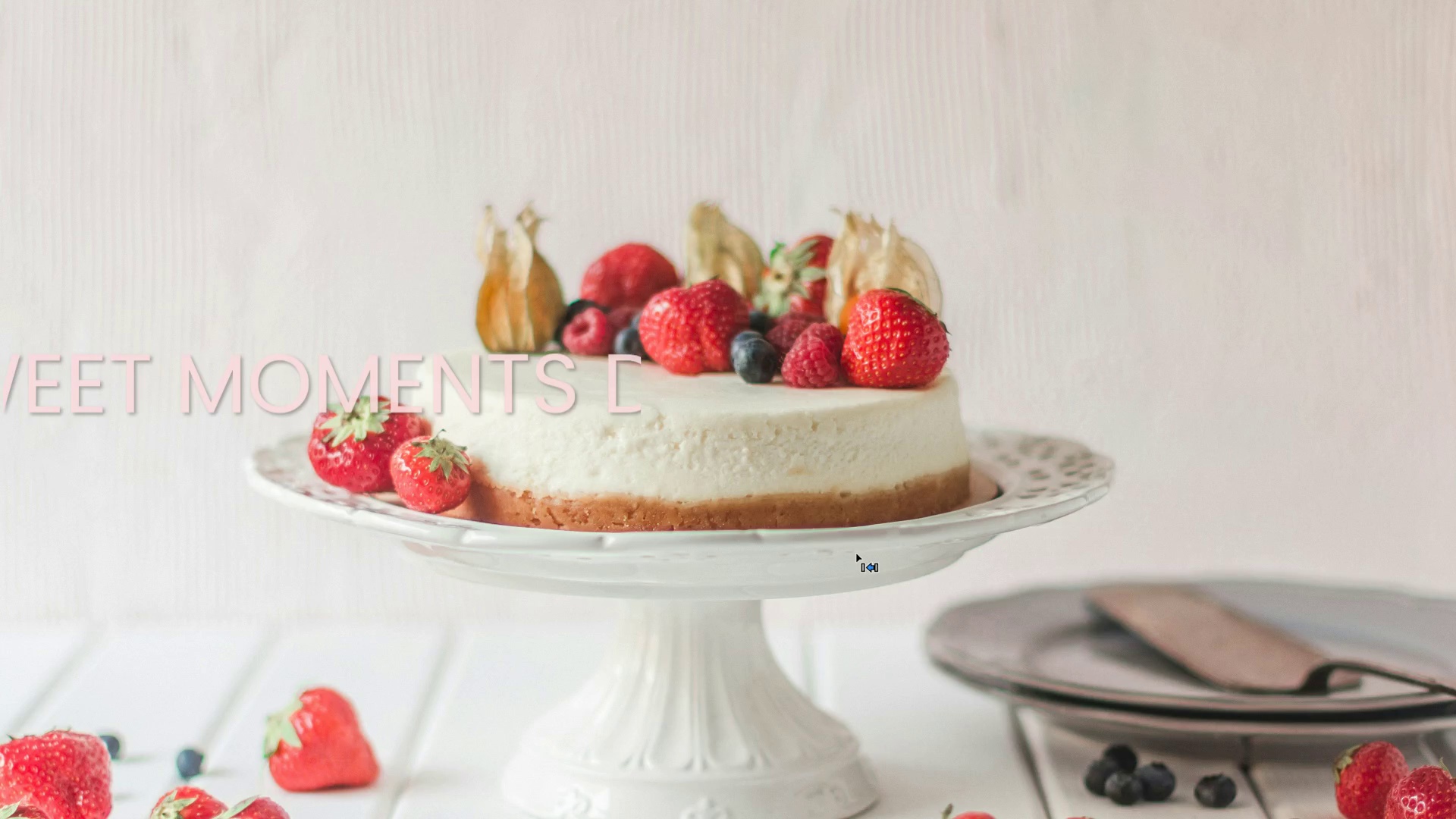 
hold_key(key=ControlLeft, duration=1.5)
 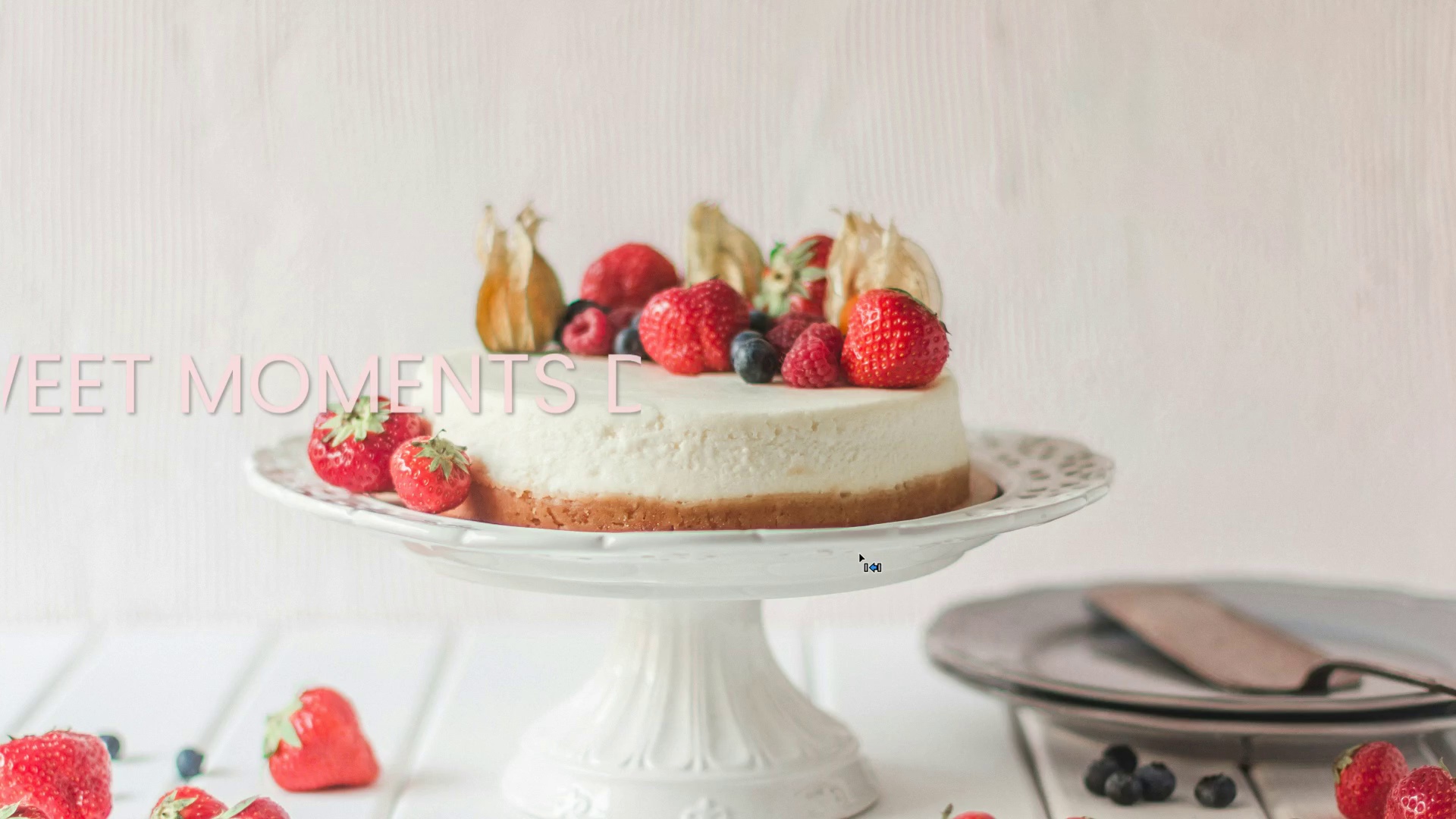 
hold_key(key=ControlLeft, duration=1.52)
 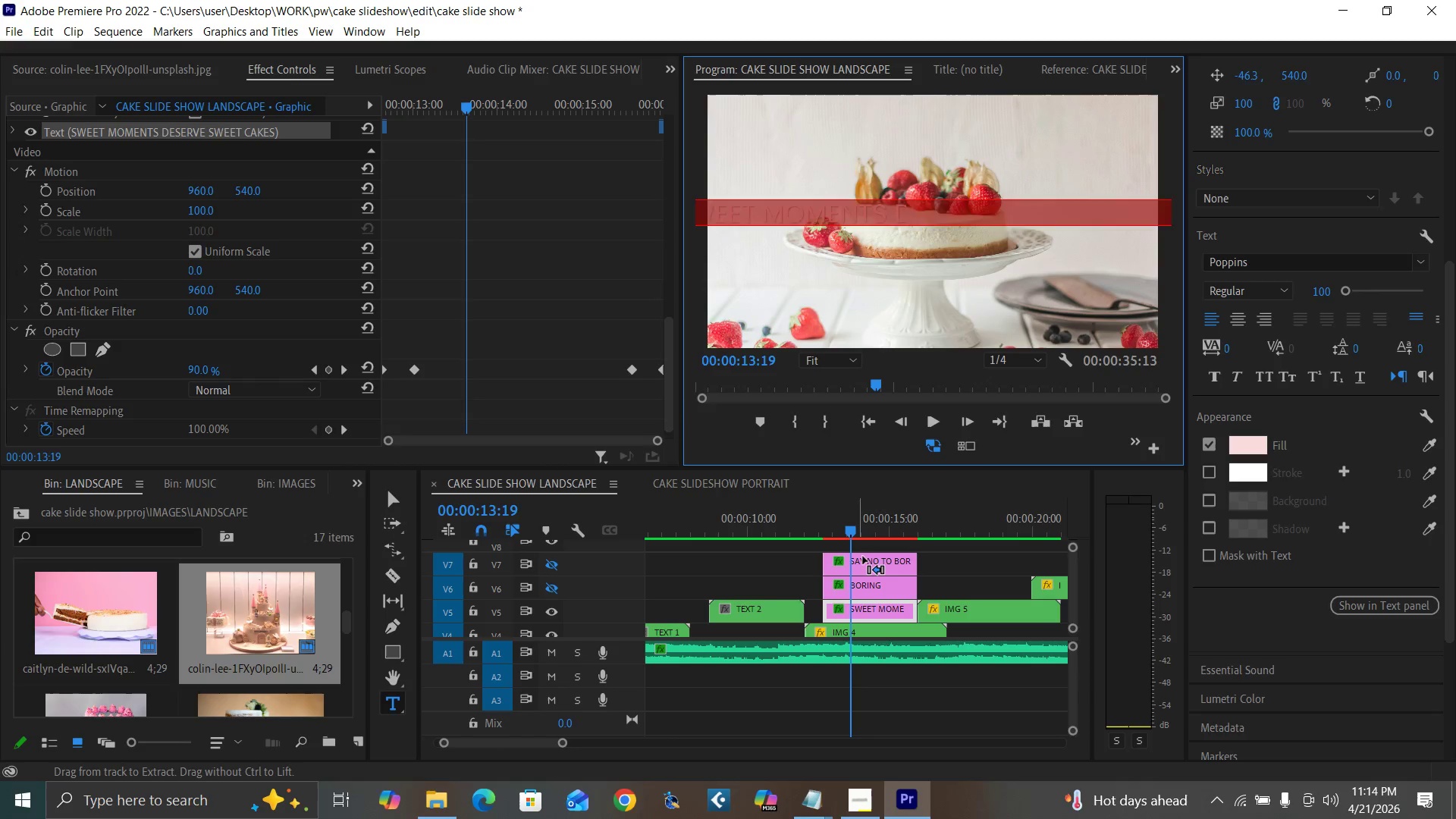 
key(Control+ControlLeft)
 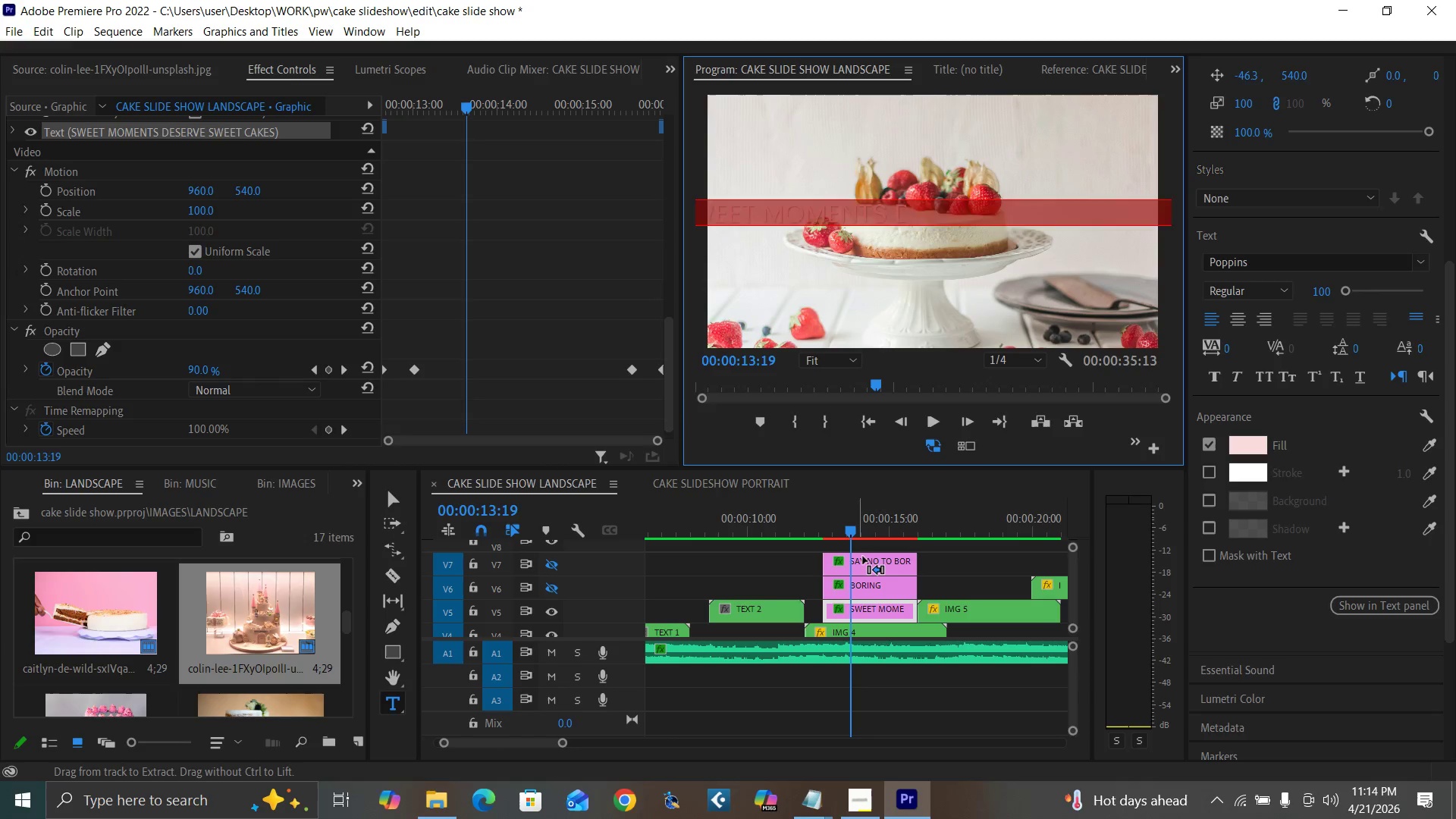 
key(Control+ControlLeft)
 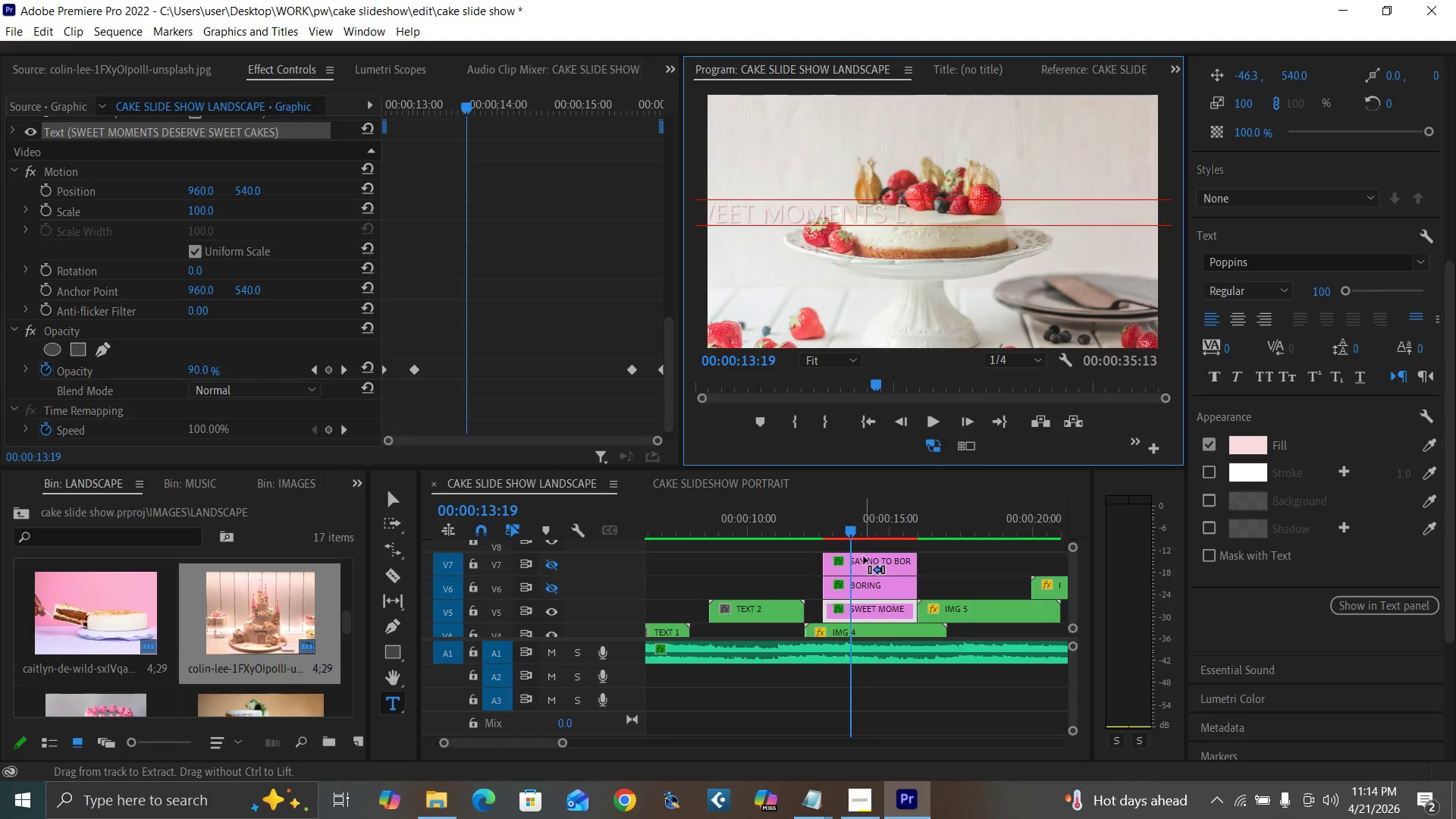 
key(Control+Backquote)
 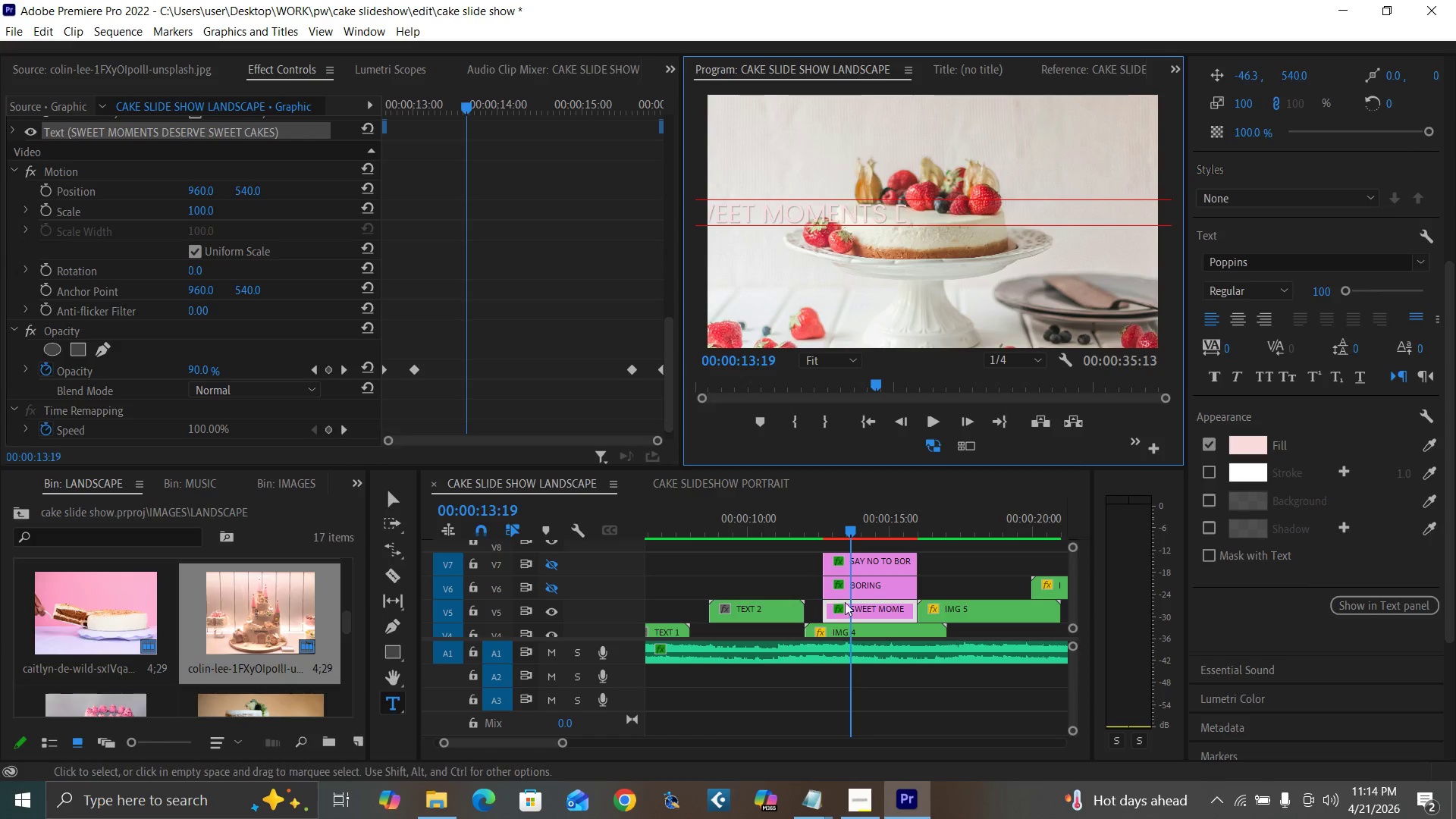 
wait(6.47)
 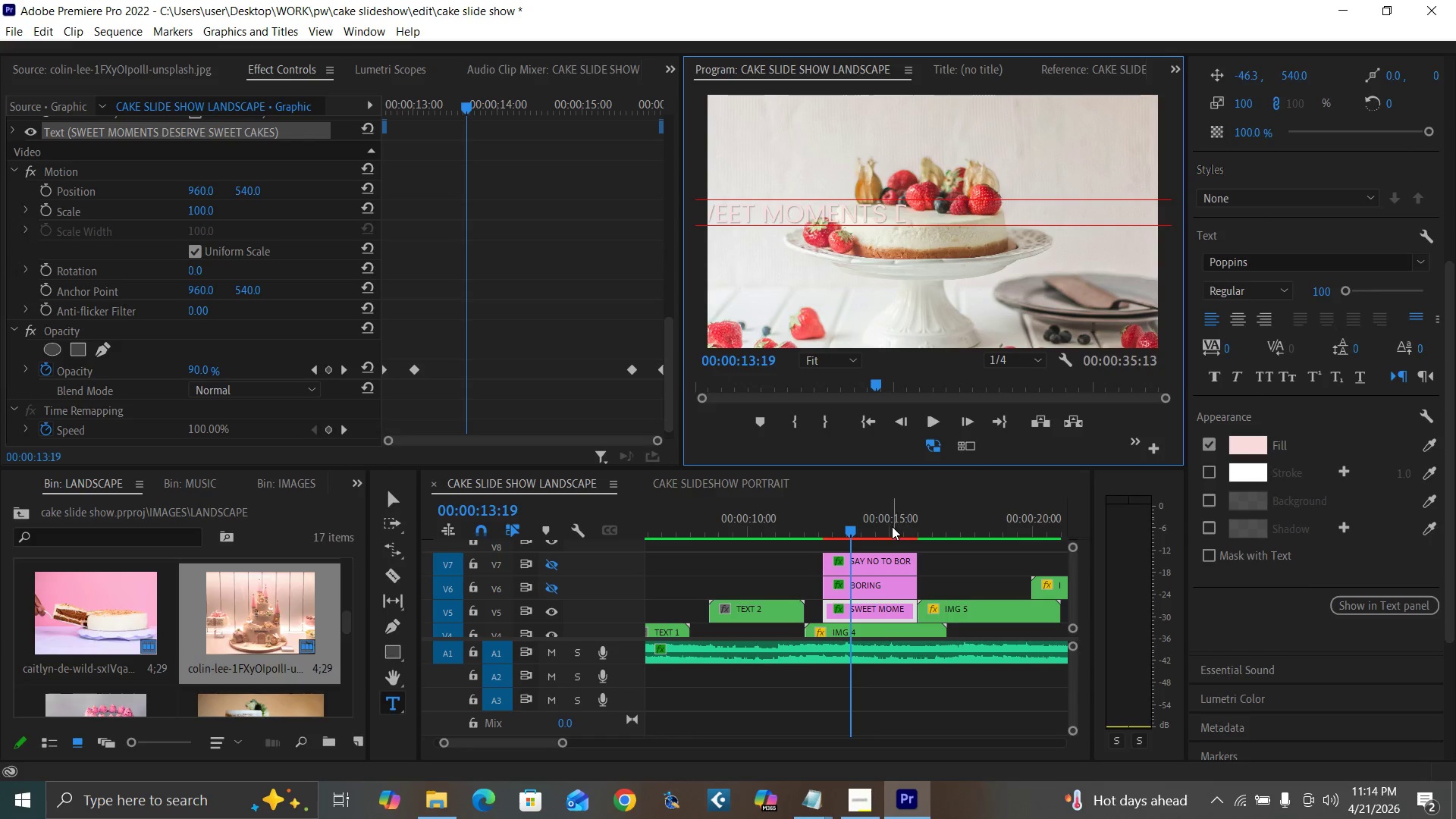 
double_click([756, 606])
 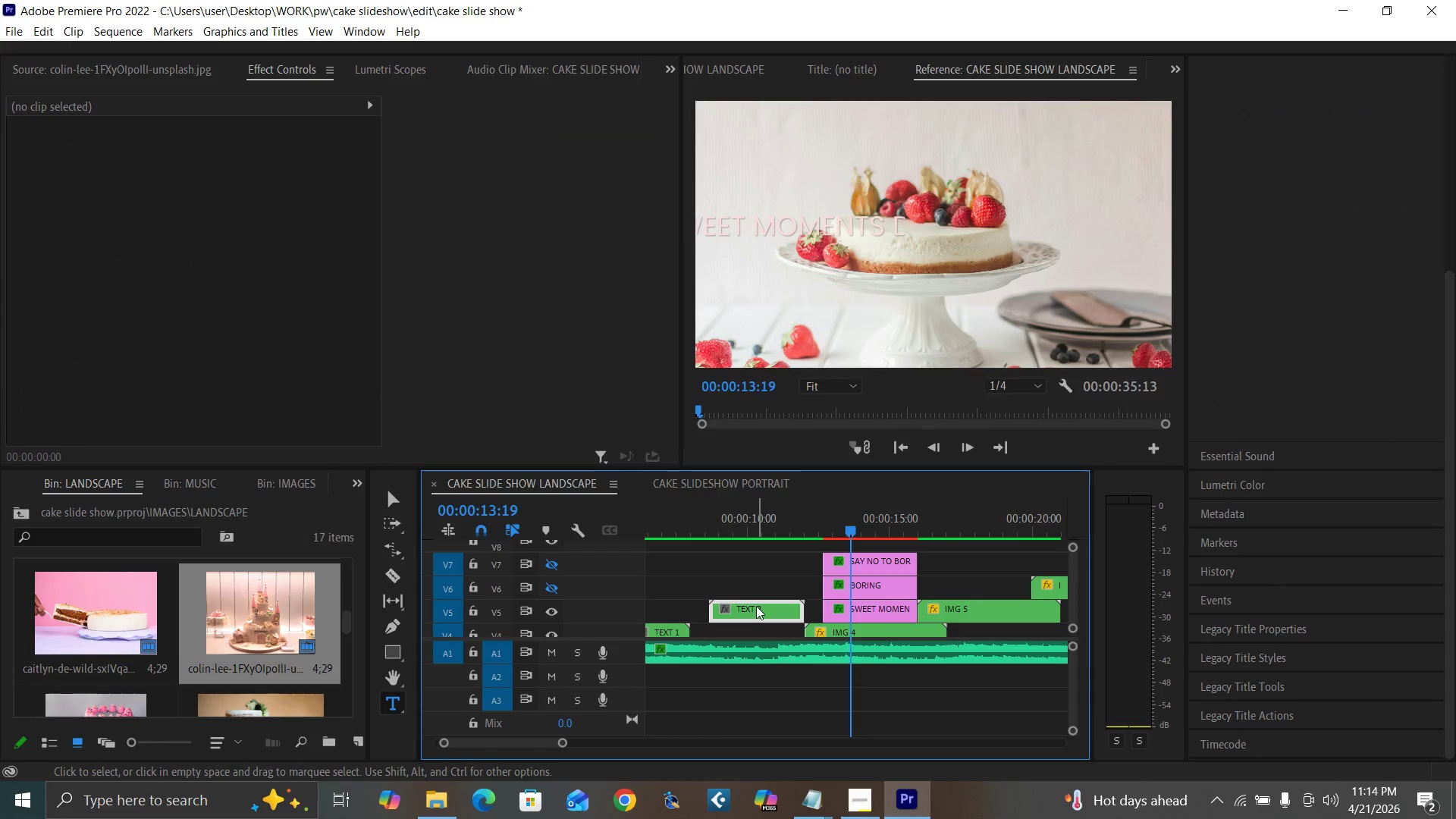 
triple_click([756, 606])
 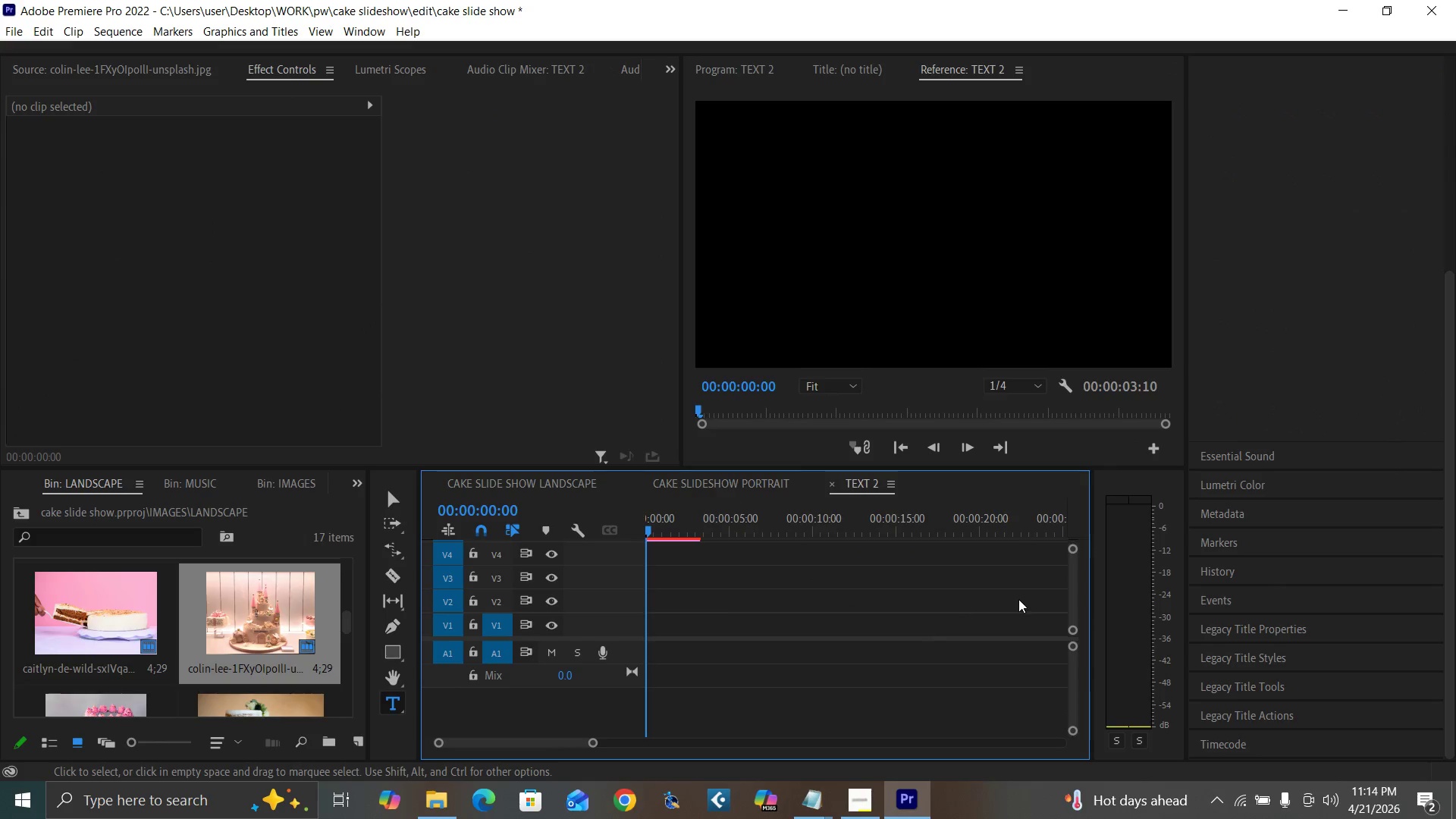 
left_click_drag(start_coordinate=[1075, 607], to_coordinate=[1074, 602])
 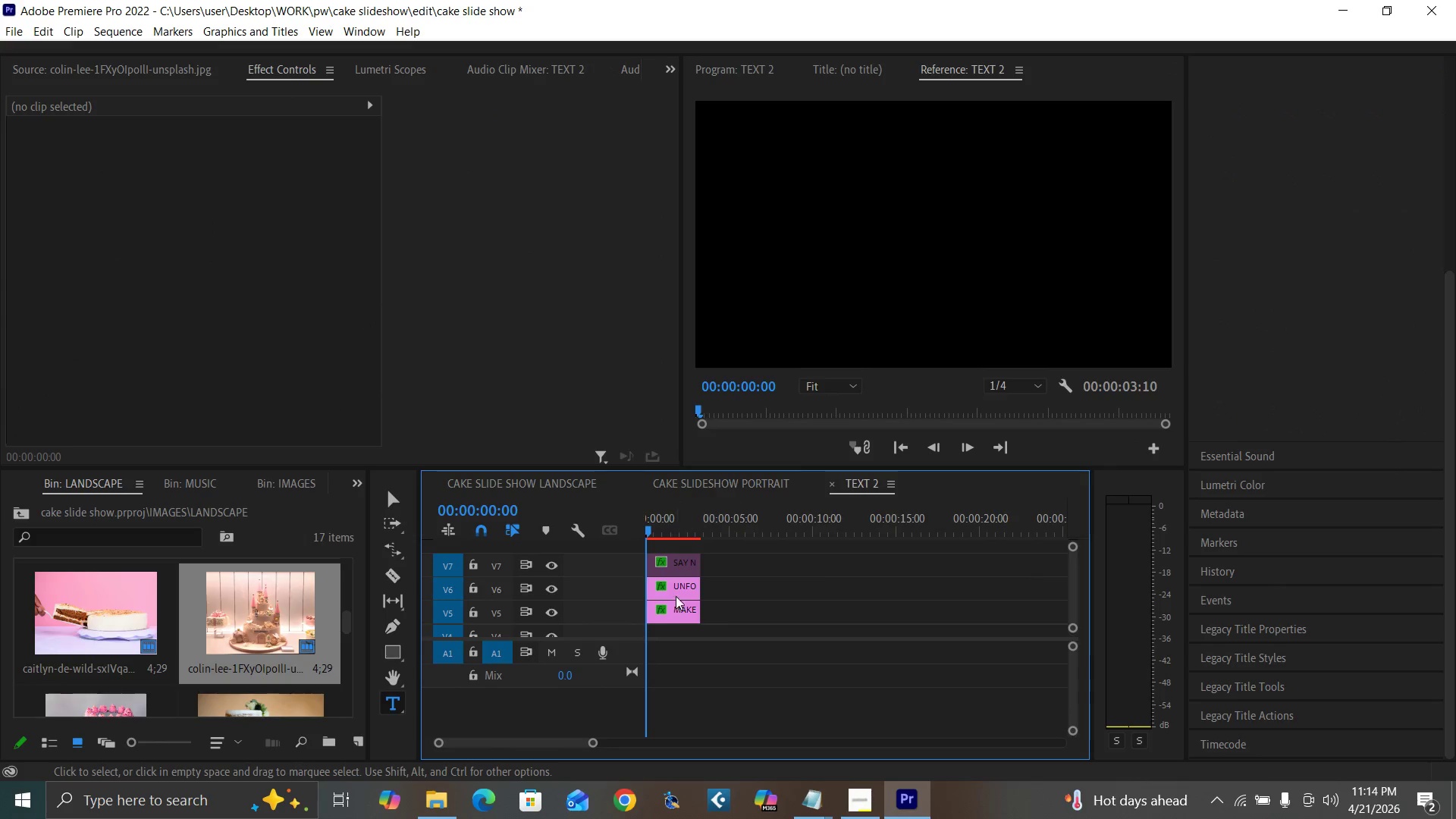 
left_click([679, 588])
 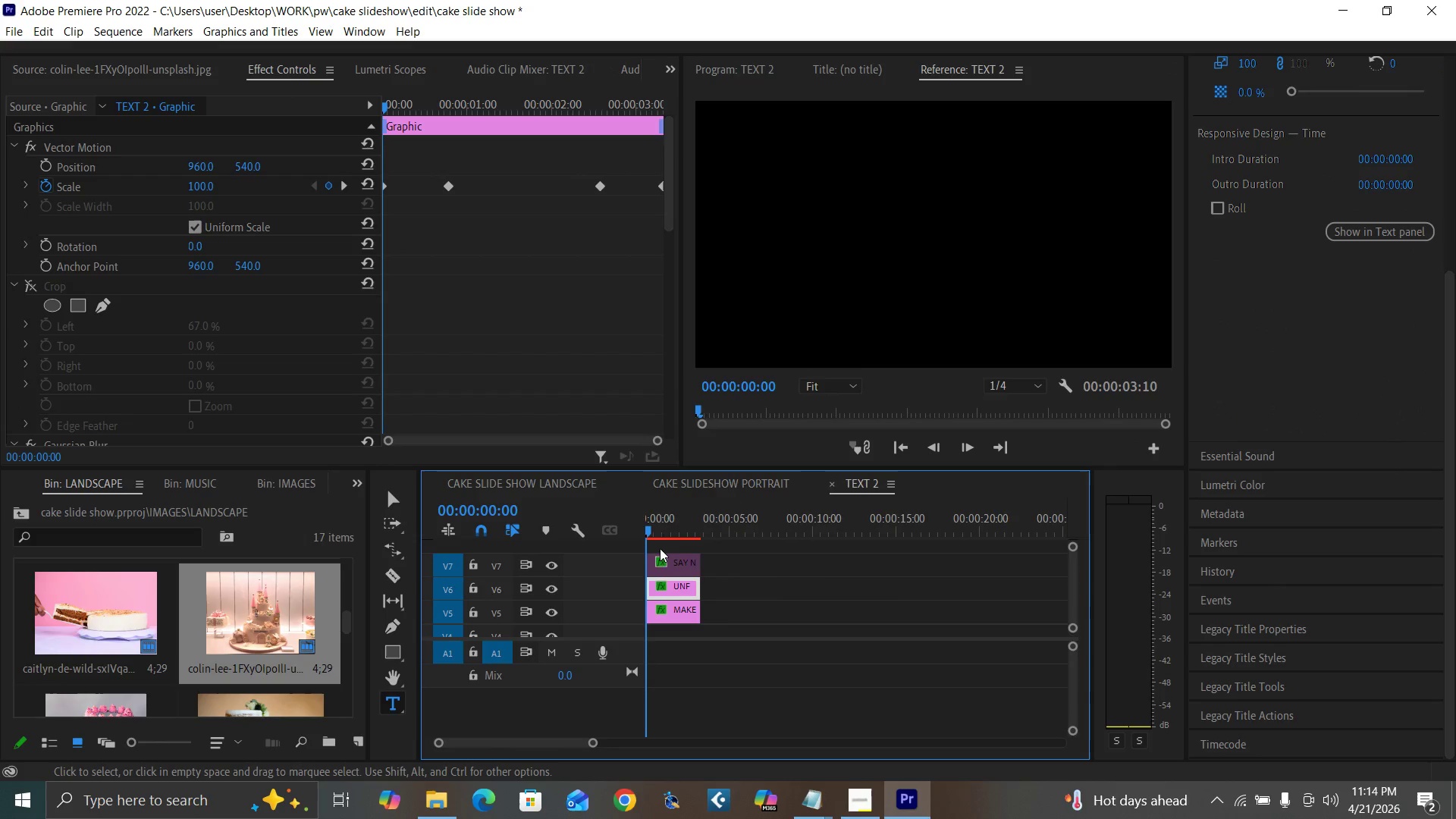 
left_click([664, 535])
 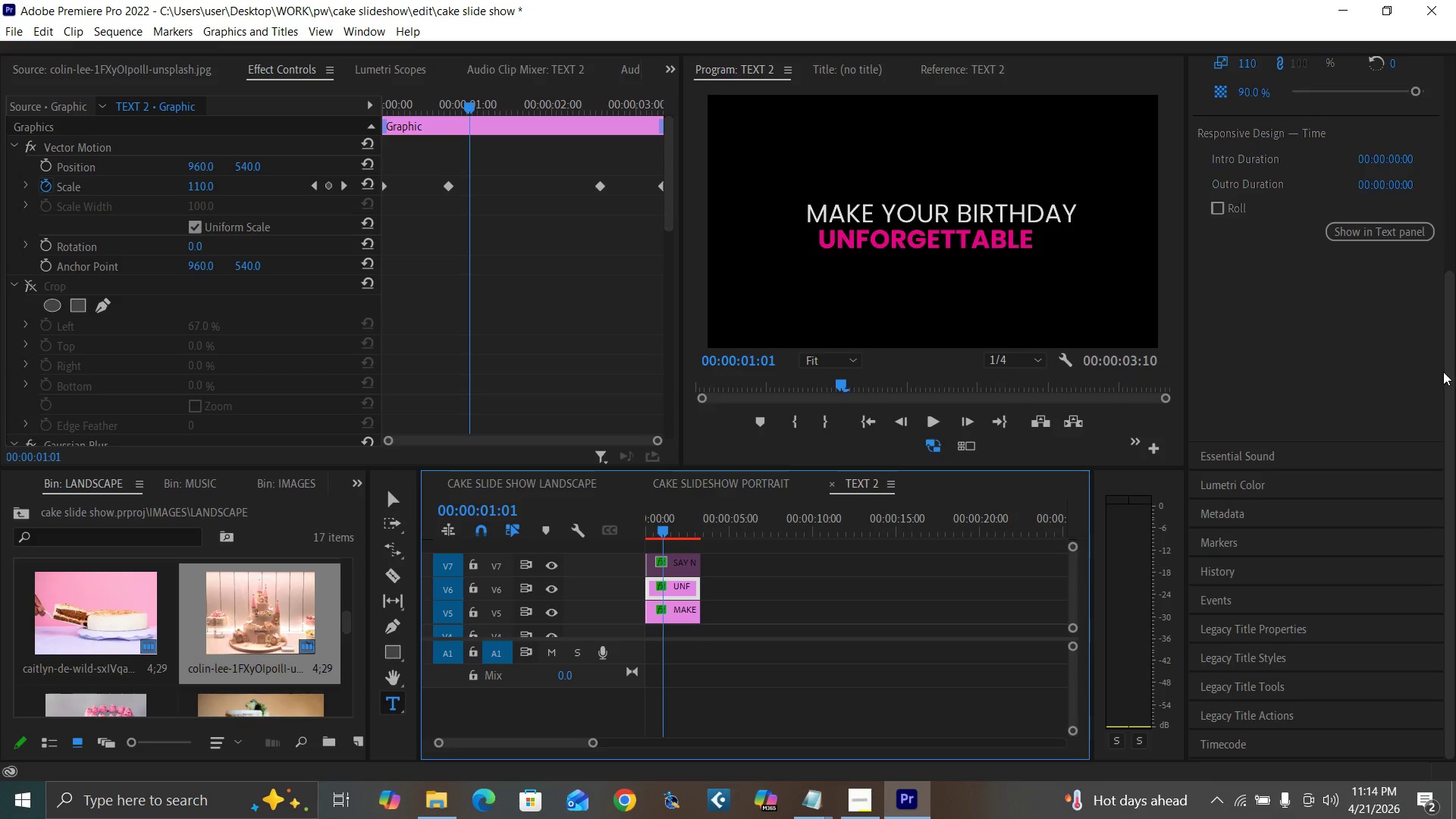 
left_click_drag(start_coordinate=[1451, 384], to_coordinate=[1430, 127])
 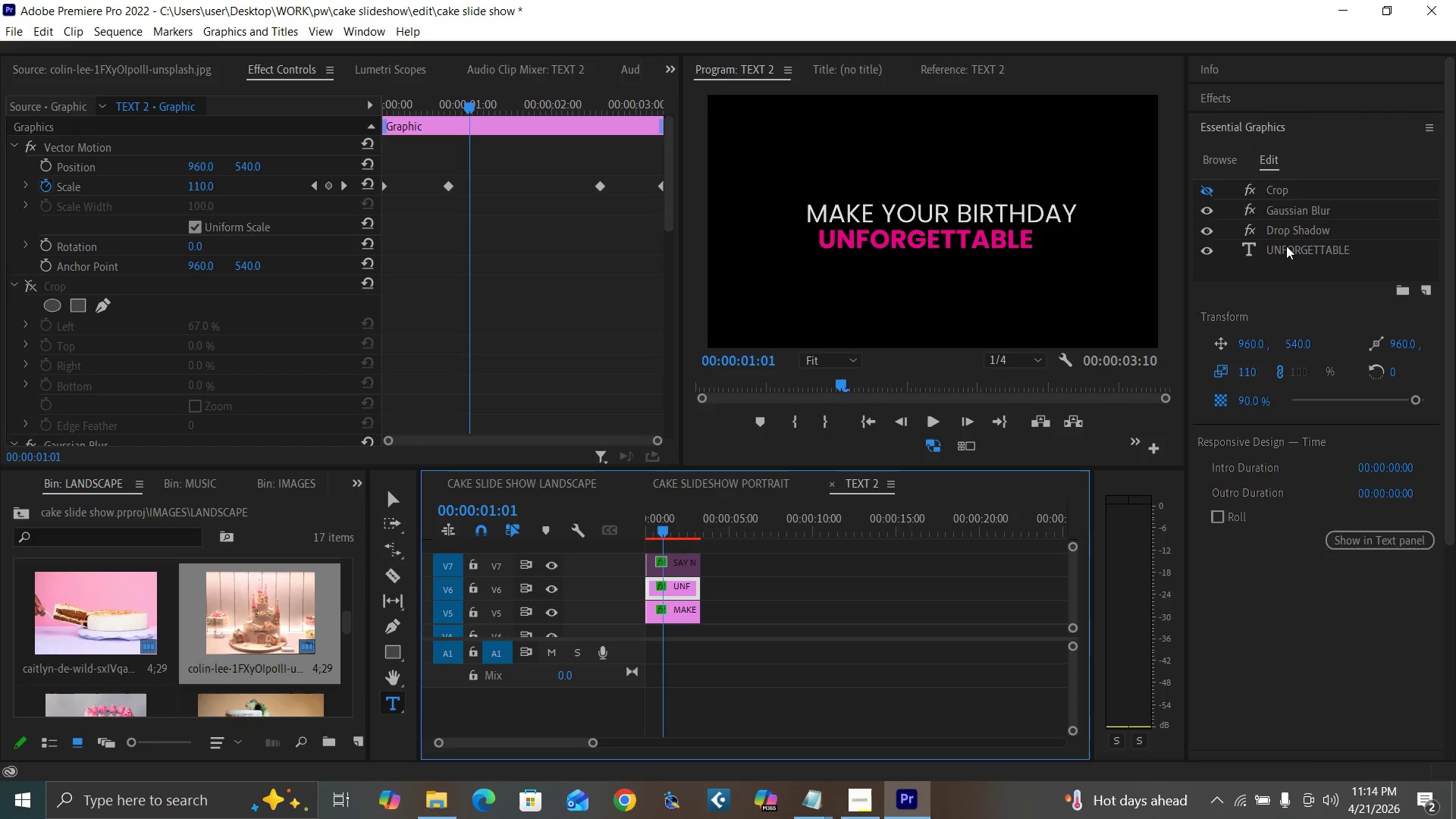 
double_click([1286, 246])
 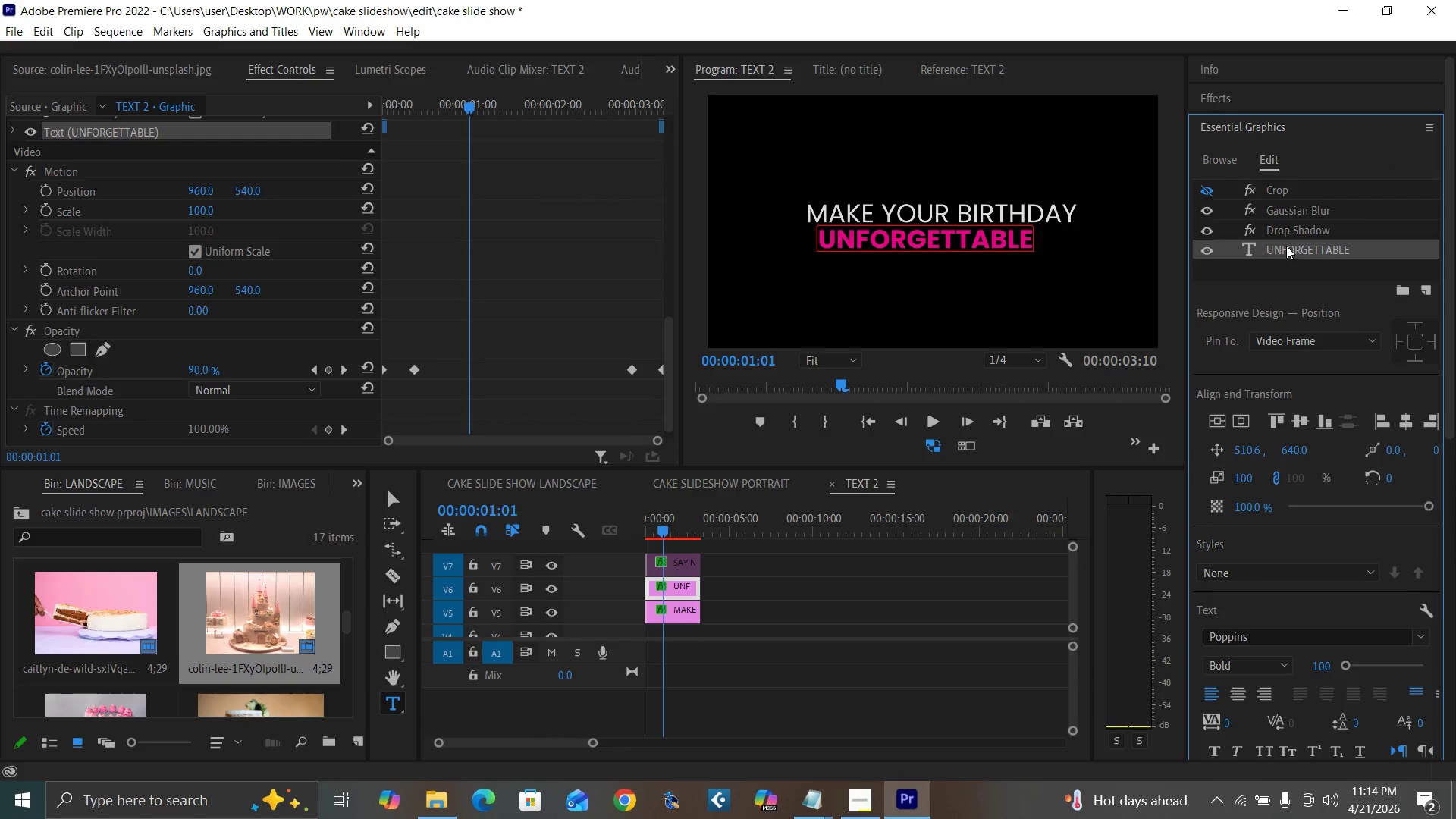 
triple_click([1286, 246])
 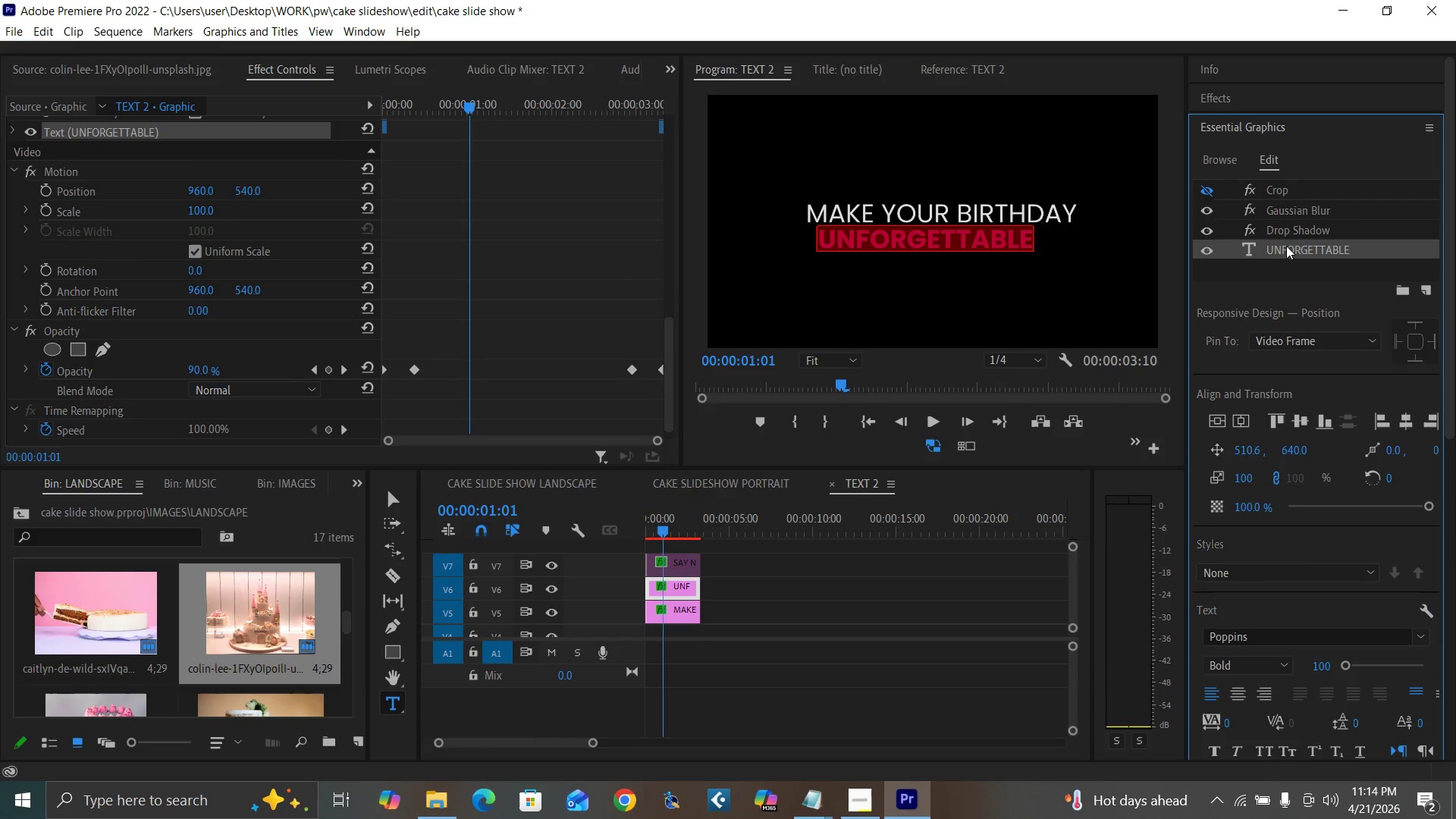 
triple_click([1286, 246])
 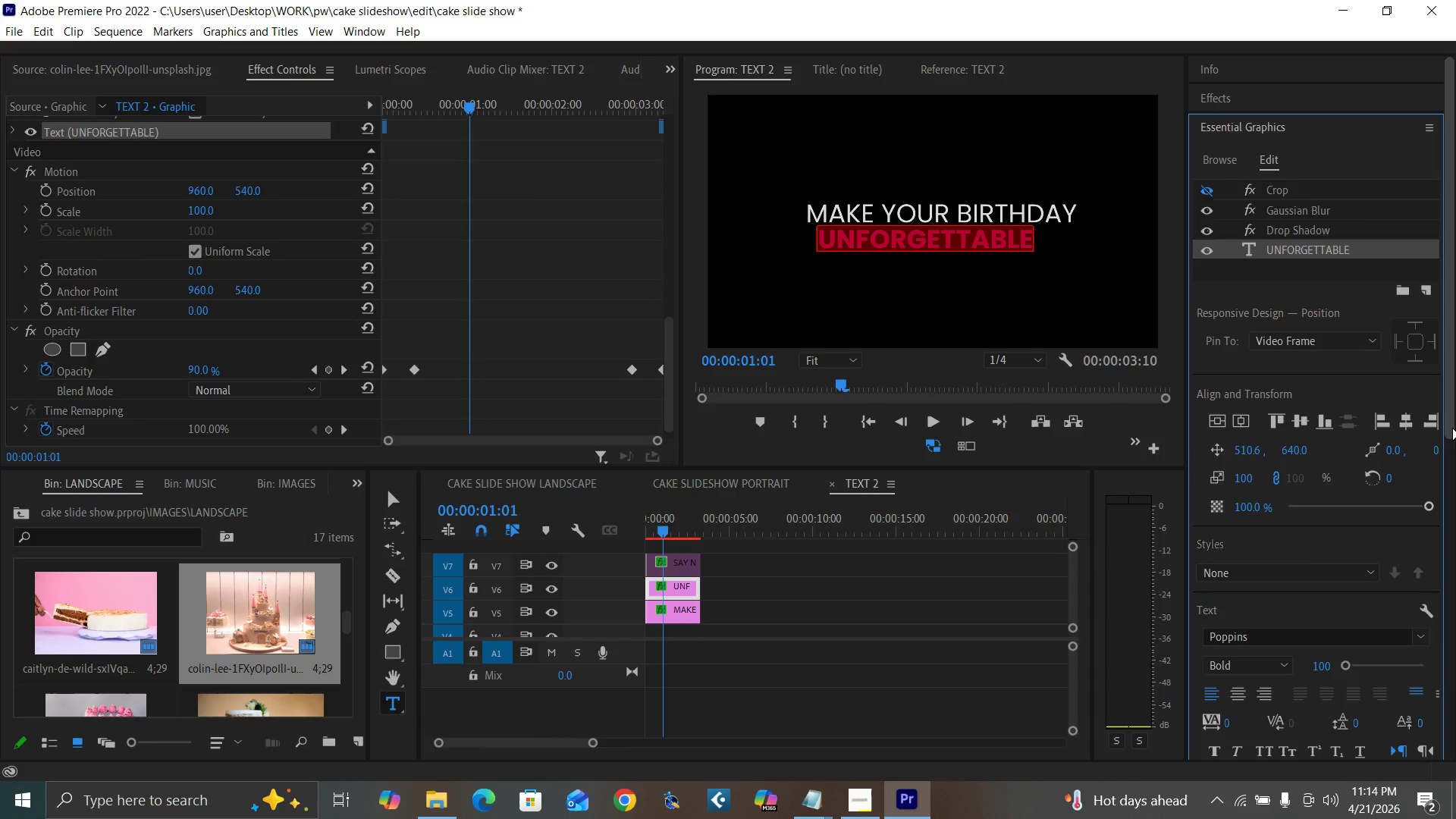 
left_click_drag(start_coordinate=[1450, 414], to_coordinate=[1455, 549])
 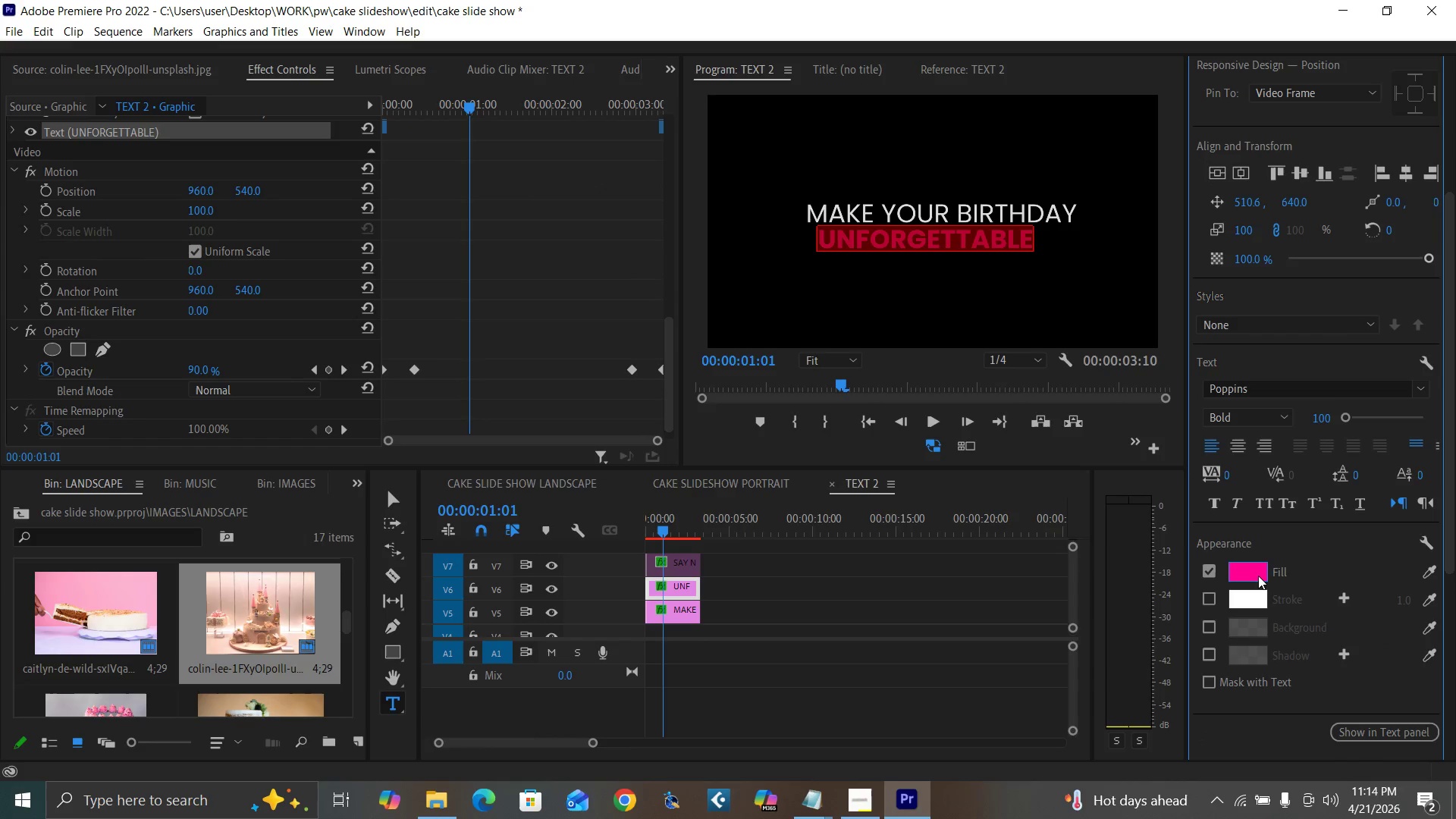 
left_click([1255, 576])
 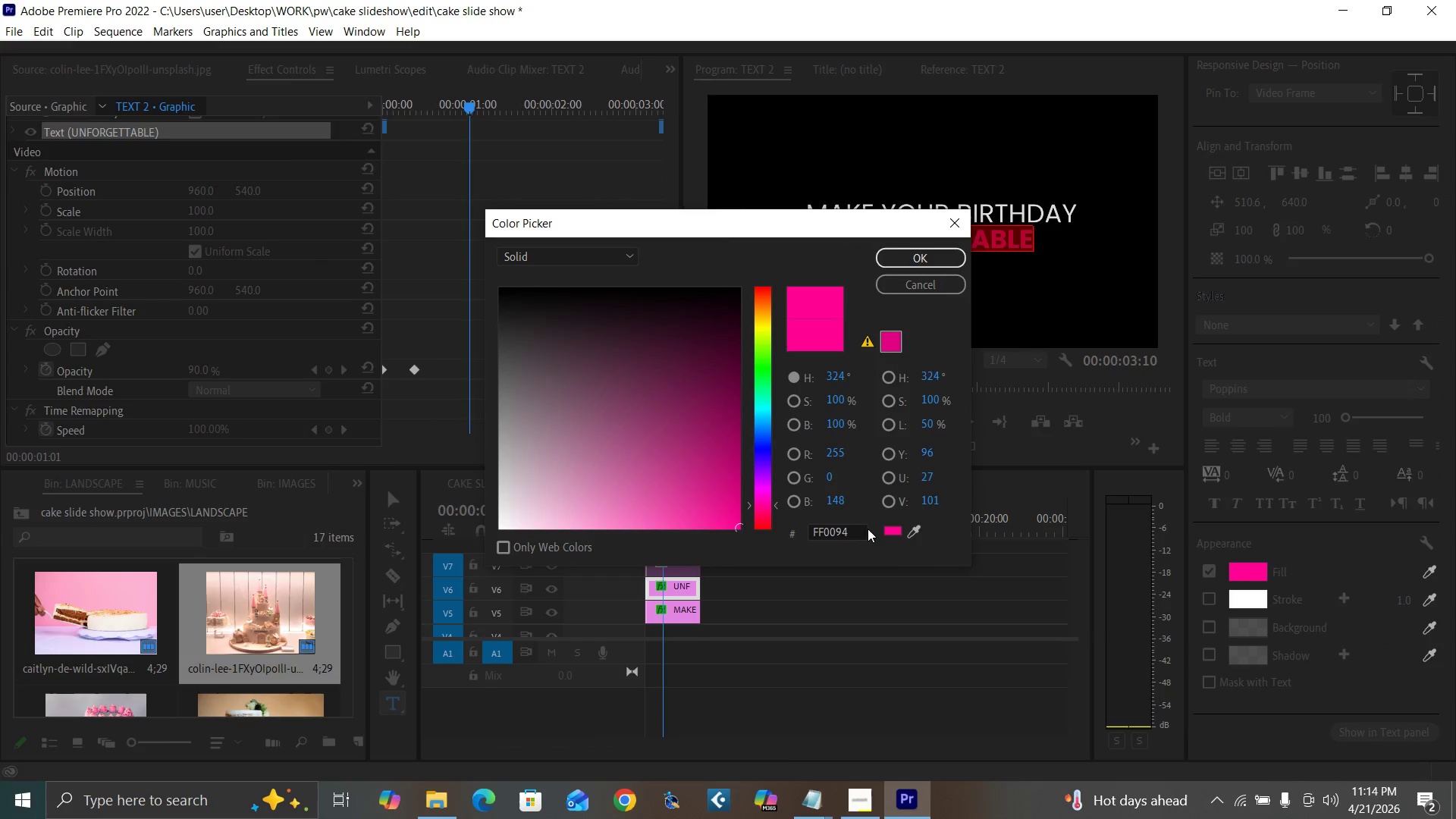 
left_click([857, 530])
 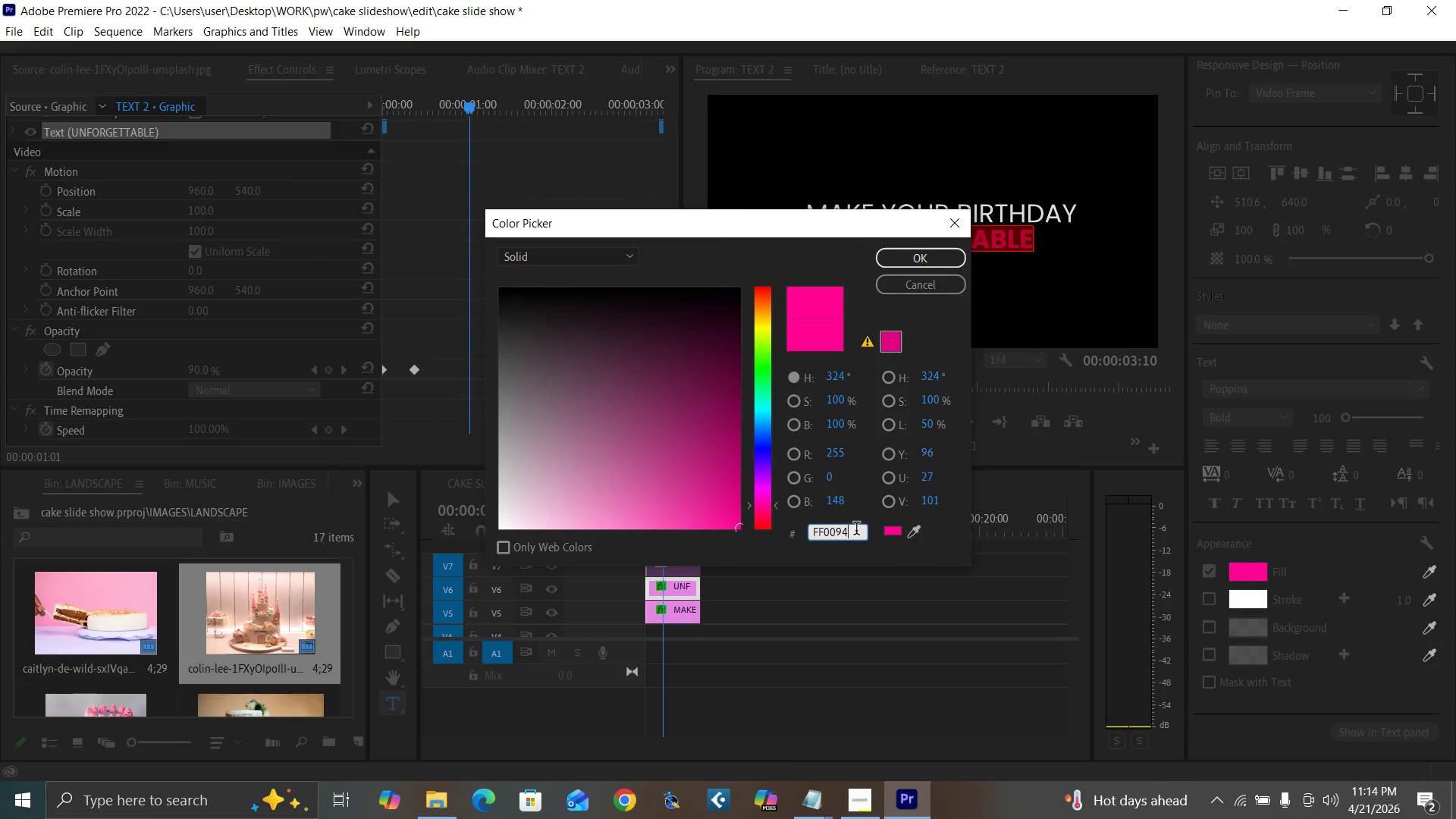 
key(Backspace)
key(Backspace)
key(Backspace)
key(Backspace)
key(Backspace)
type(ADADD)
 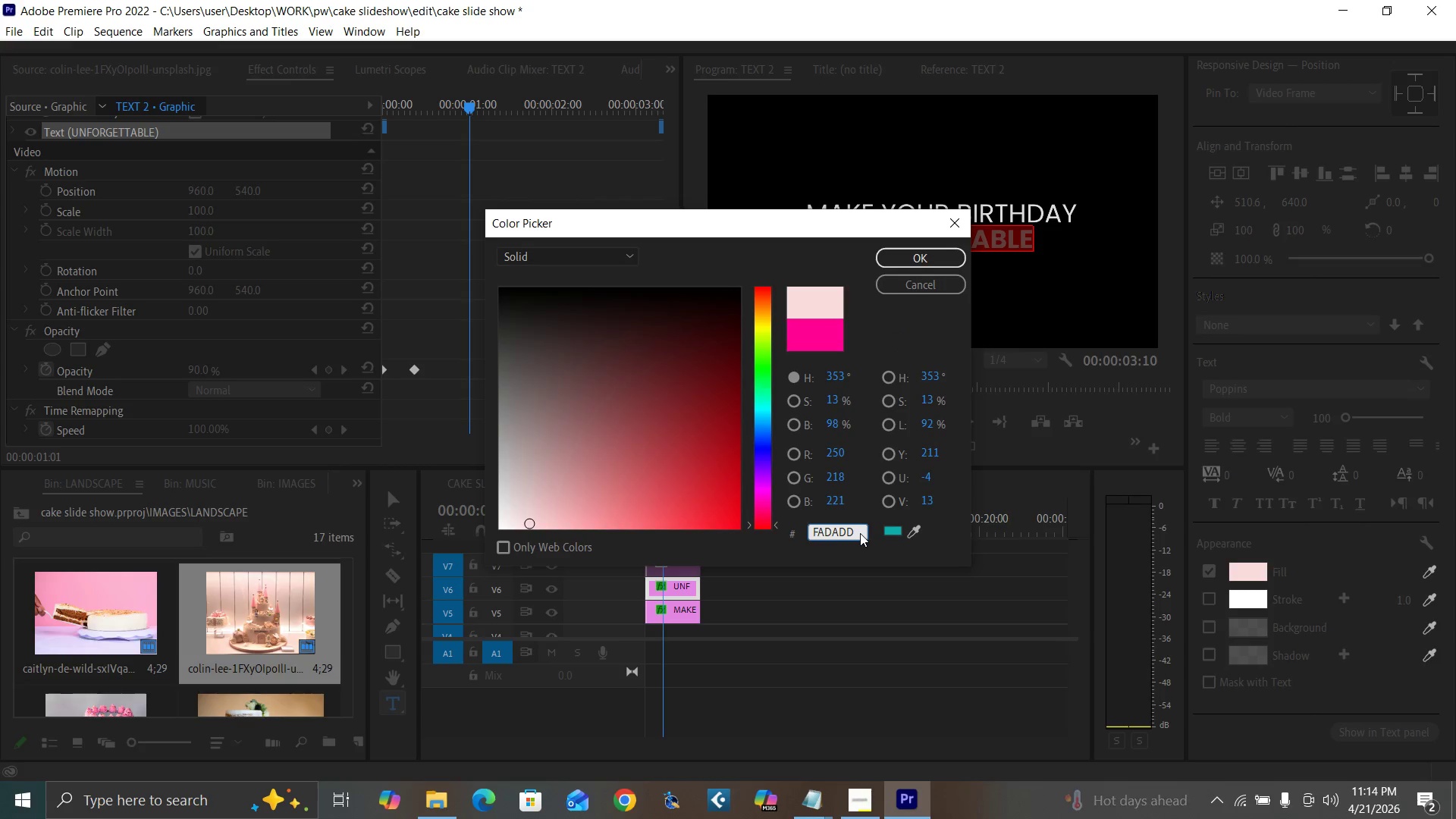 
key(Enter)
 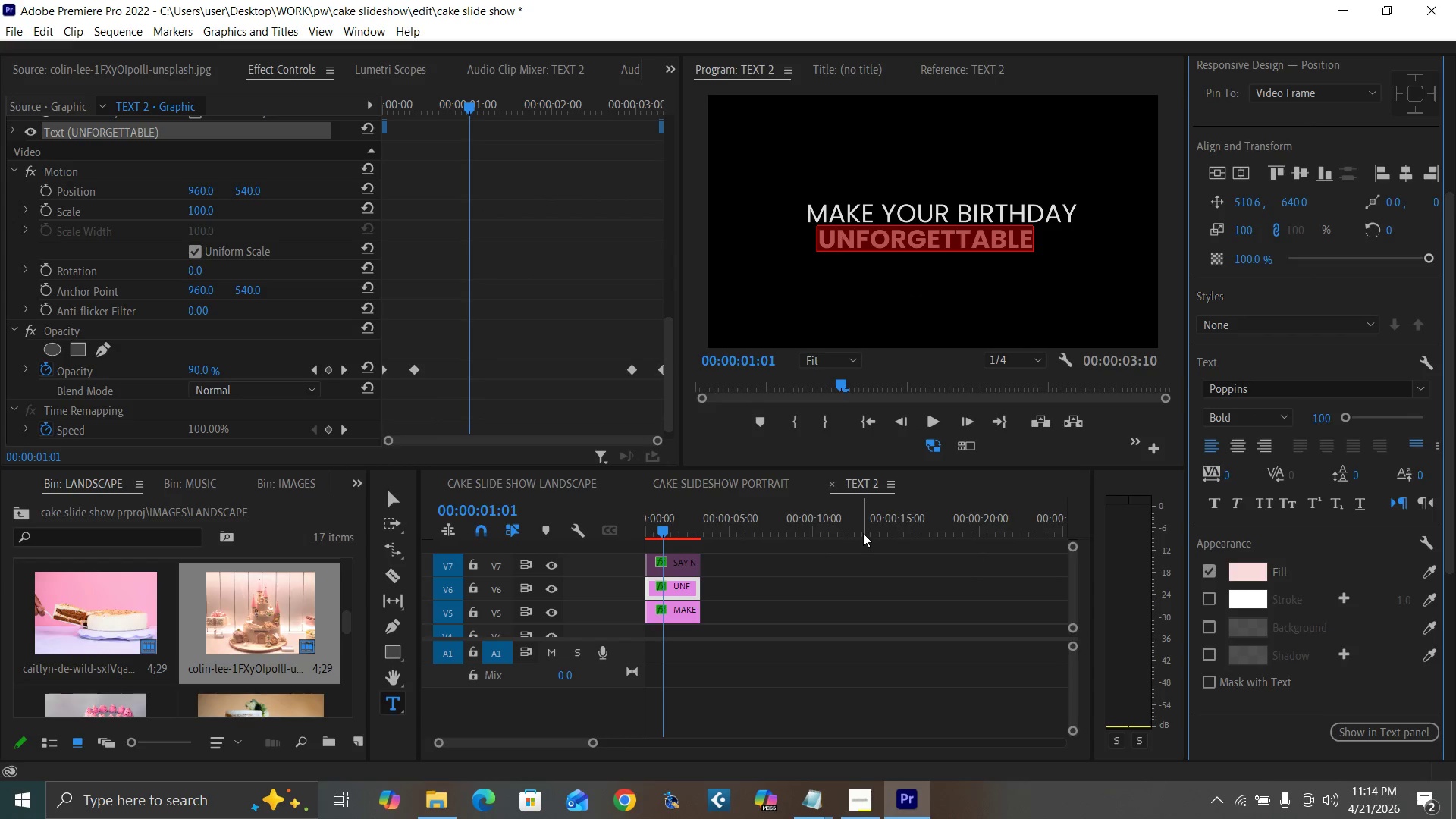 
key(Control+Backquote)
 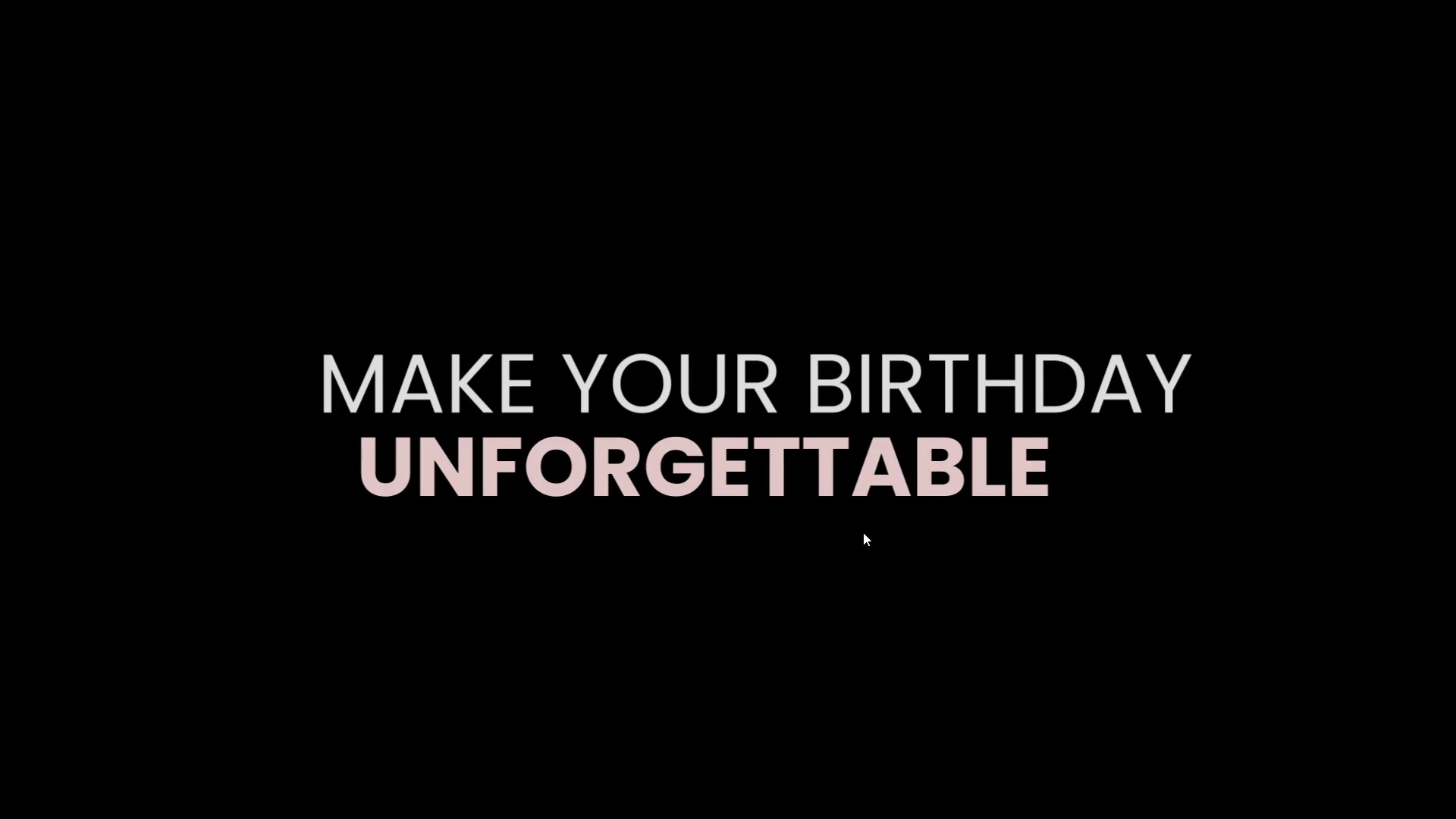 
key(Control+Backquote)
 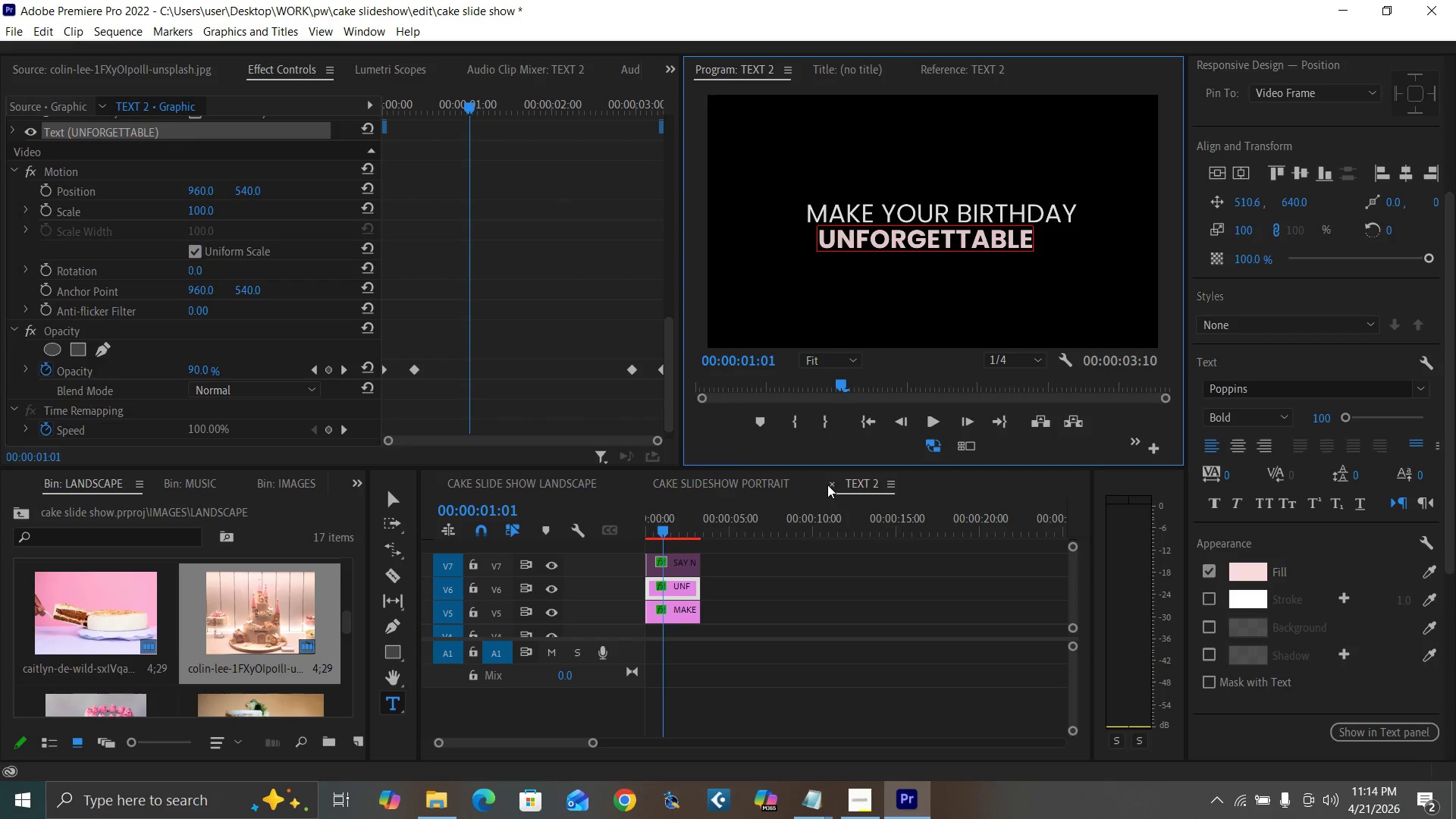 
left_click([830, 482])
 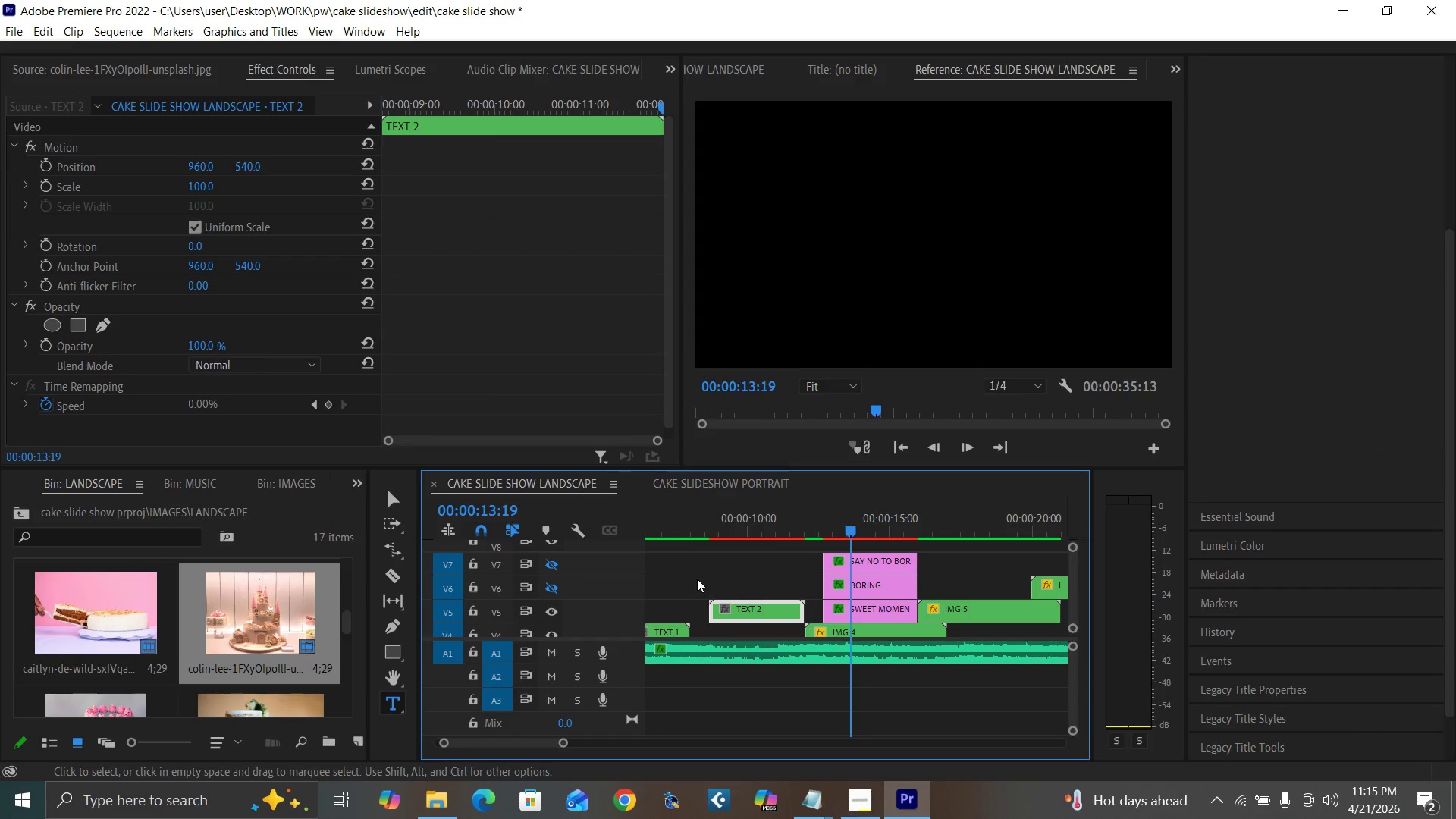 
left_click([677, 512])
 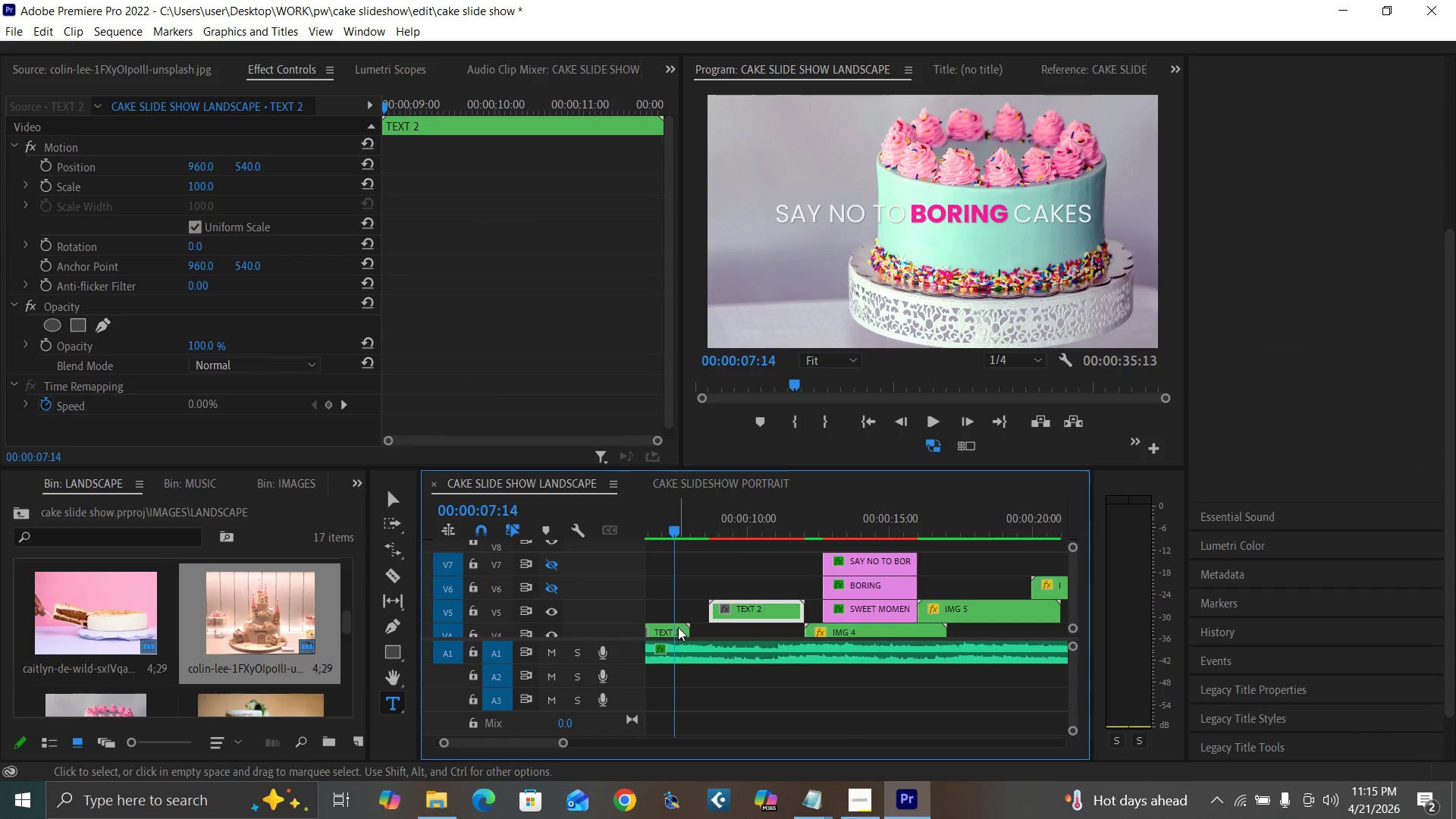 
double_click([678, 627])
 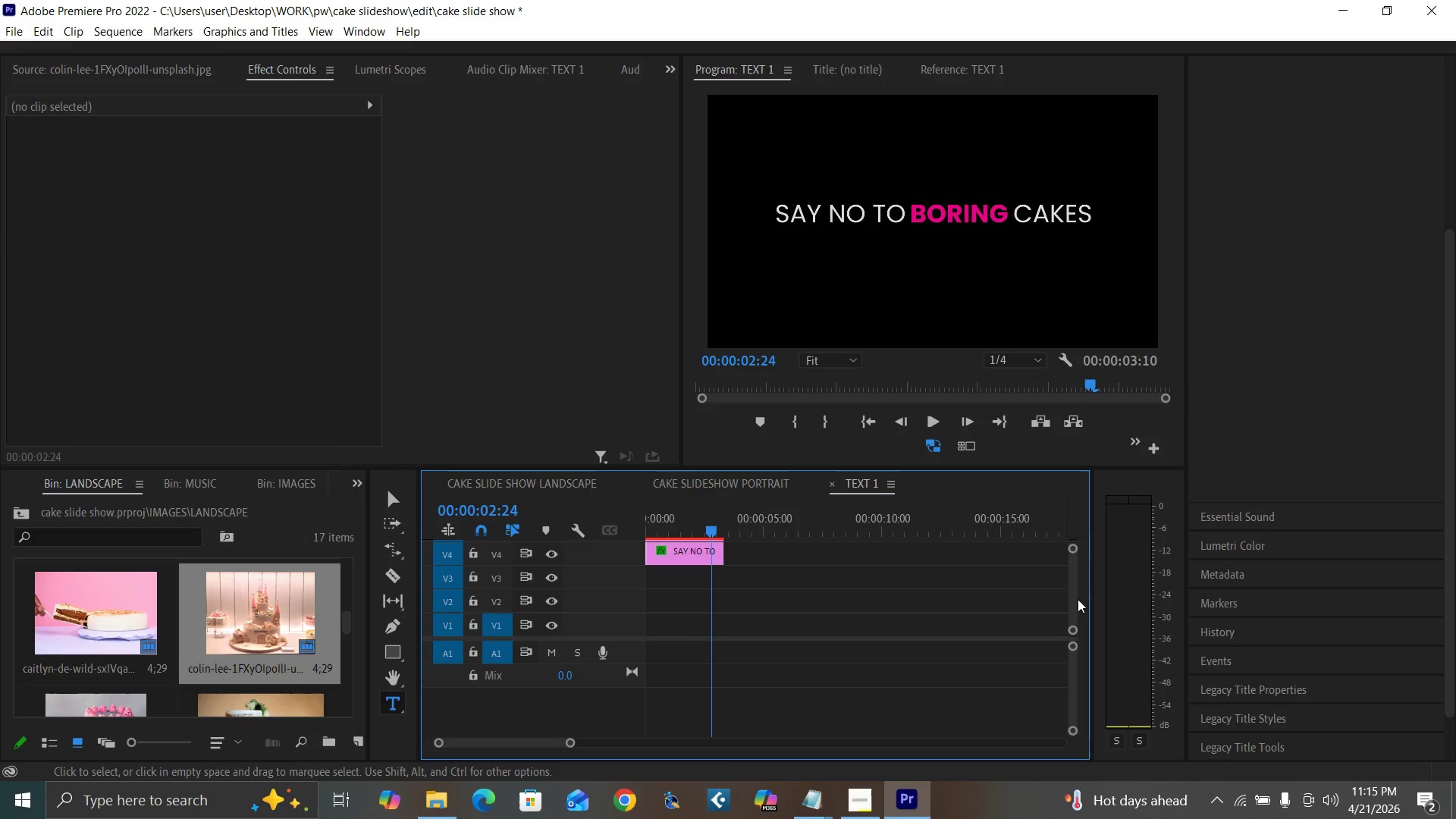 
left_click_drag(start_coordinate=[1073, 592], to_coordinate=[1073, 585])
 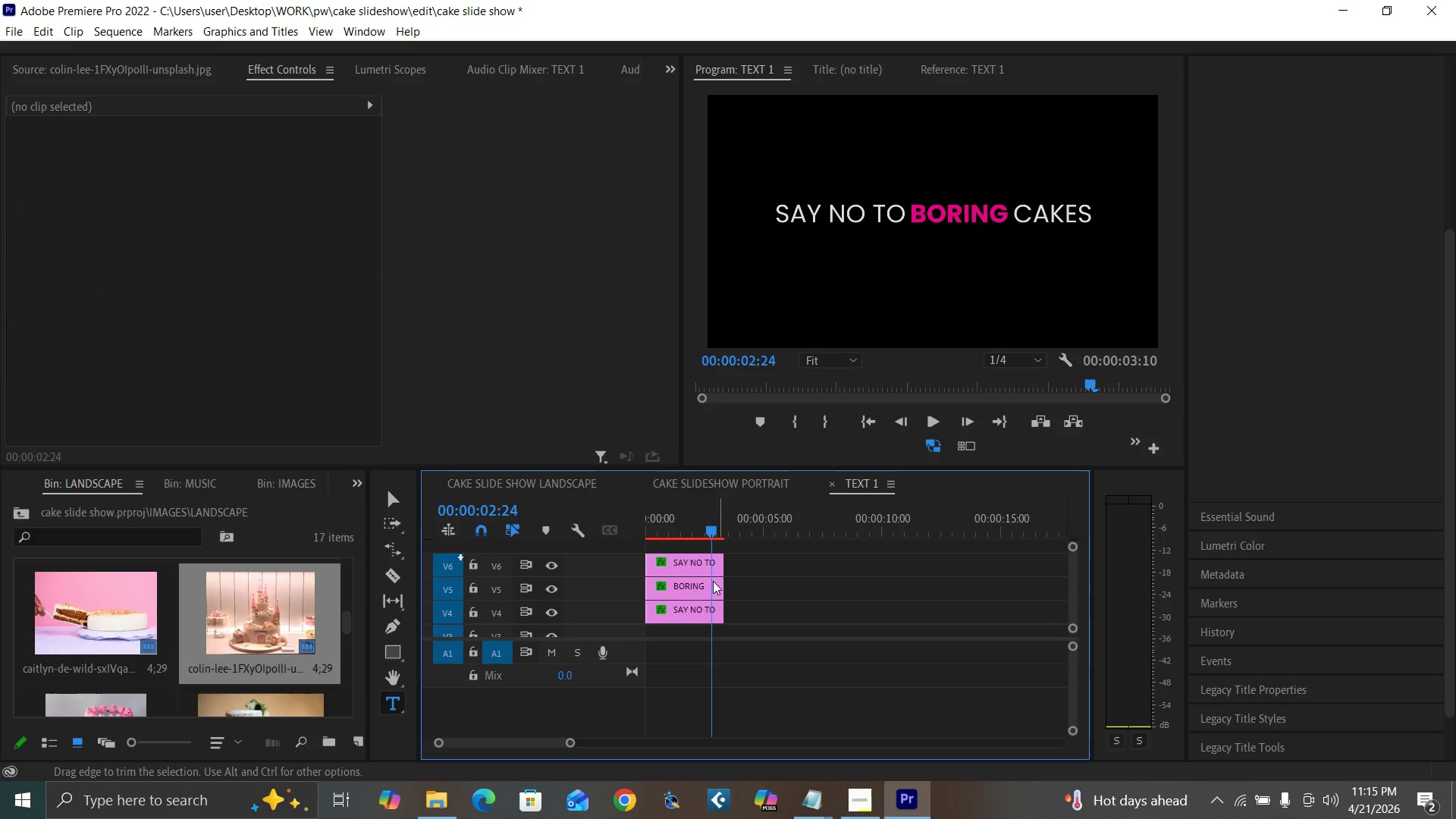 
left_click([699, 584])
 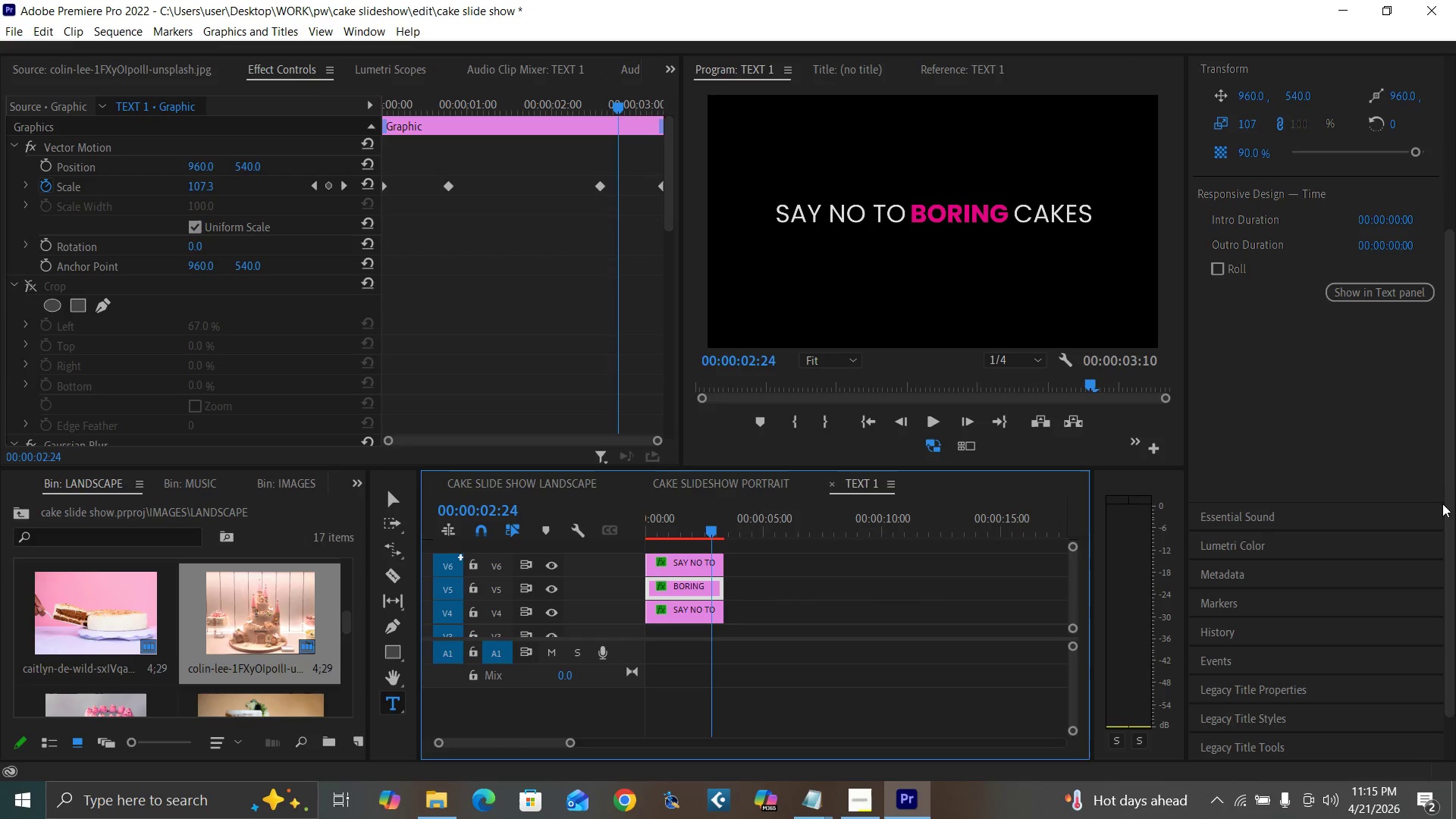 
left_click_drag(start_coordinate=[1451, 510], to_coordinate=[1436, 279])
 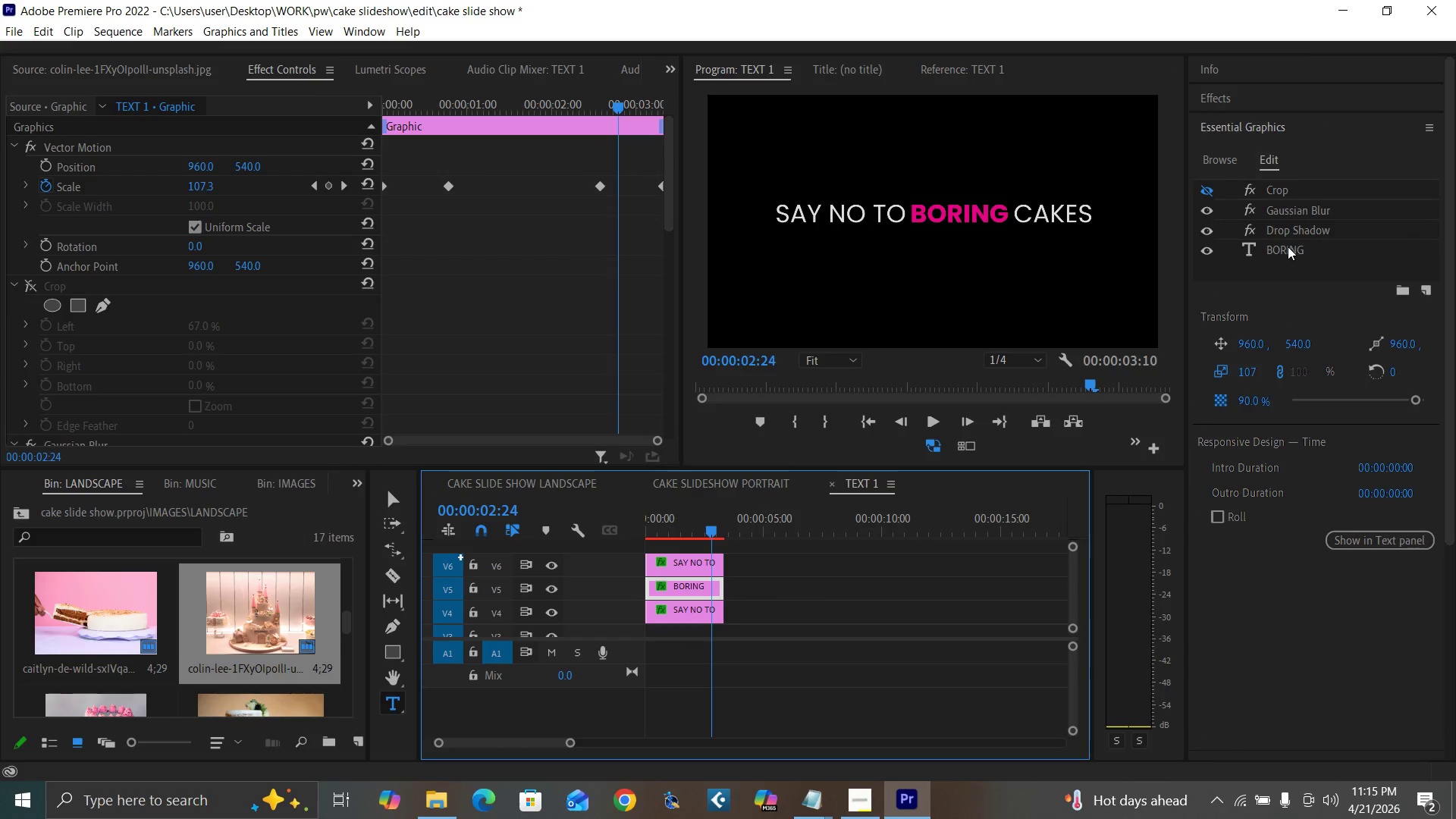 
double_click([1288, 246])
 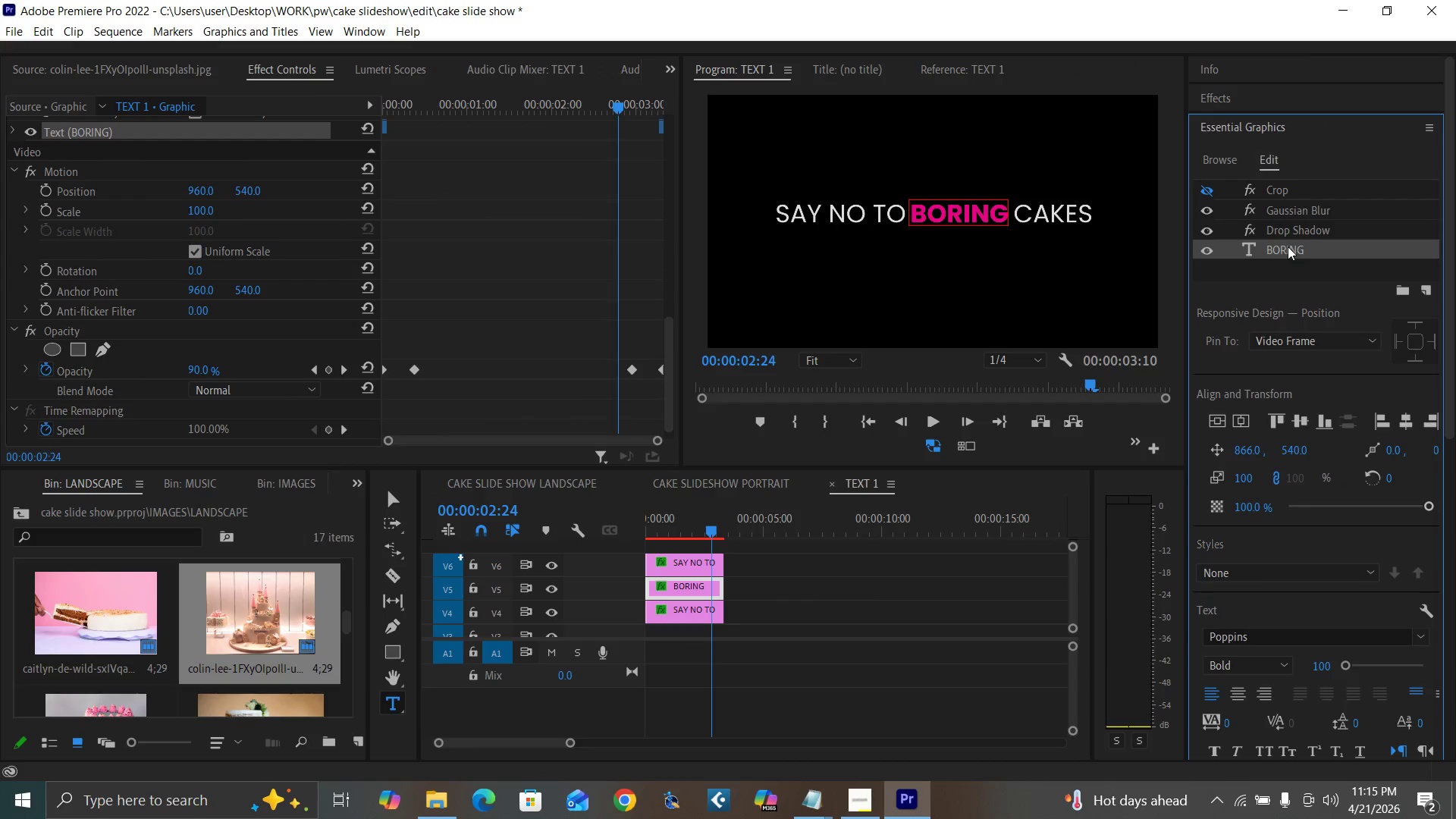 
triple_click([1288, 246])
 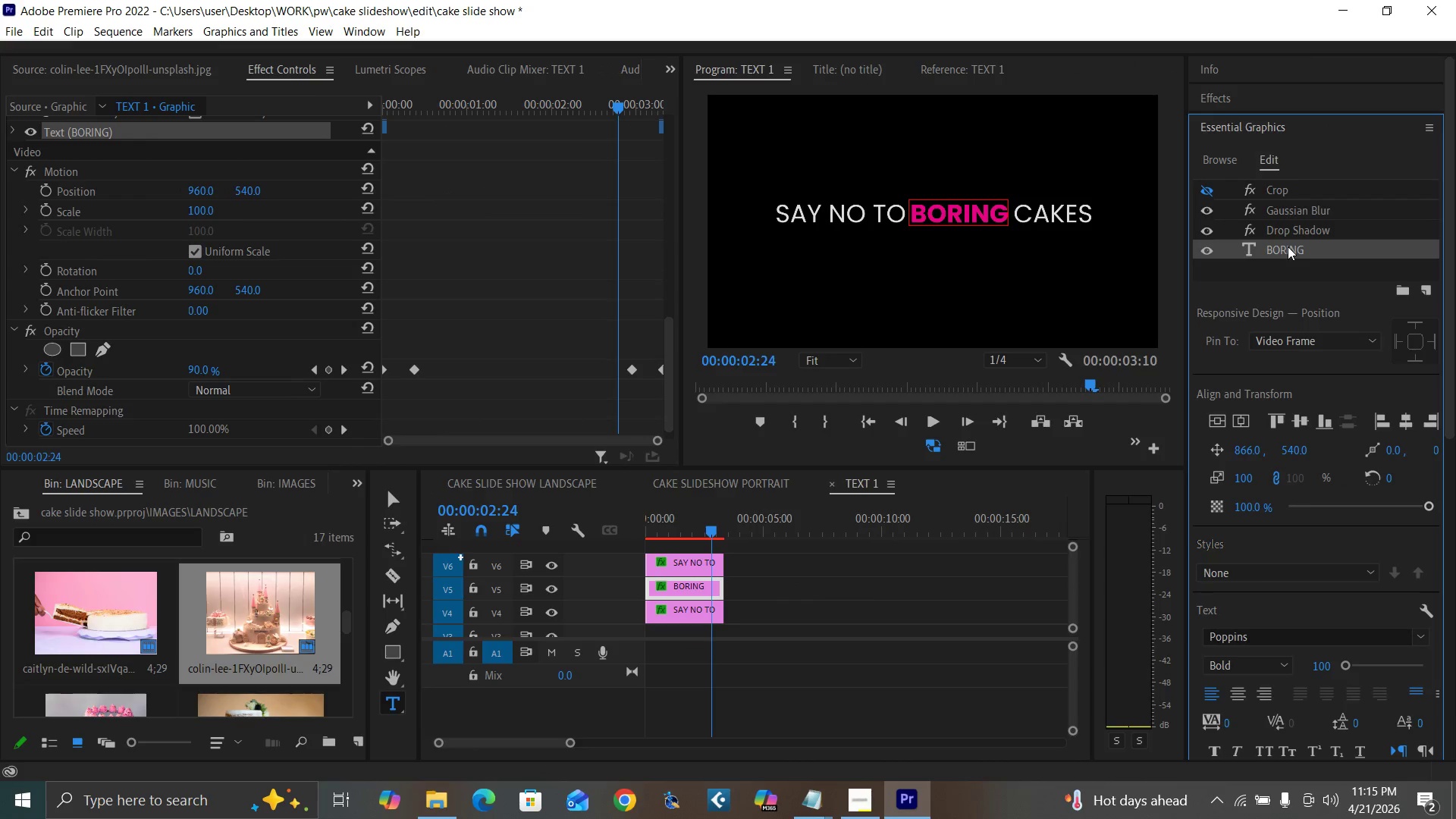 
triple_click([1288, 246])
 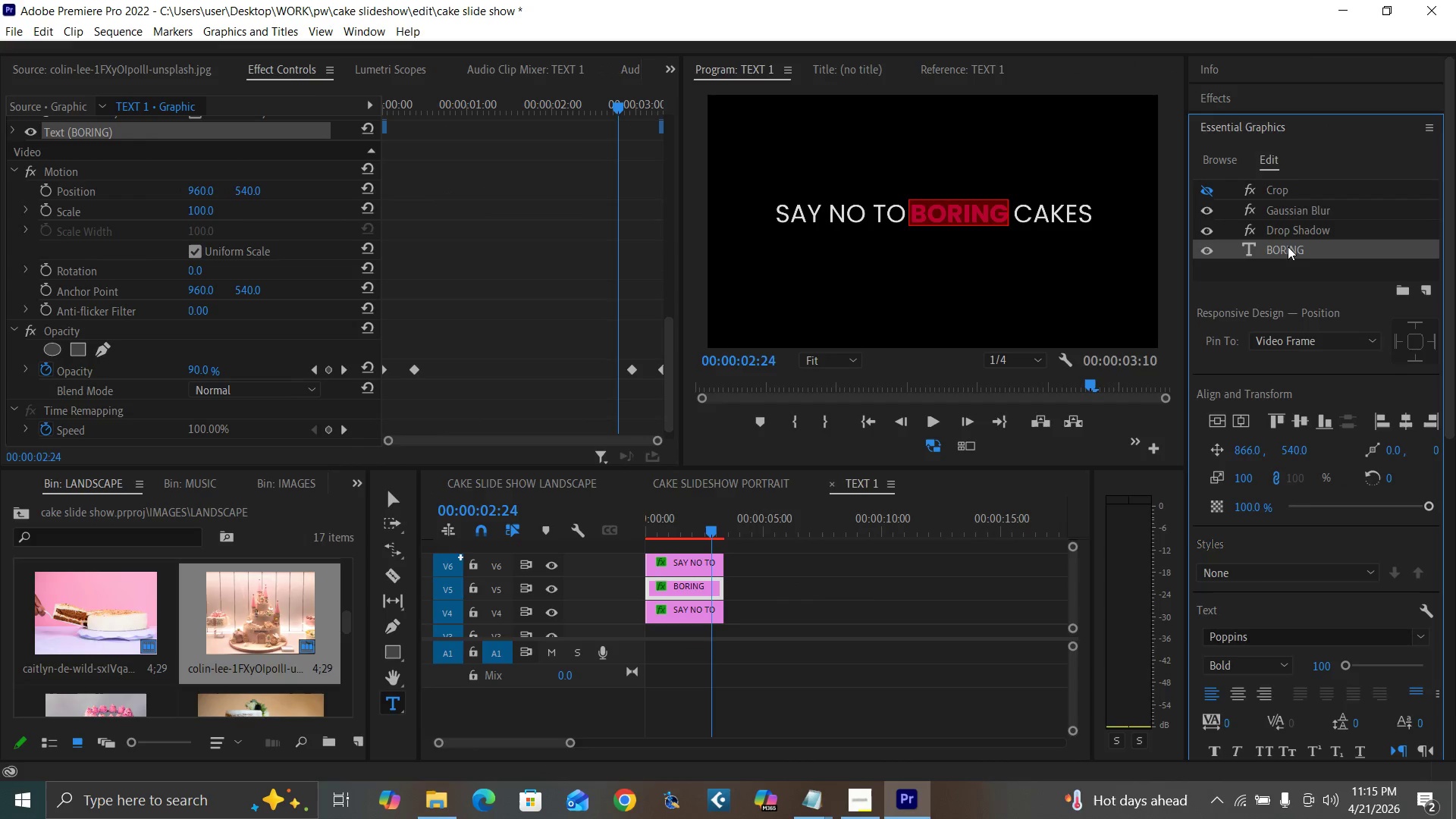 
triple_click([1288, 246])
 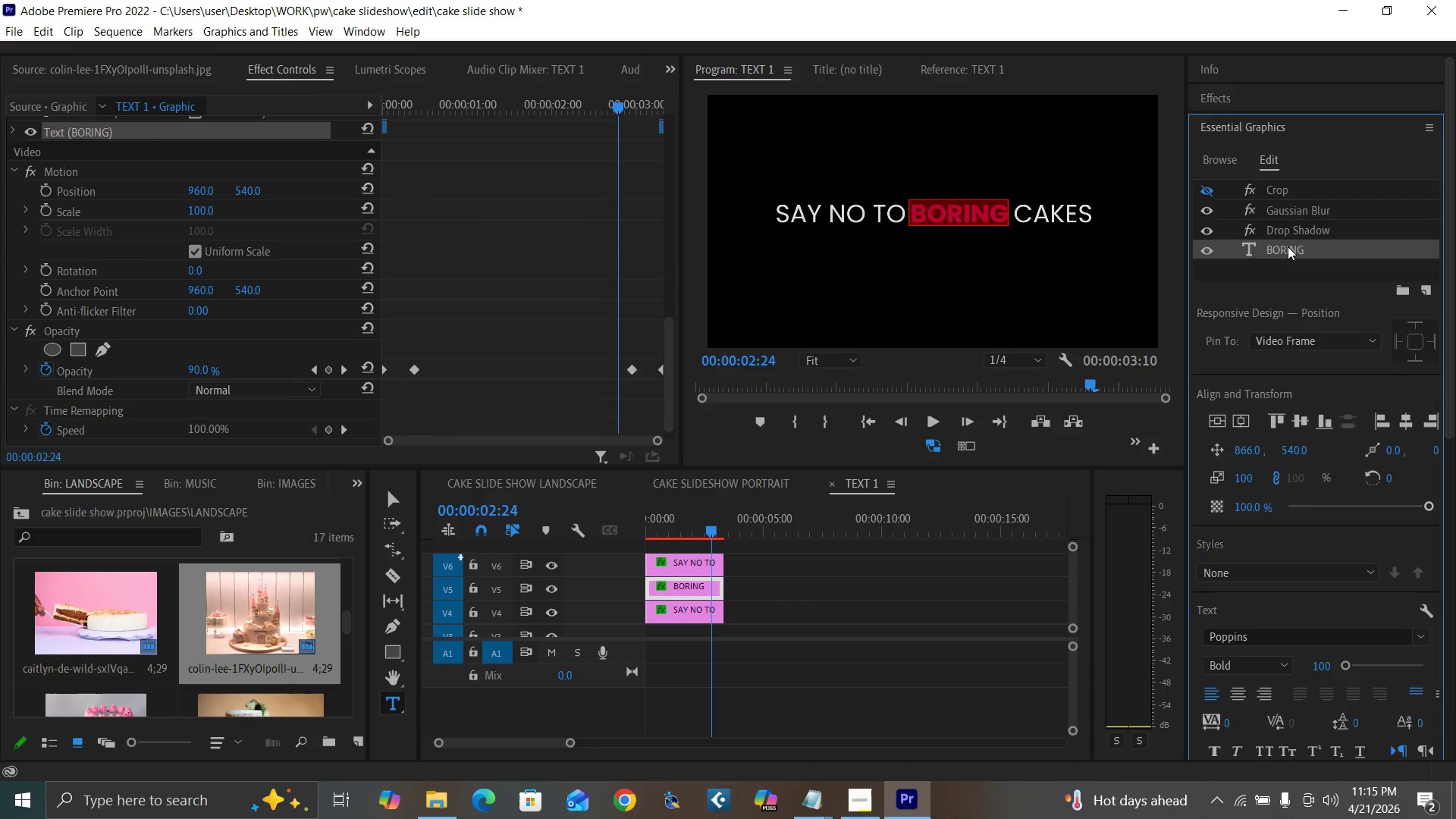 
triple_click([1288, 246])
 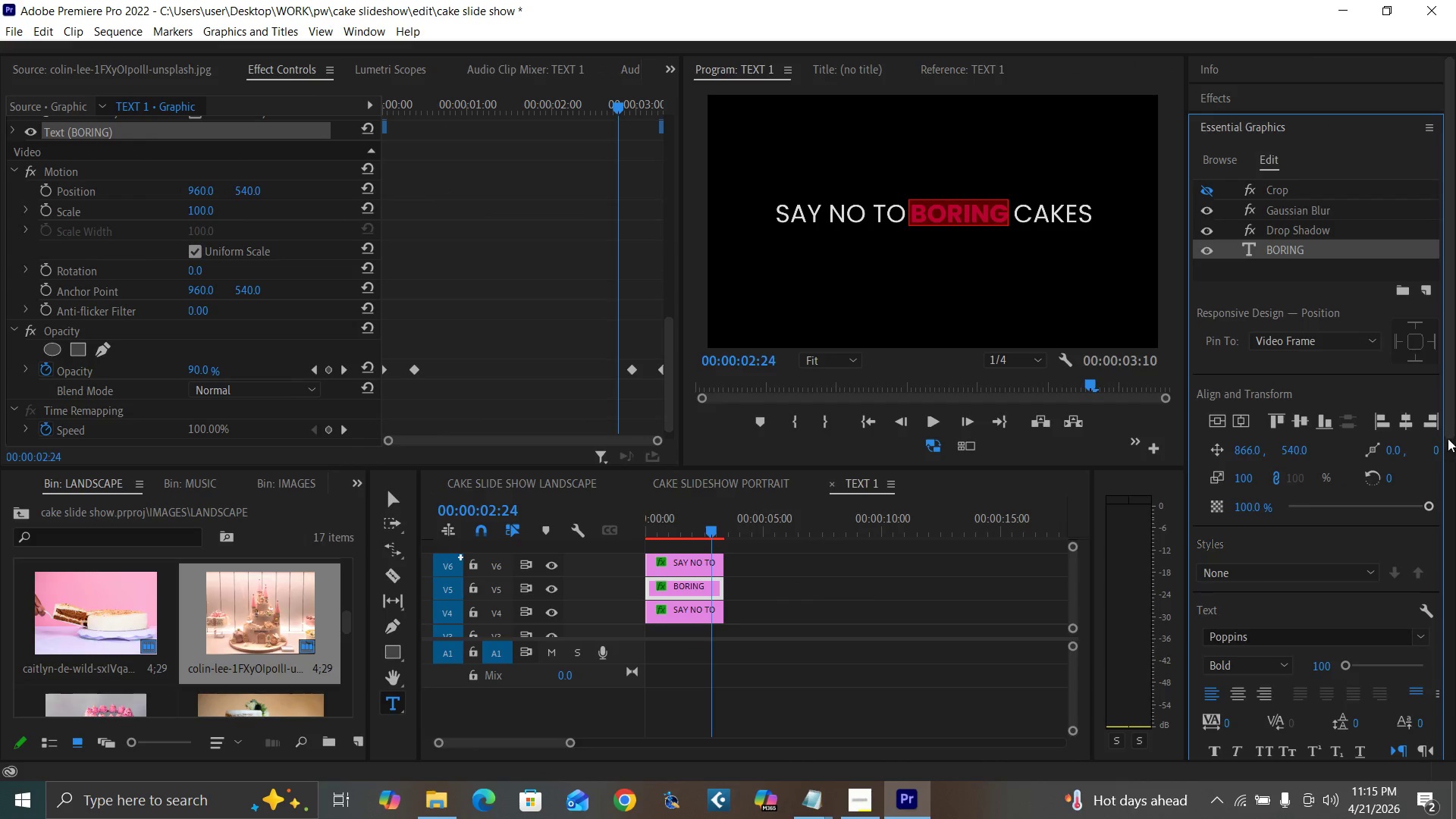 
left_click_drag(start_coordinate=[1449, 409], to_coordinate=[1453, 546])
 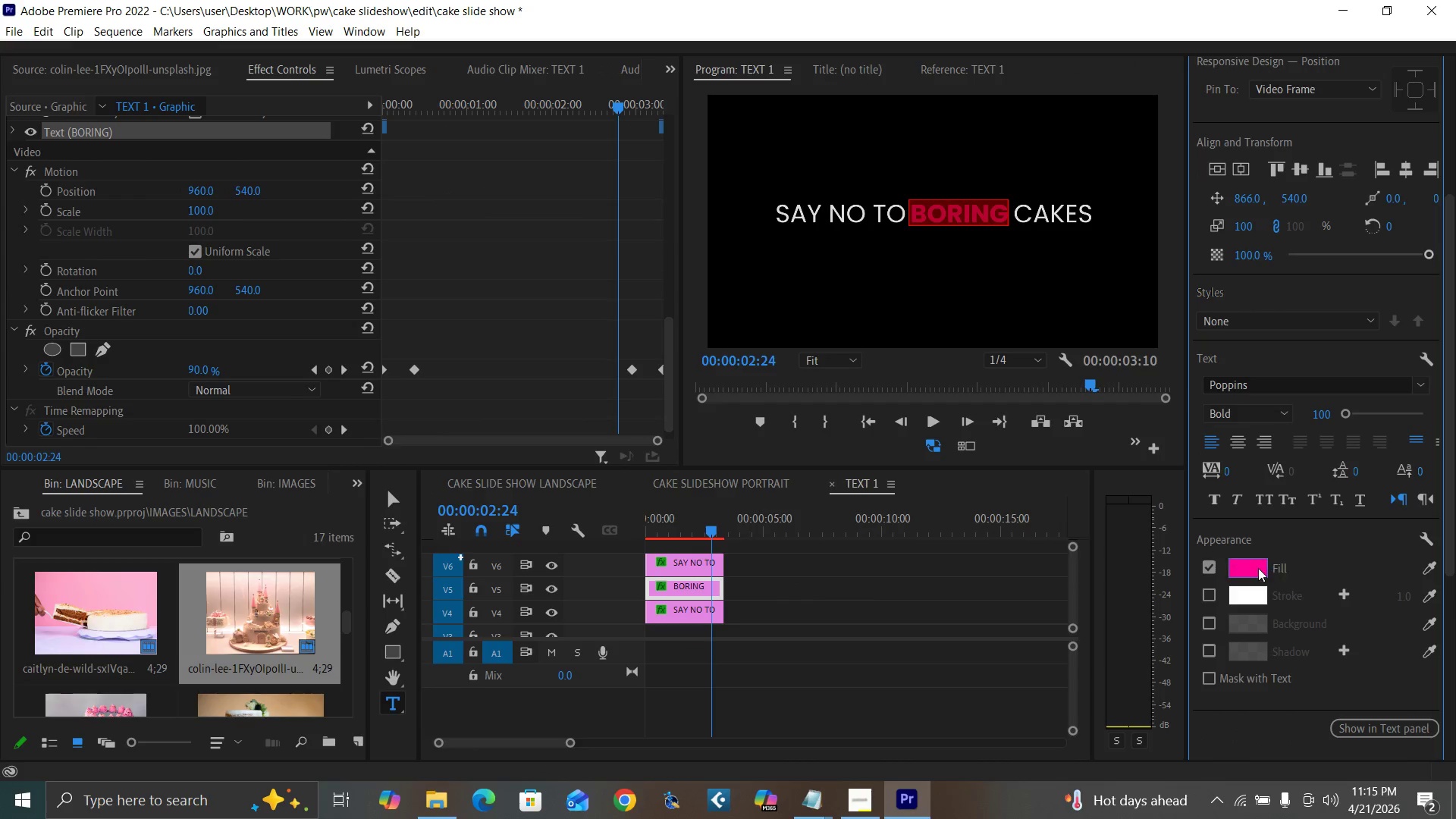 
left_click([1257, 568])
 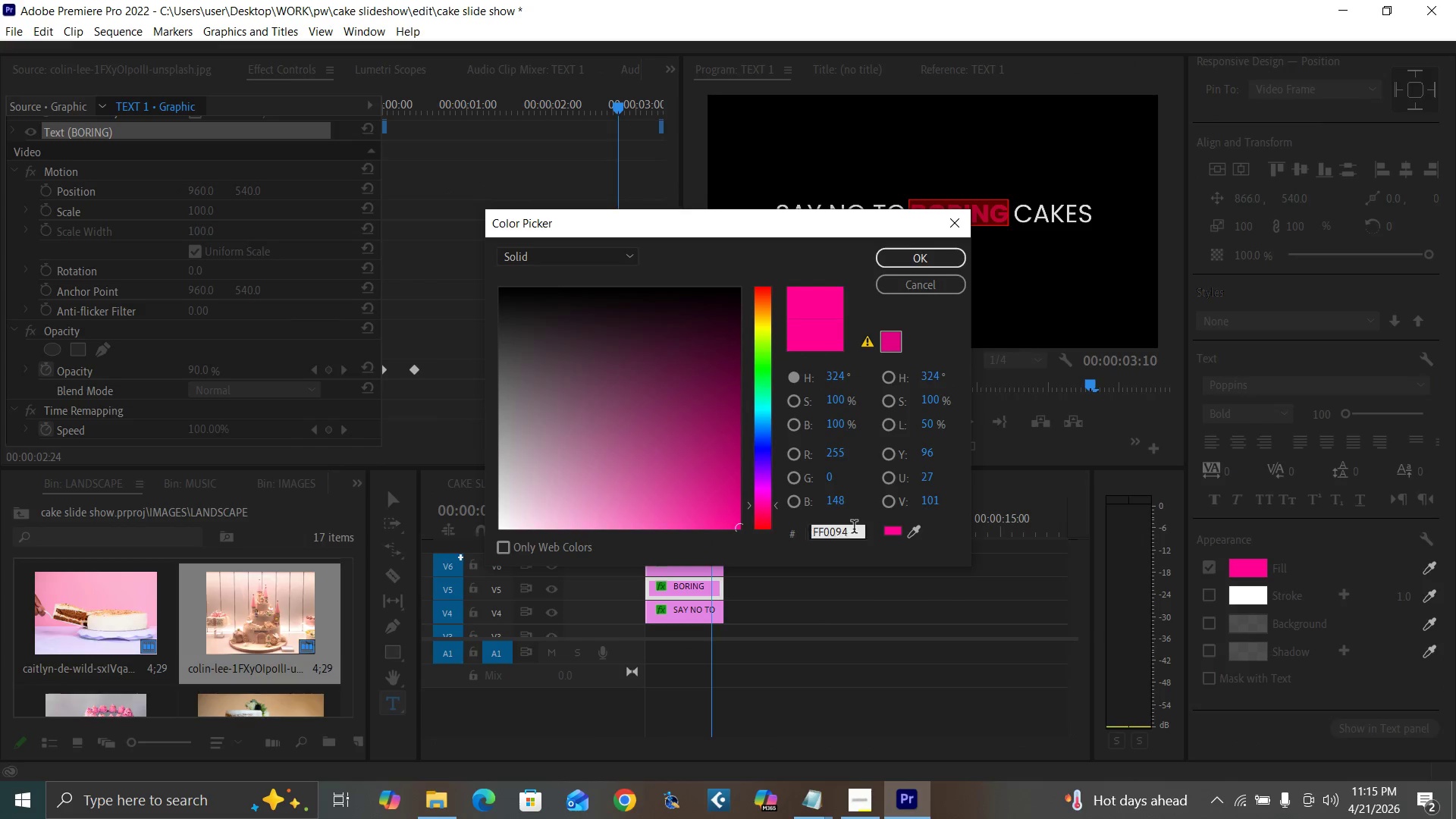 
key(Backspace)
key(Backspace)
key(Backspace)
key(Backspace)
key(Backspace)
type(ADADD)
 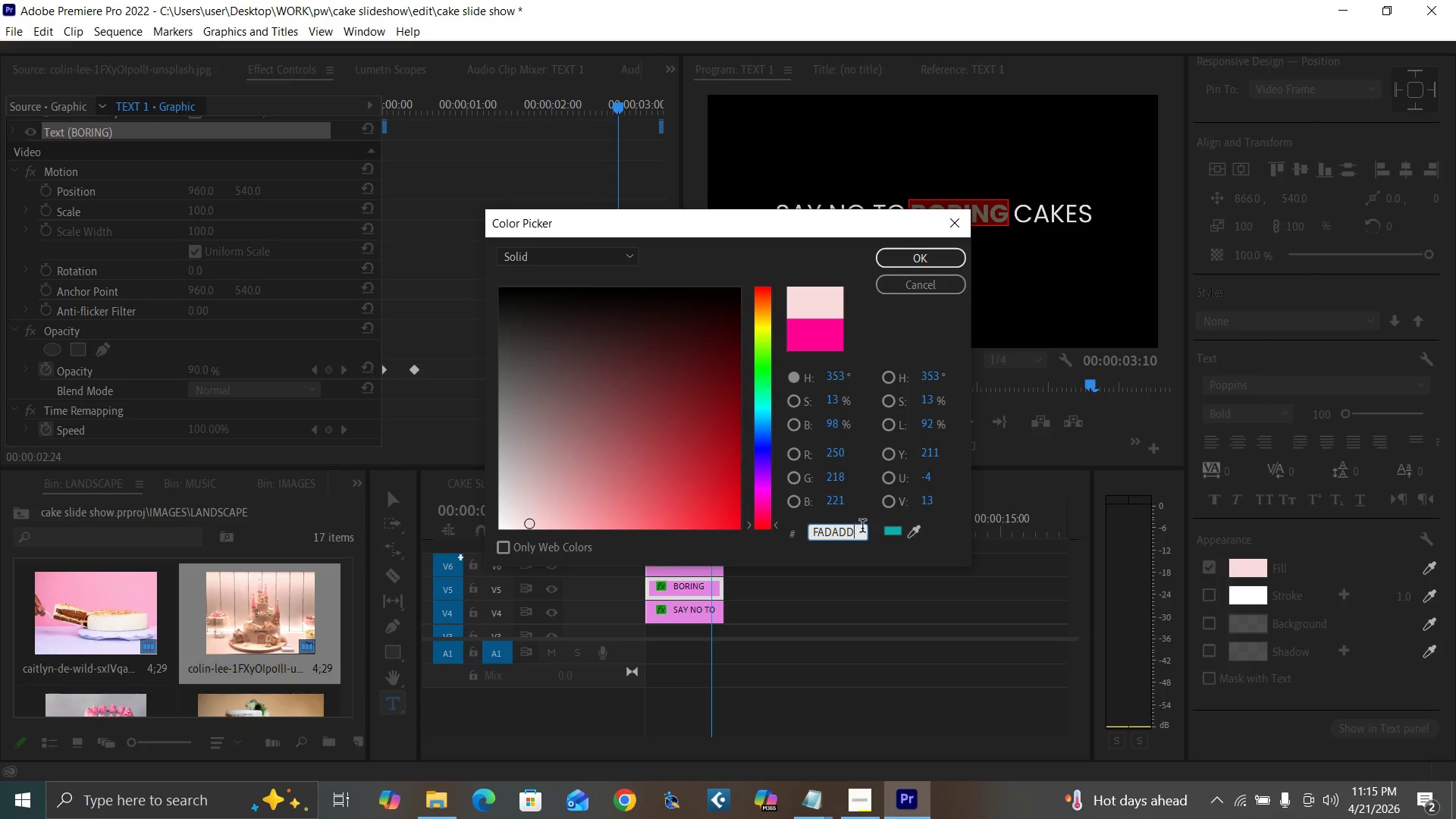 
key(Enter)
 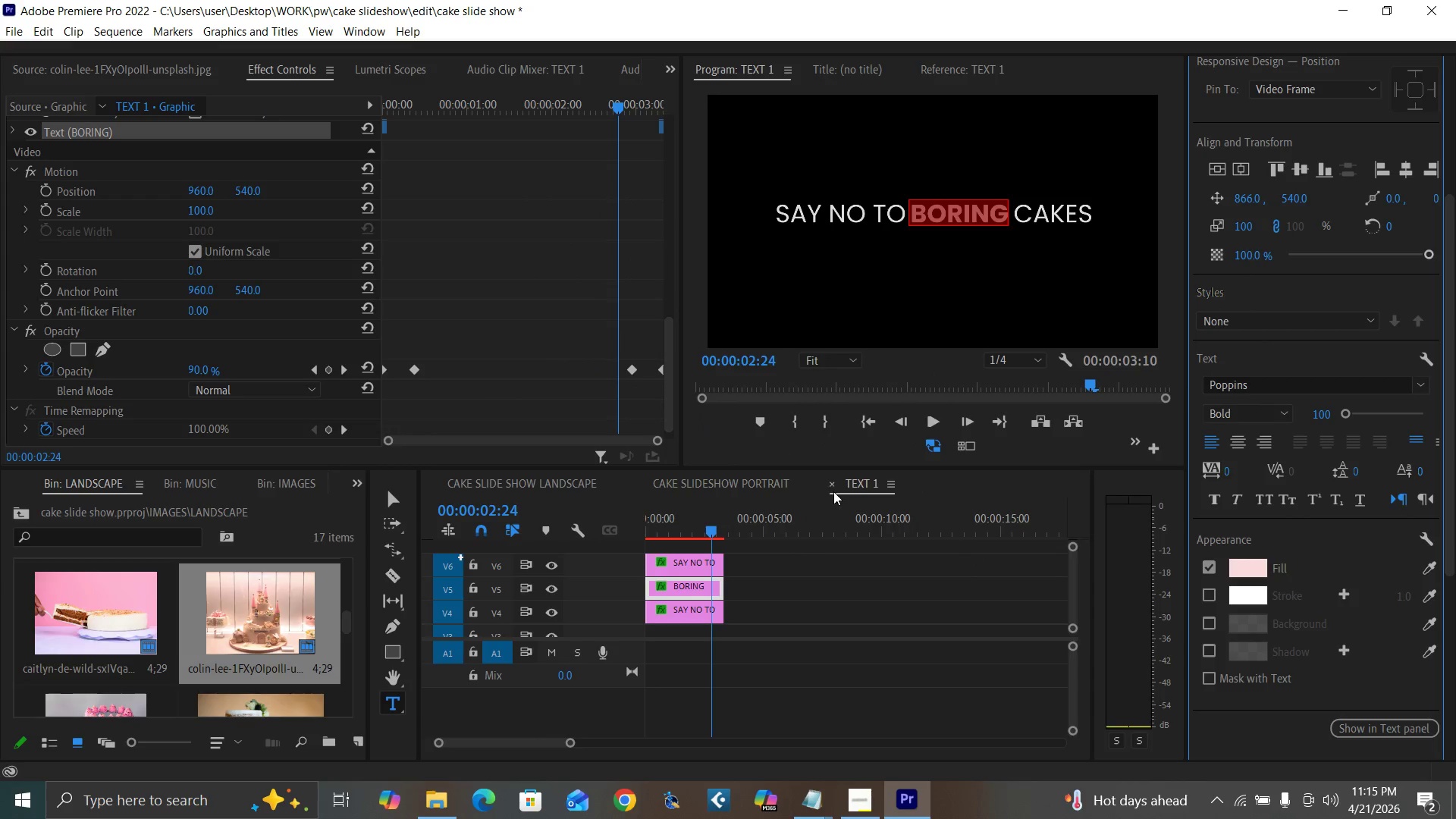 
left_click([828, 483])
 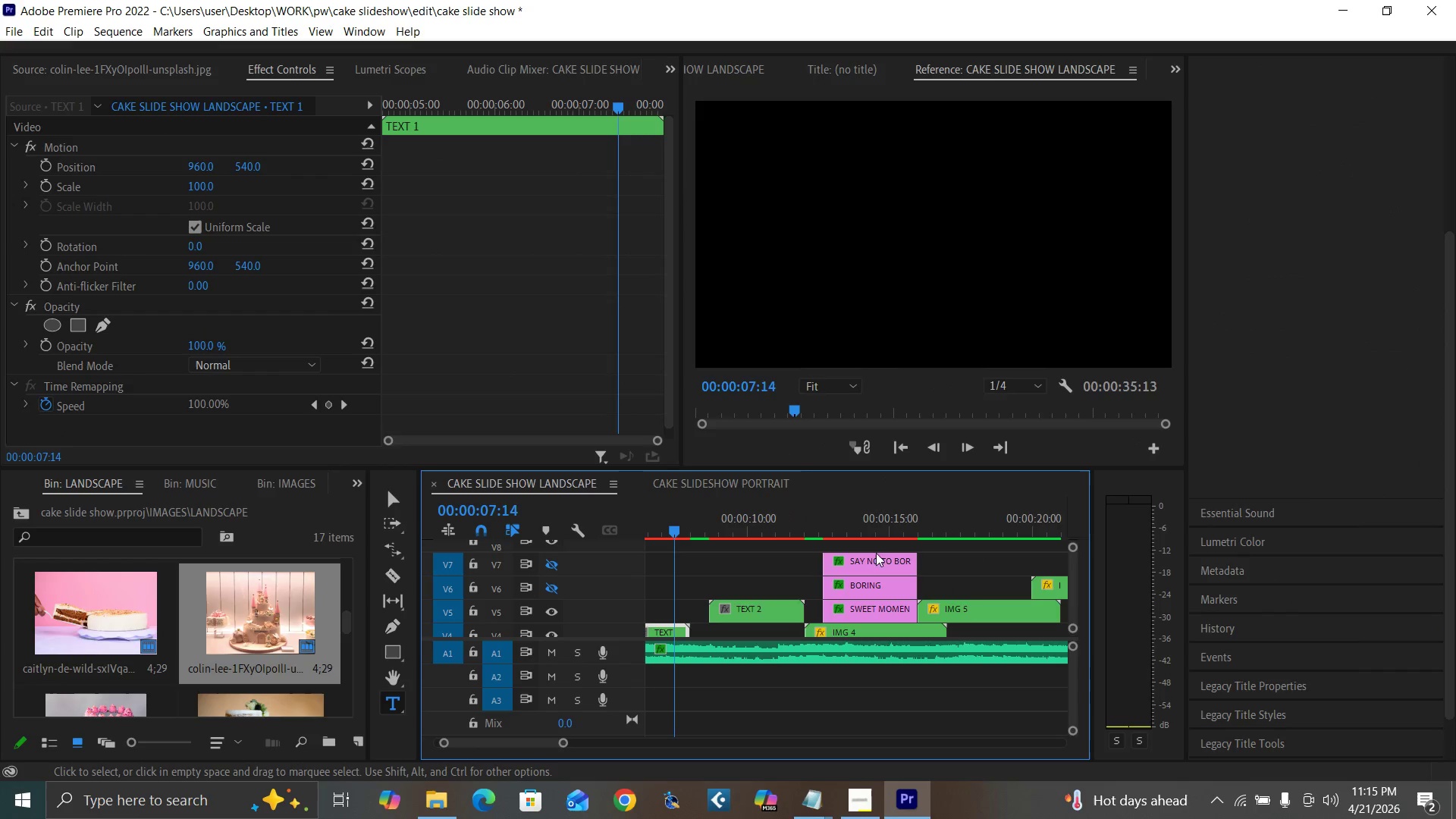 
left_click_drag(start_coordinate=[842, 531], to_coordinate=[871, 532])
 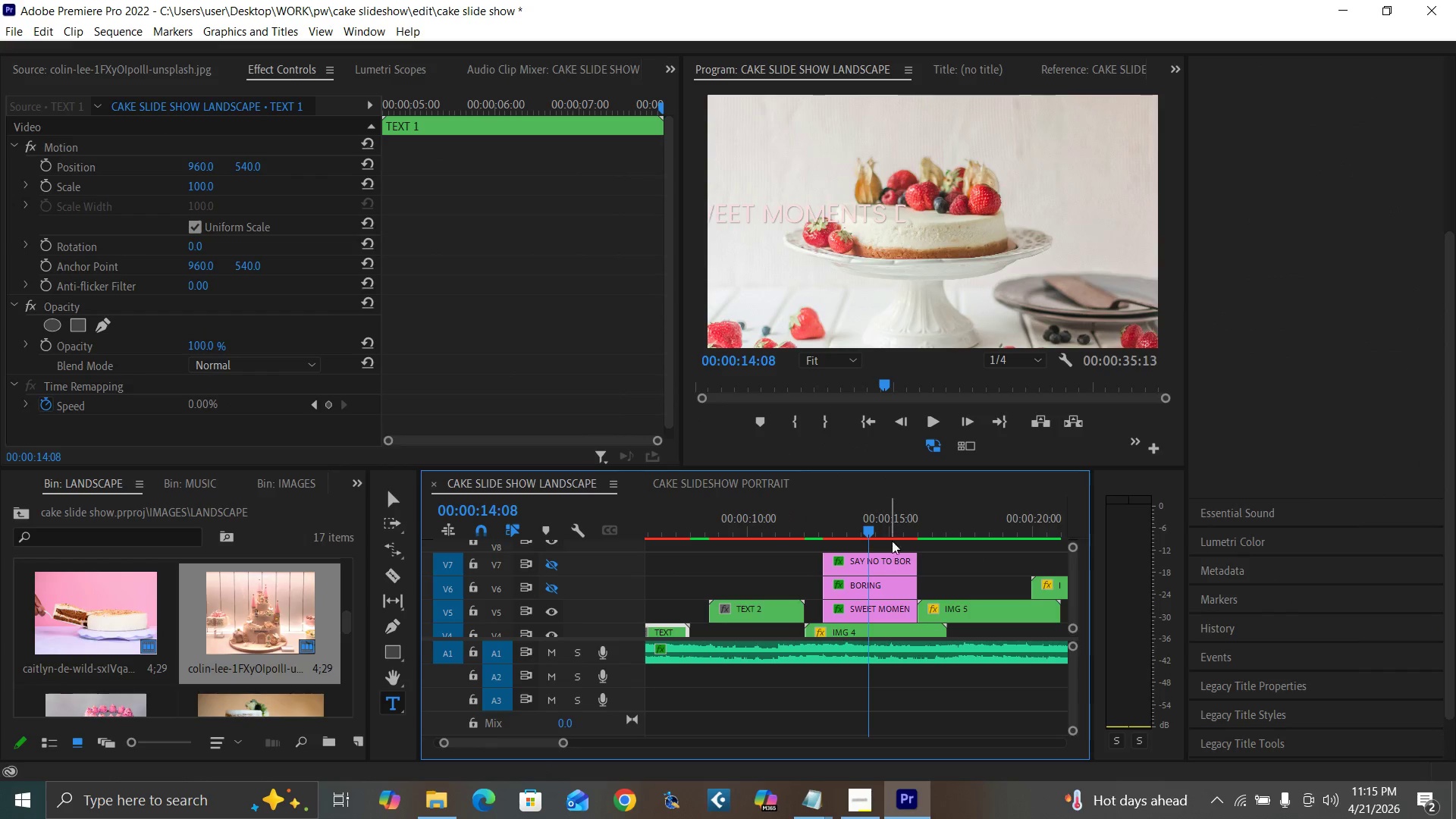 
left_click([880, 611])
 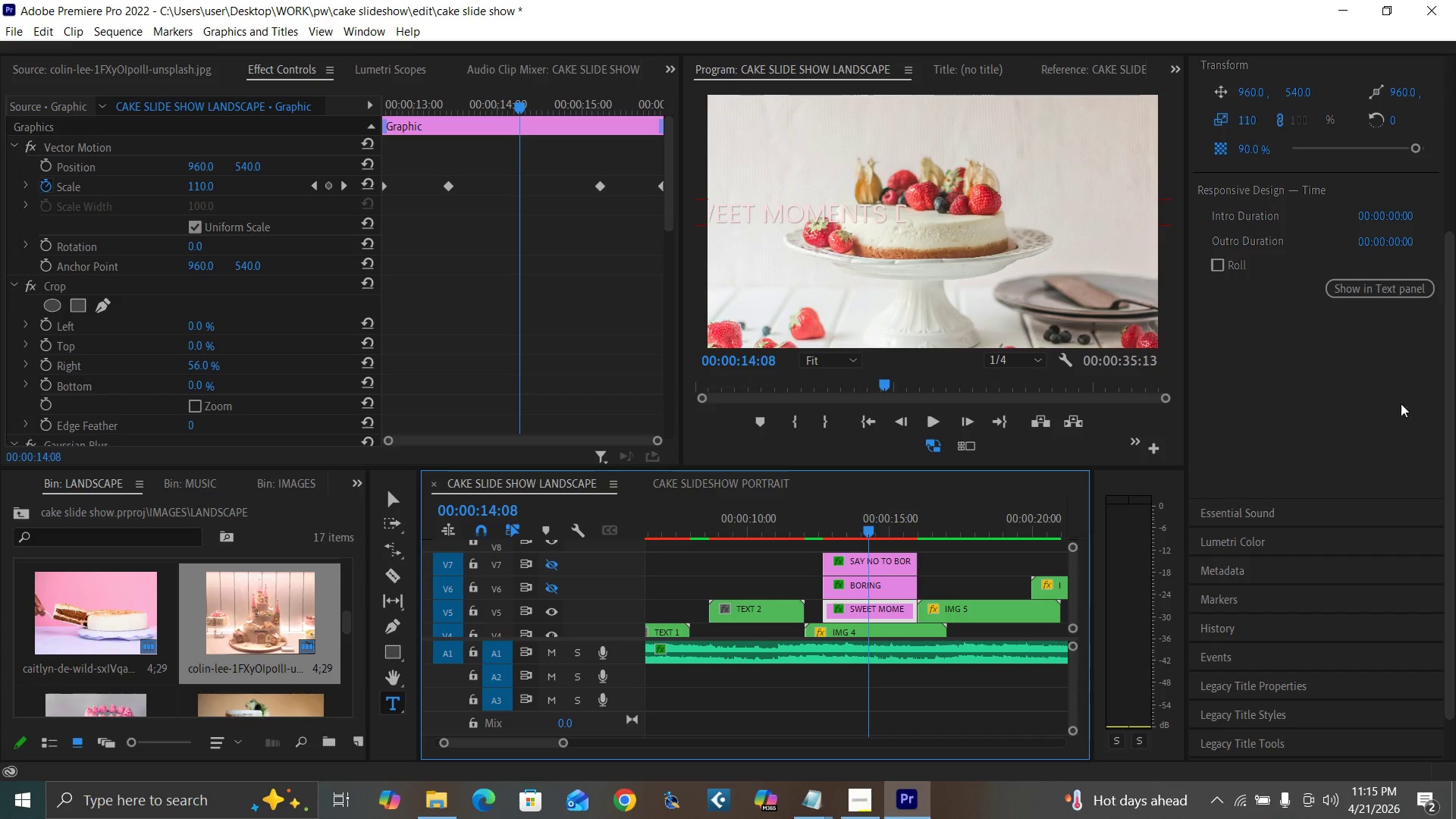 
left_click_drag(start_coordinate=[1455, 441], to_coordinate=[1451, 412])
 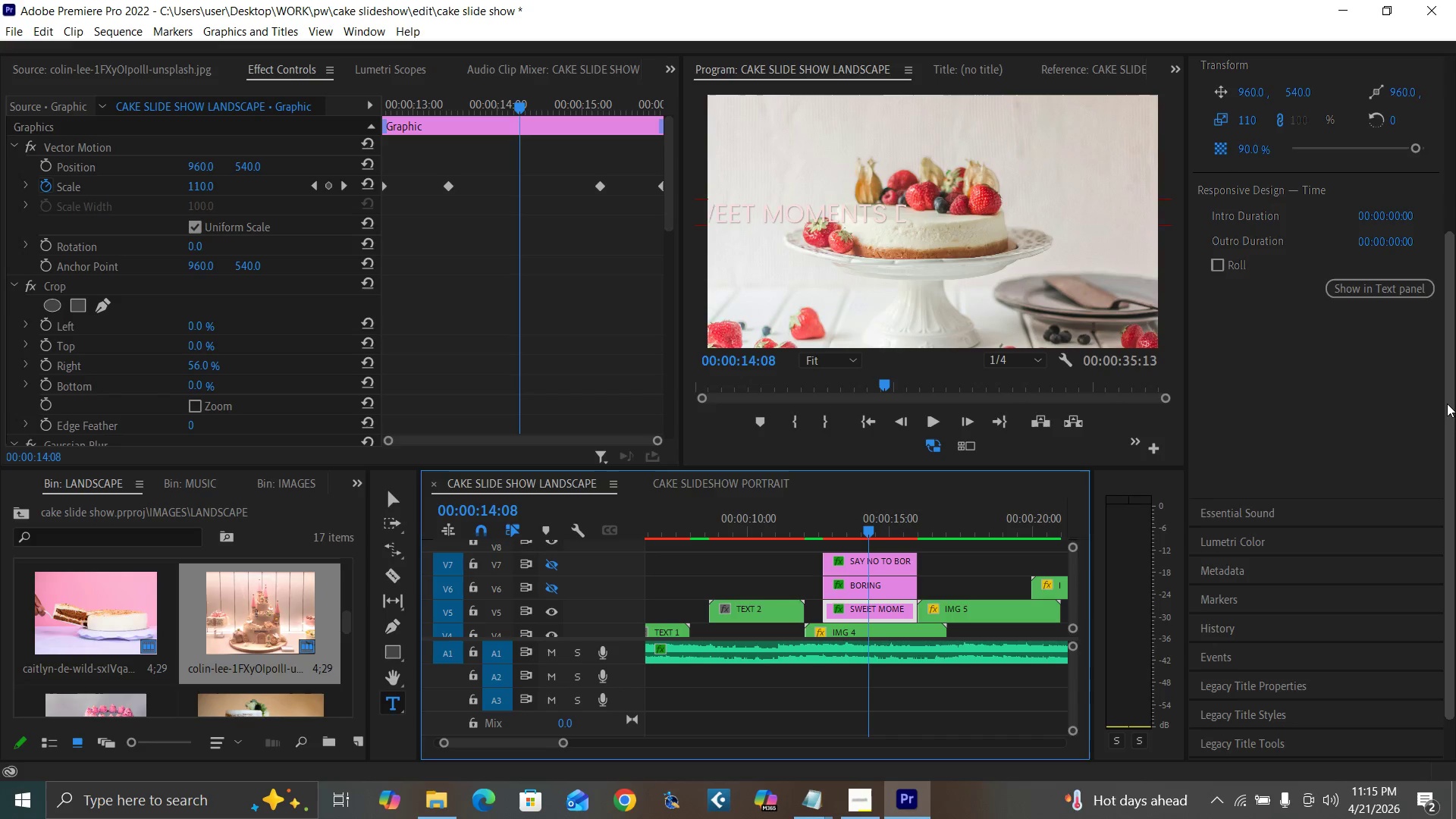 
left_click_drag(start_coordinate=[1447, 403], to_coordinate=[1439, 209])
 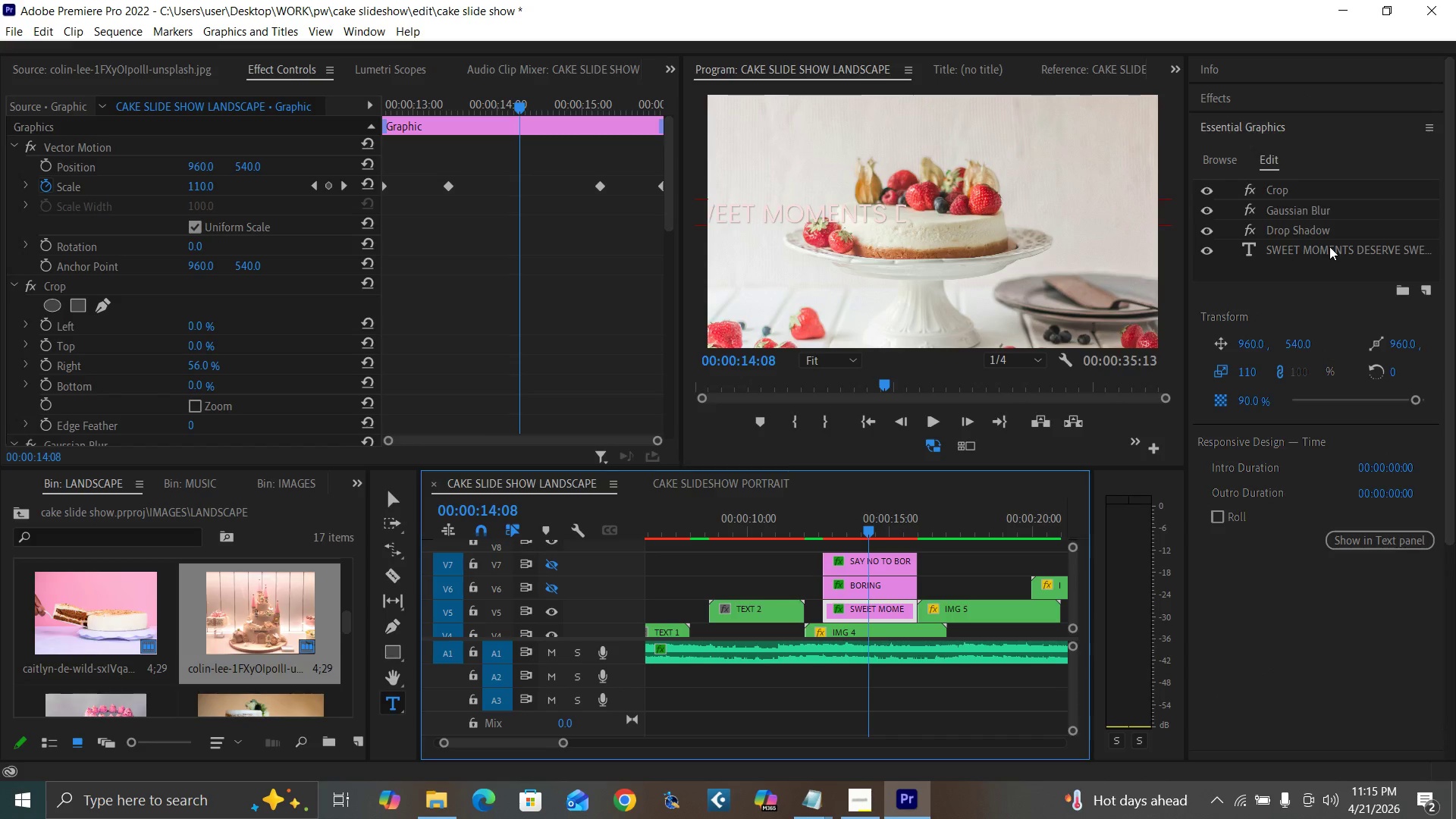 
double_click([1329, 246])
 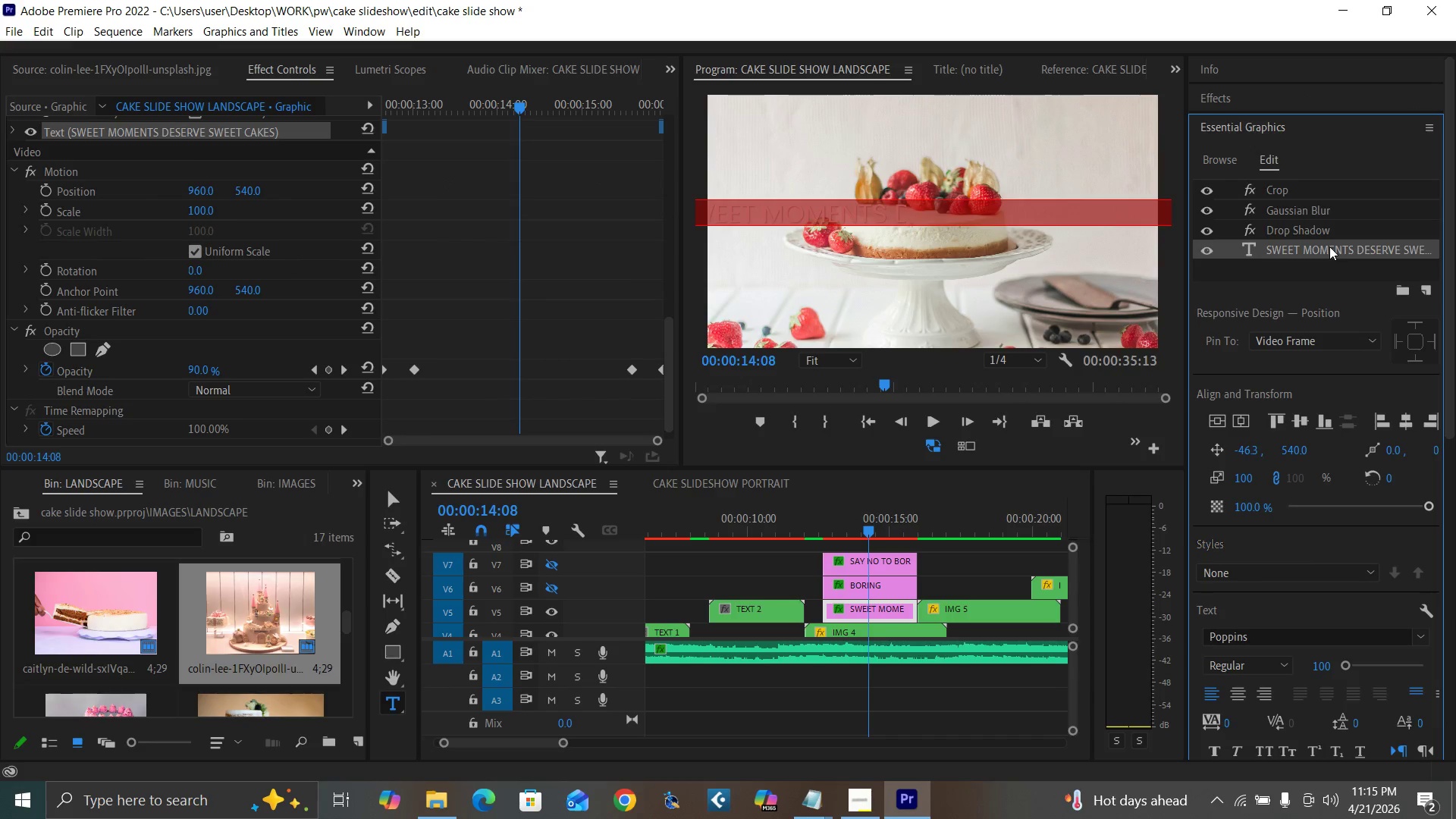 
triple_click([1329, 246])
 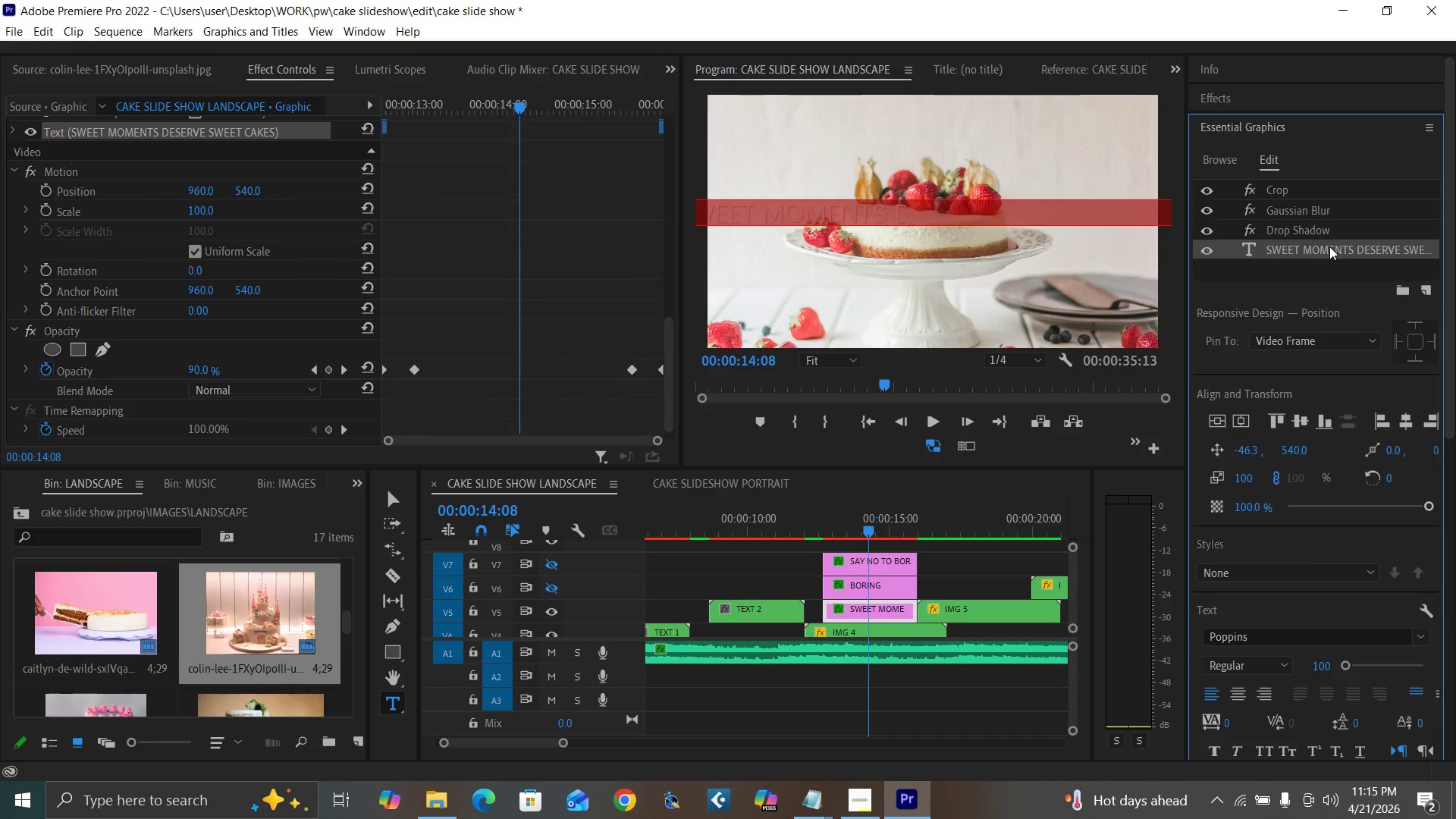 
triple_click([1329, 246])
 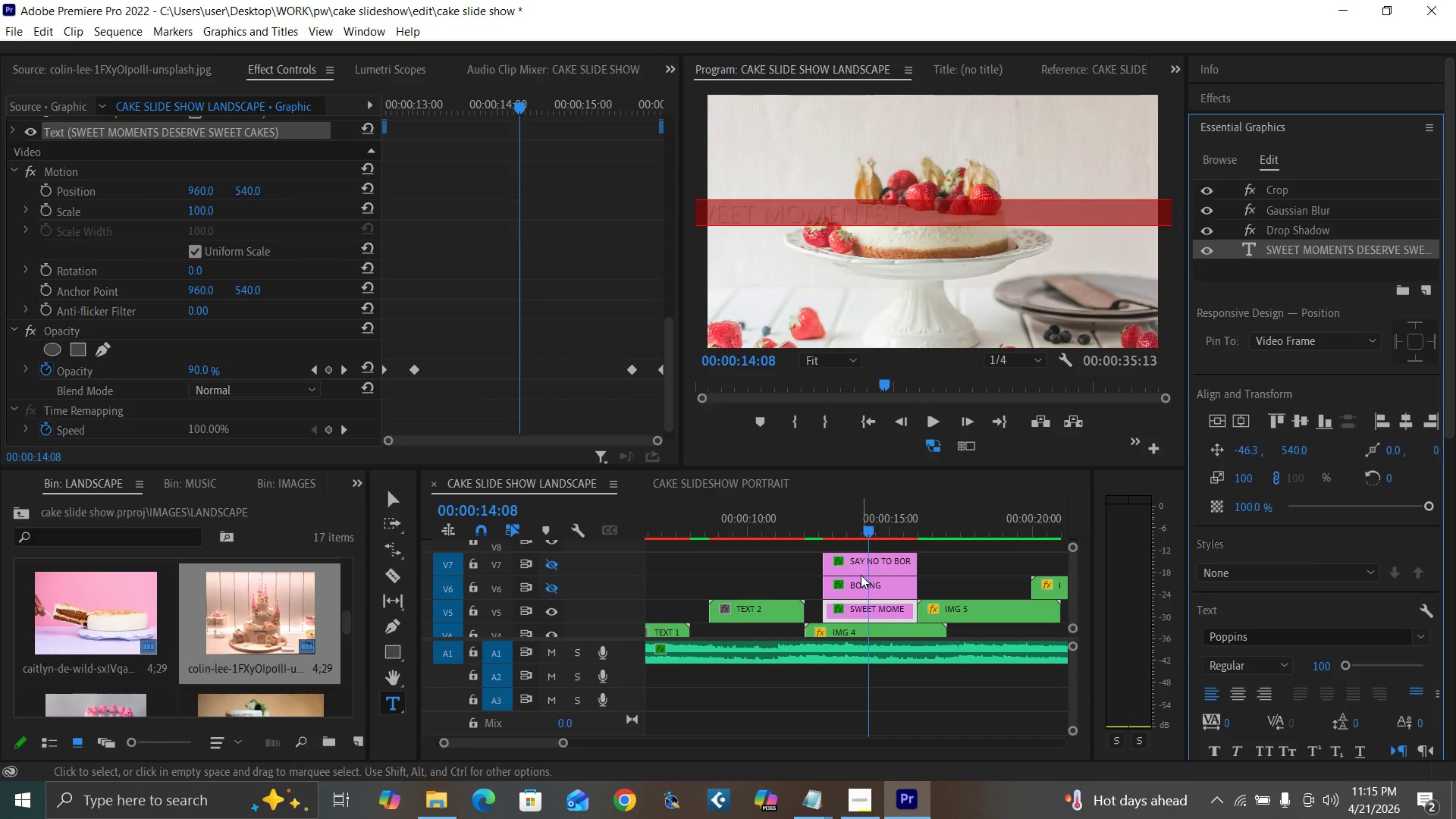 
wait(9.72)
 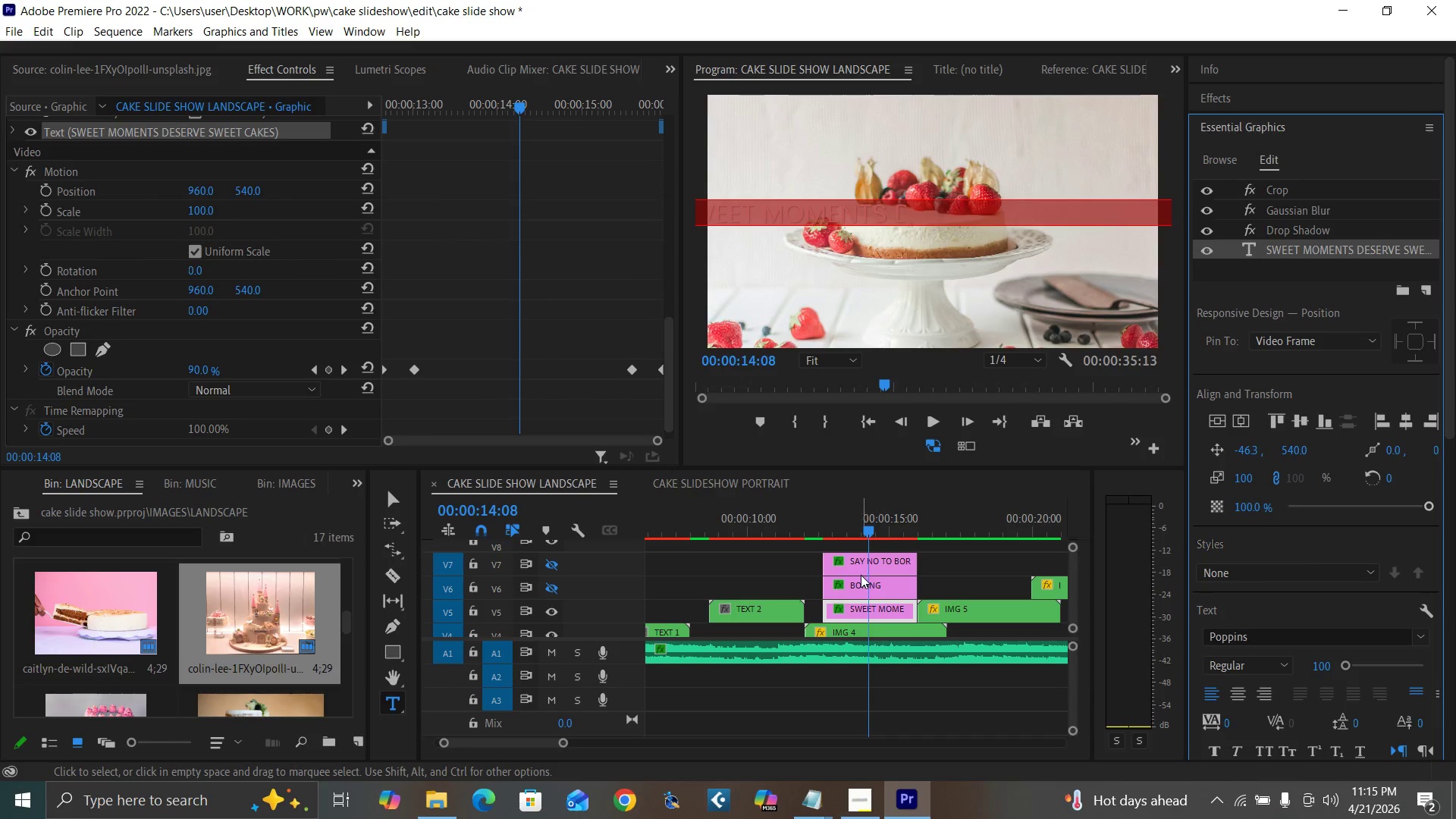 
double_click([770, 607])
 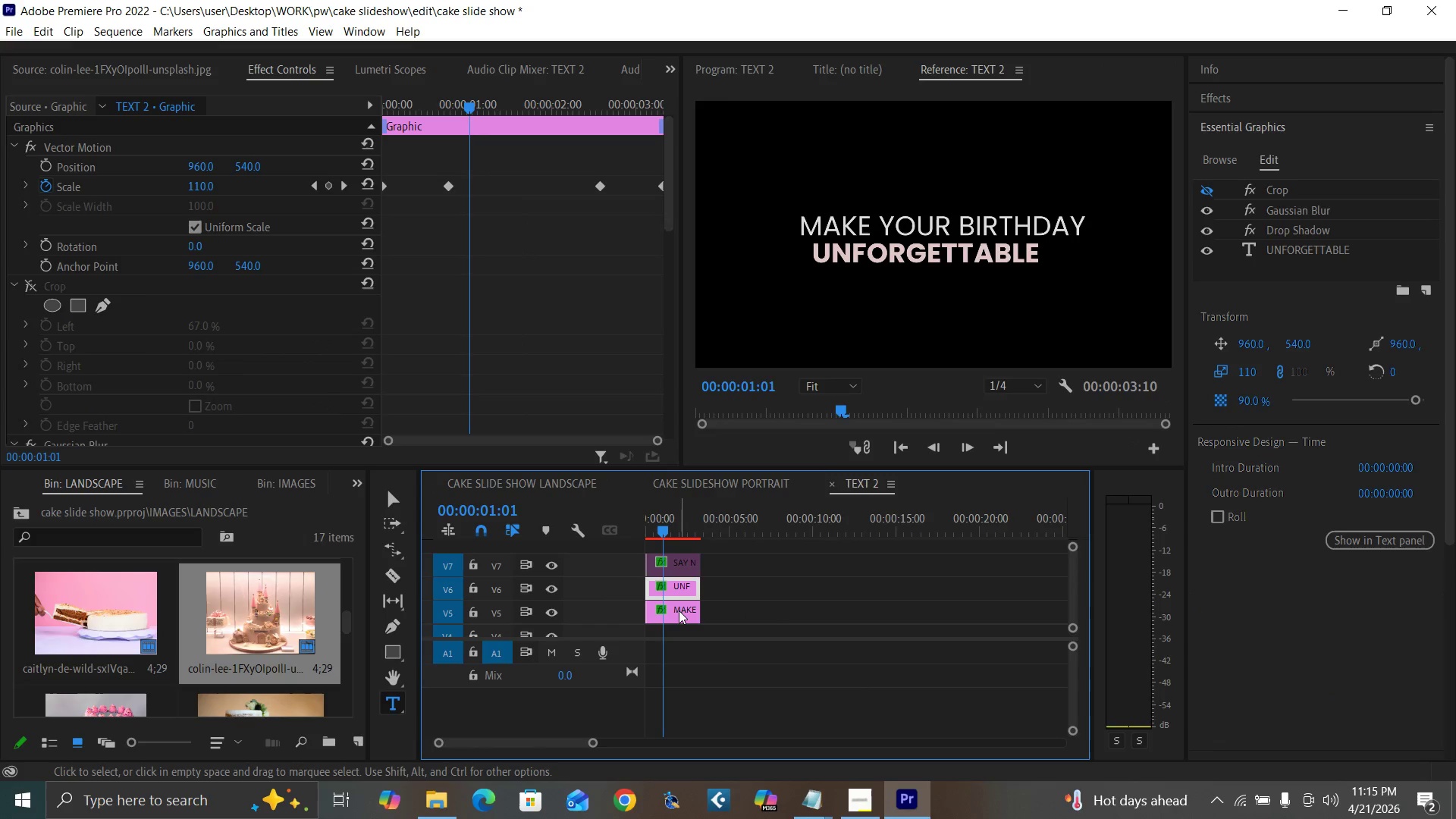 
left_click([680, 610])
 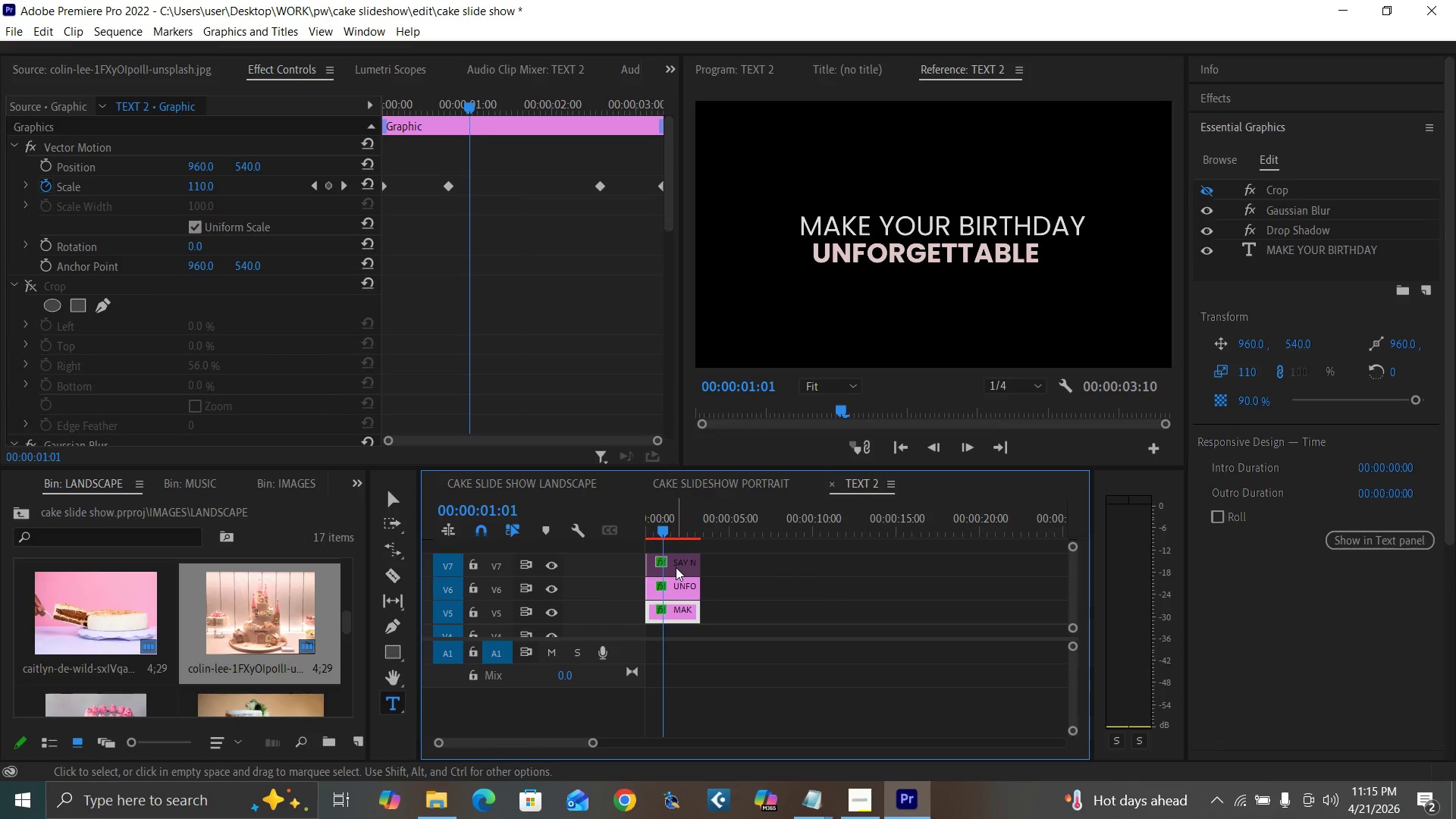 
left_click([680, 590])
 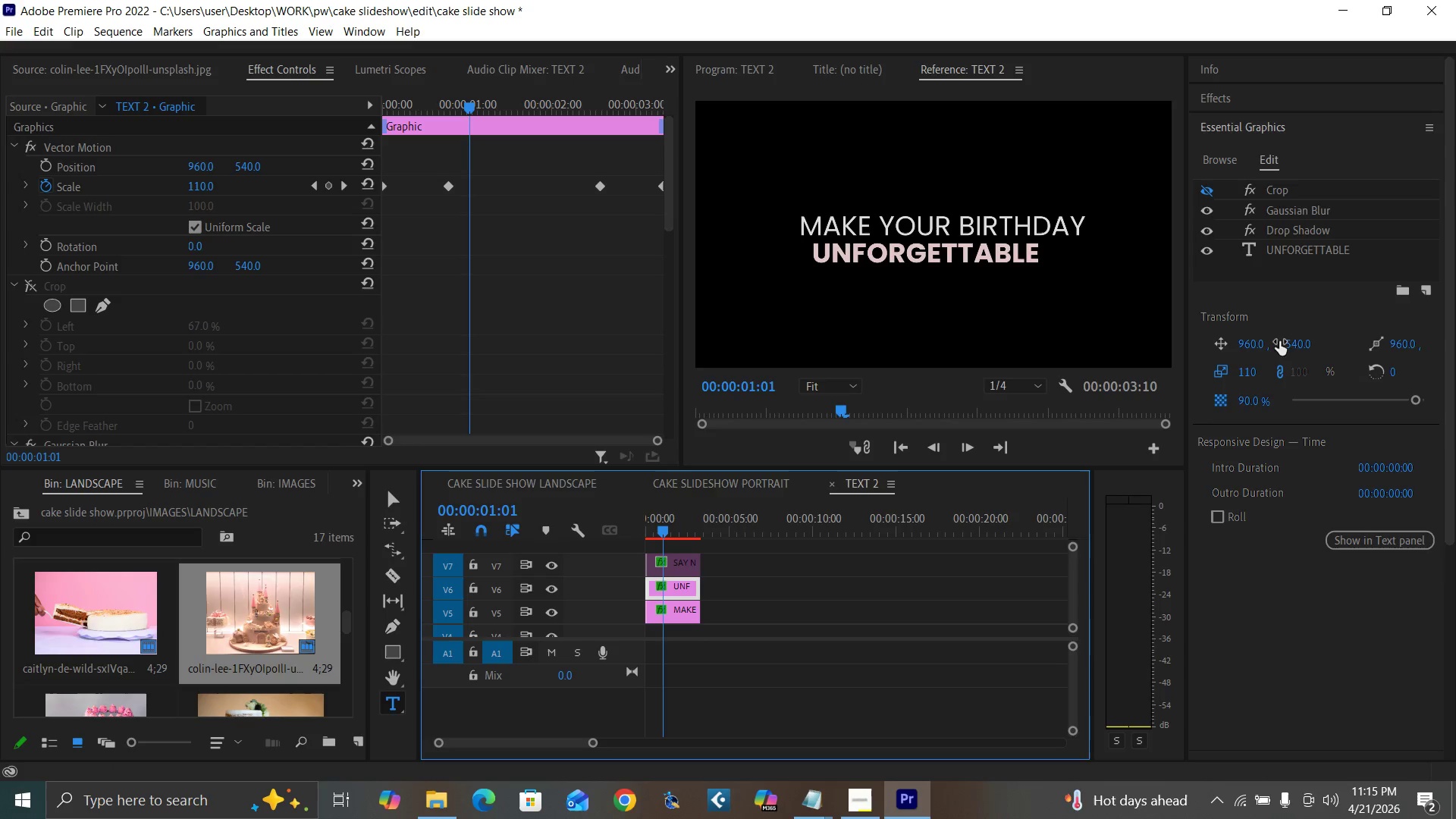 
double_click([1307, 245])
 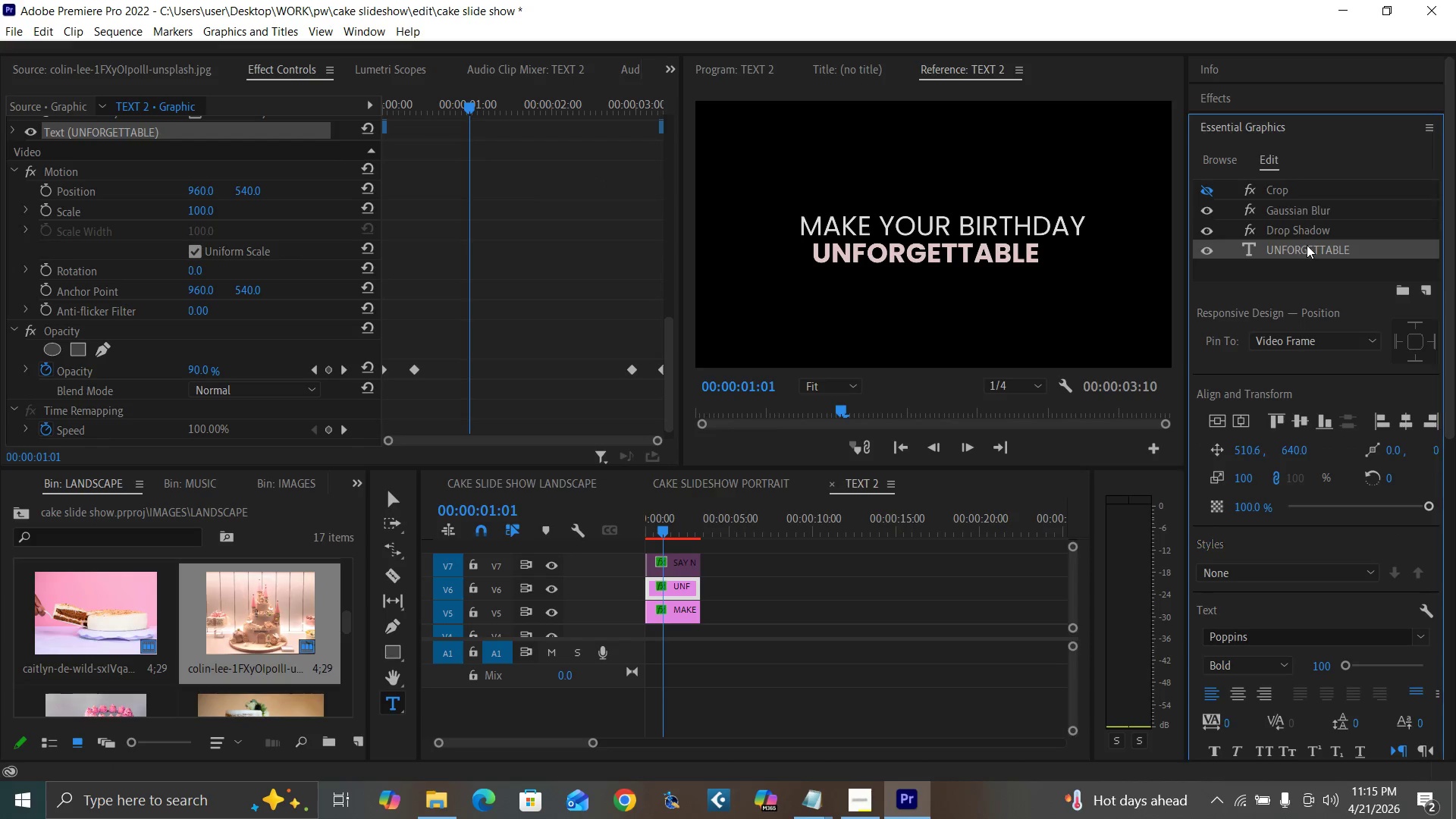 
triple_click([1307, 245])
 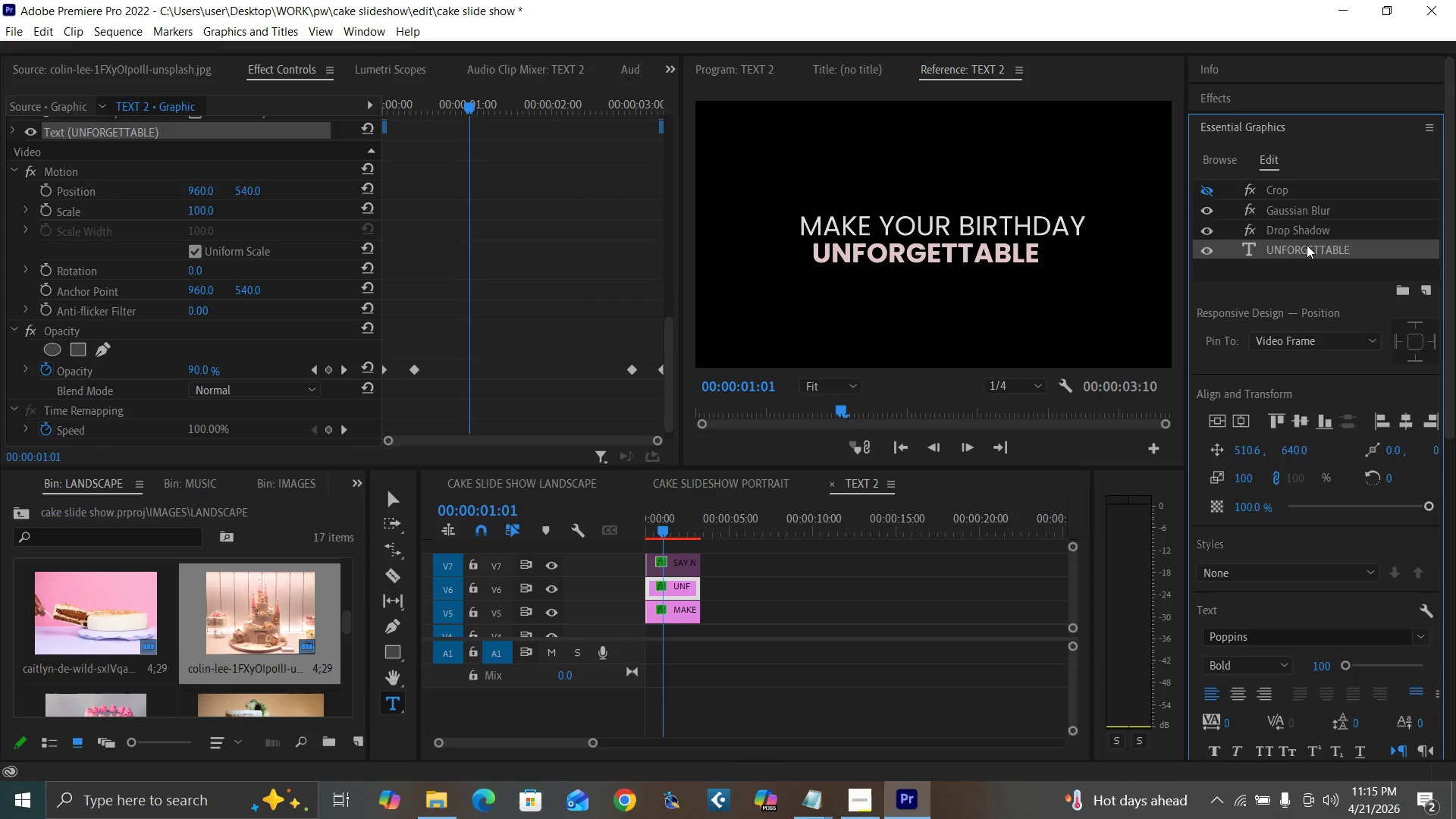 
triple_click([1307, 245])
 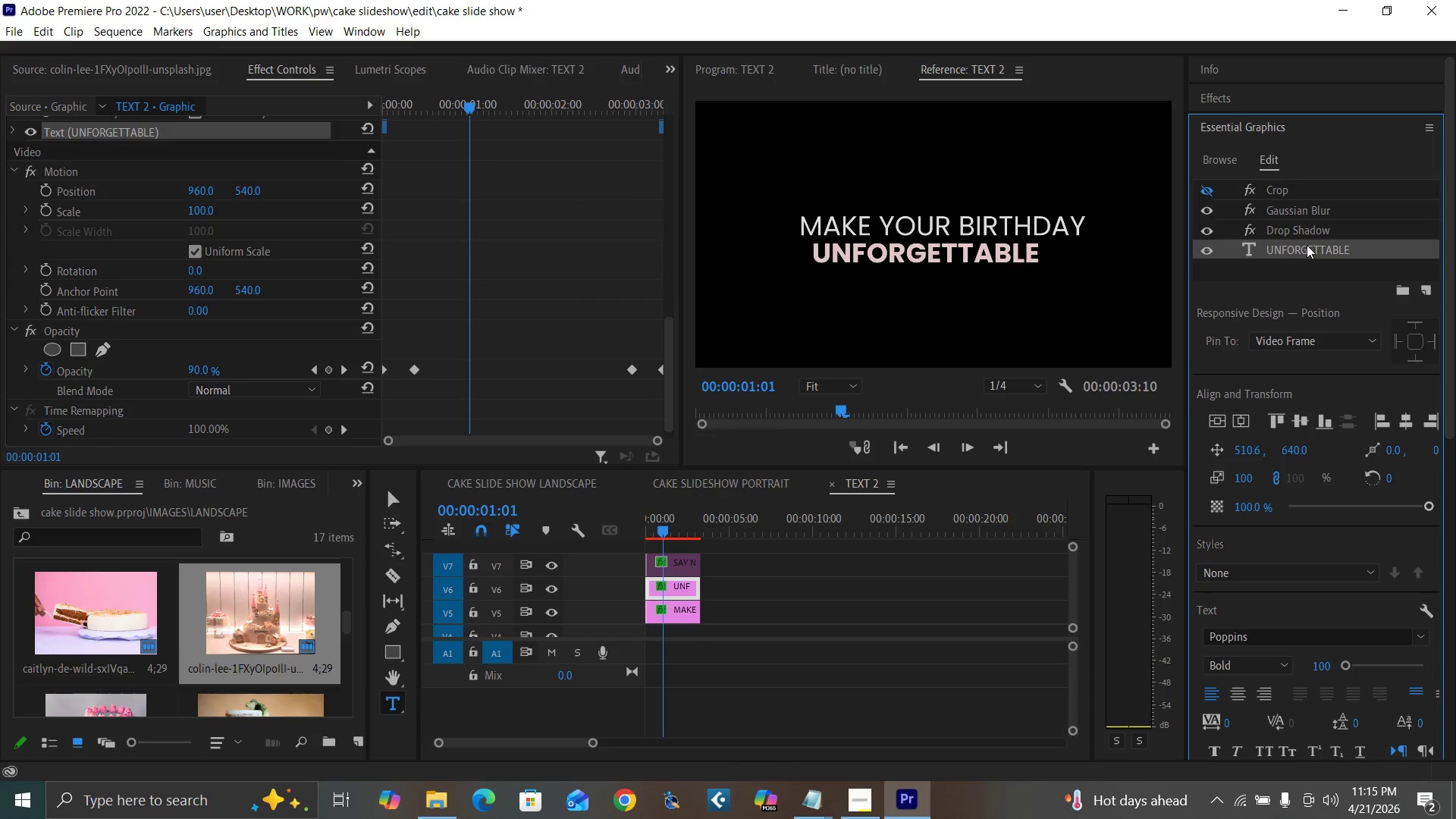 
triple_click([1307, 245])
 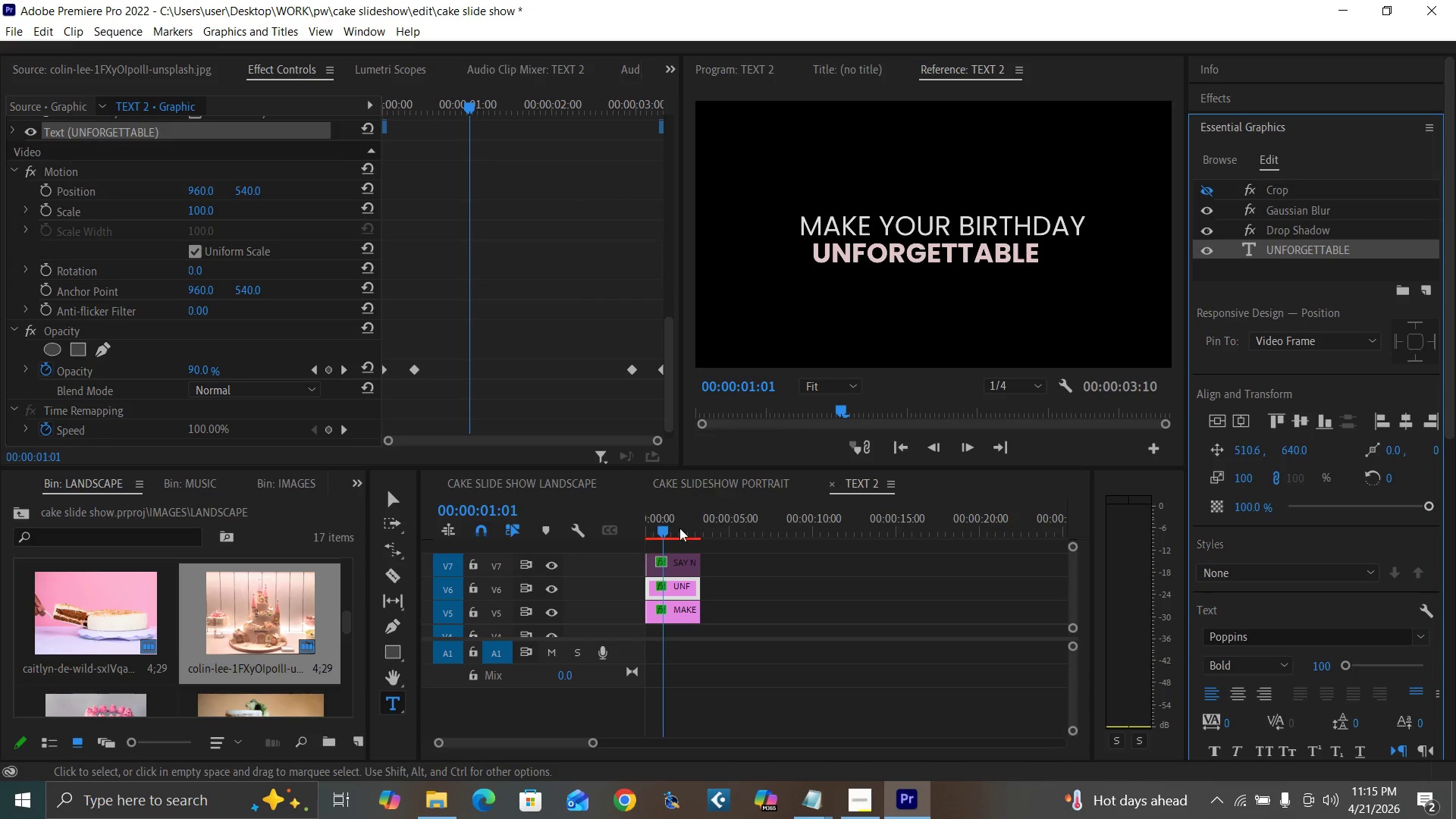 
left_click([681, 524])
 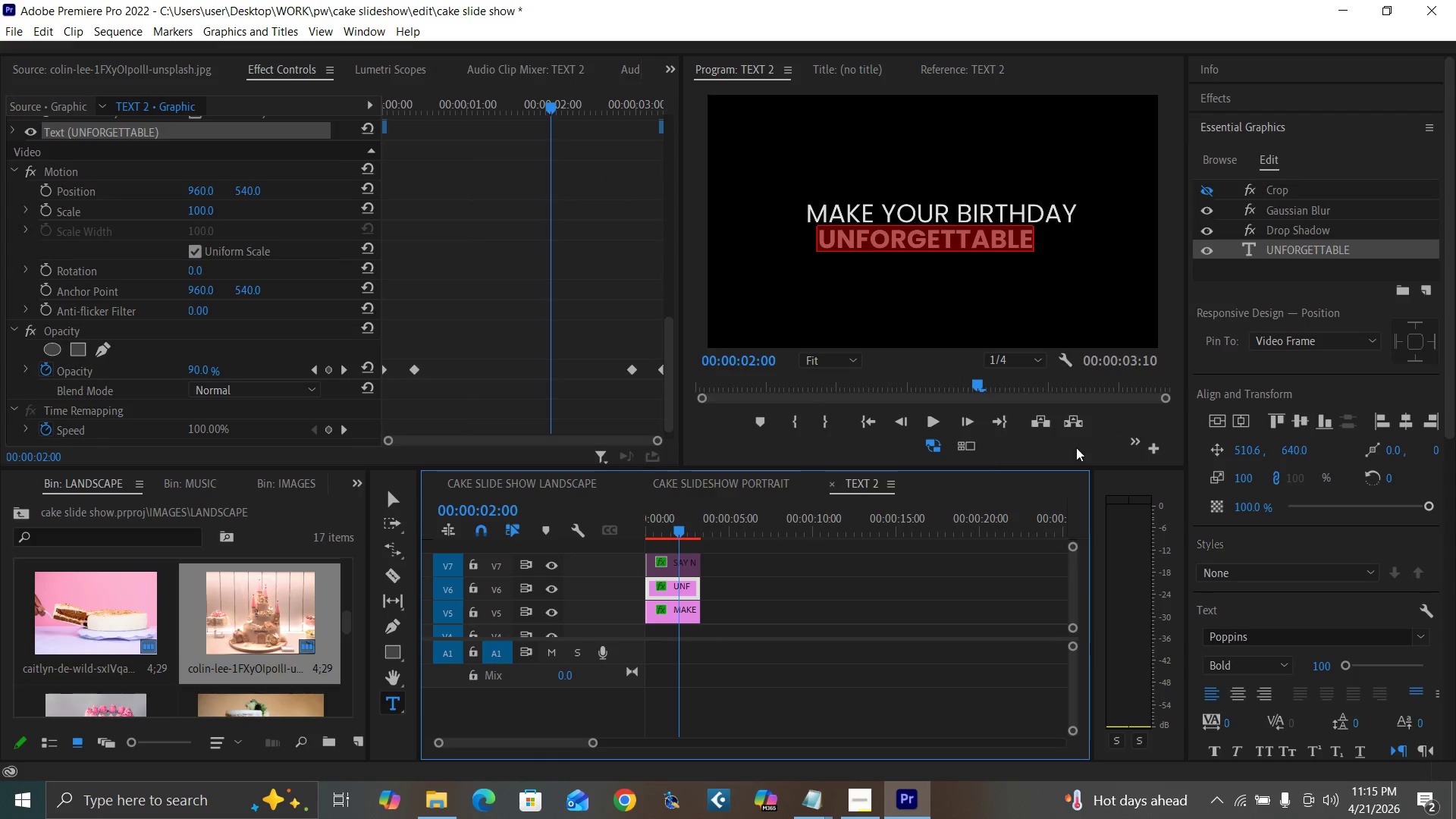 
left_click([833, 483])
 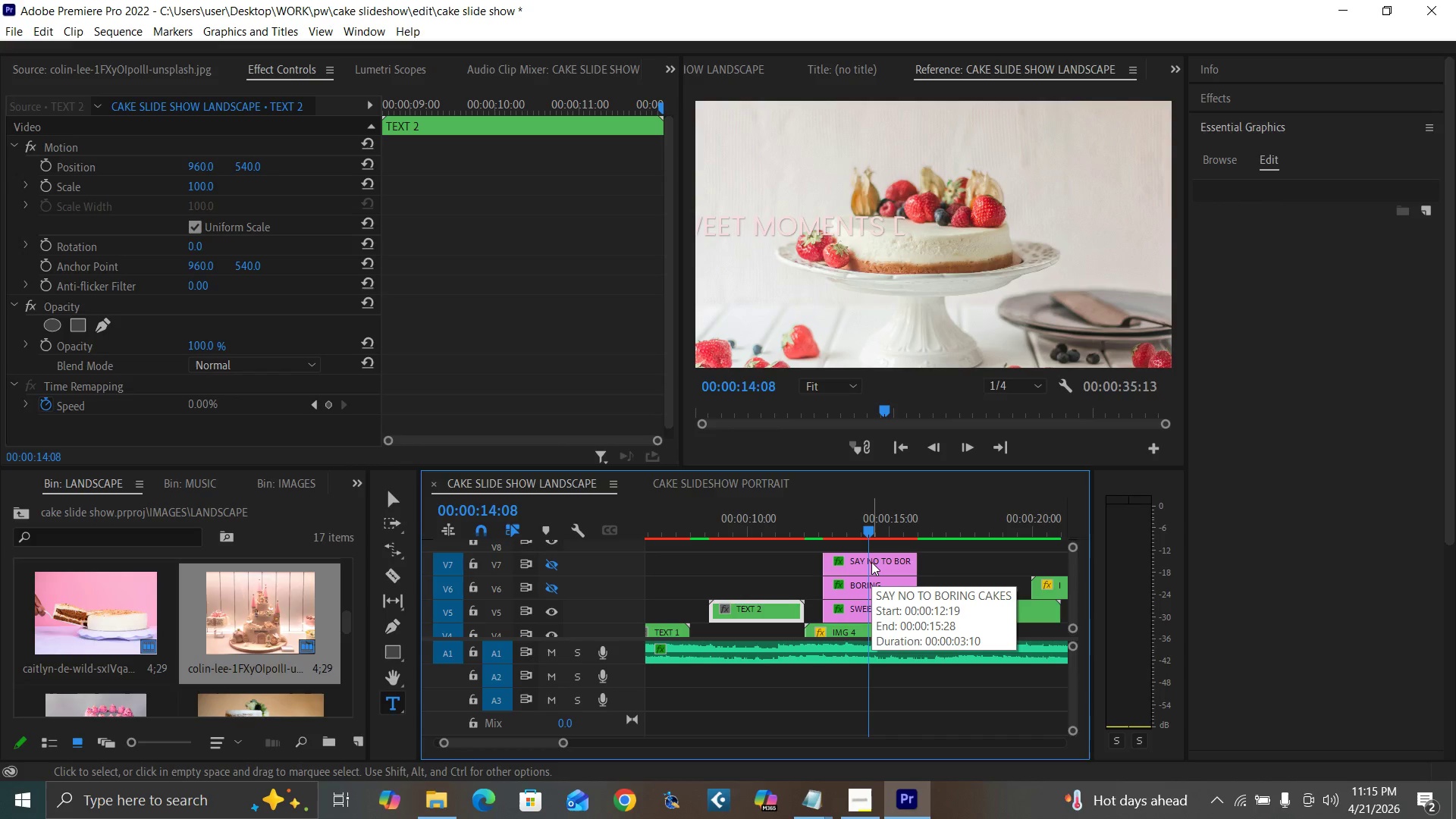 
wait(5.36)
 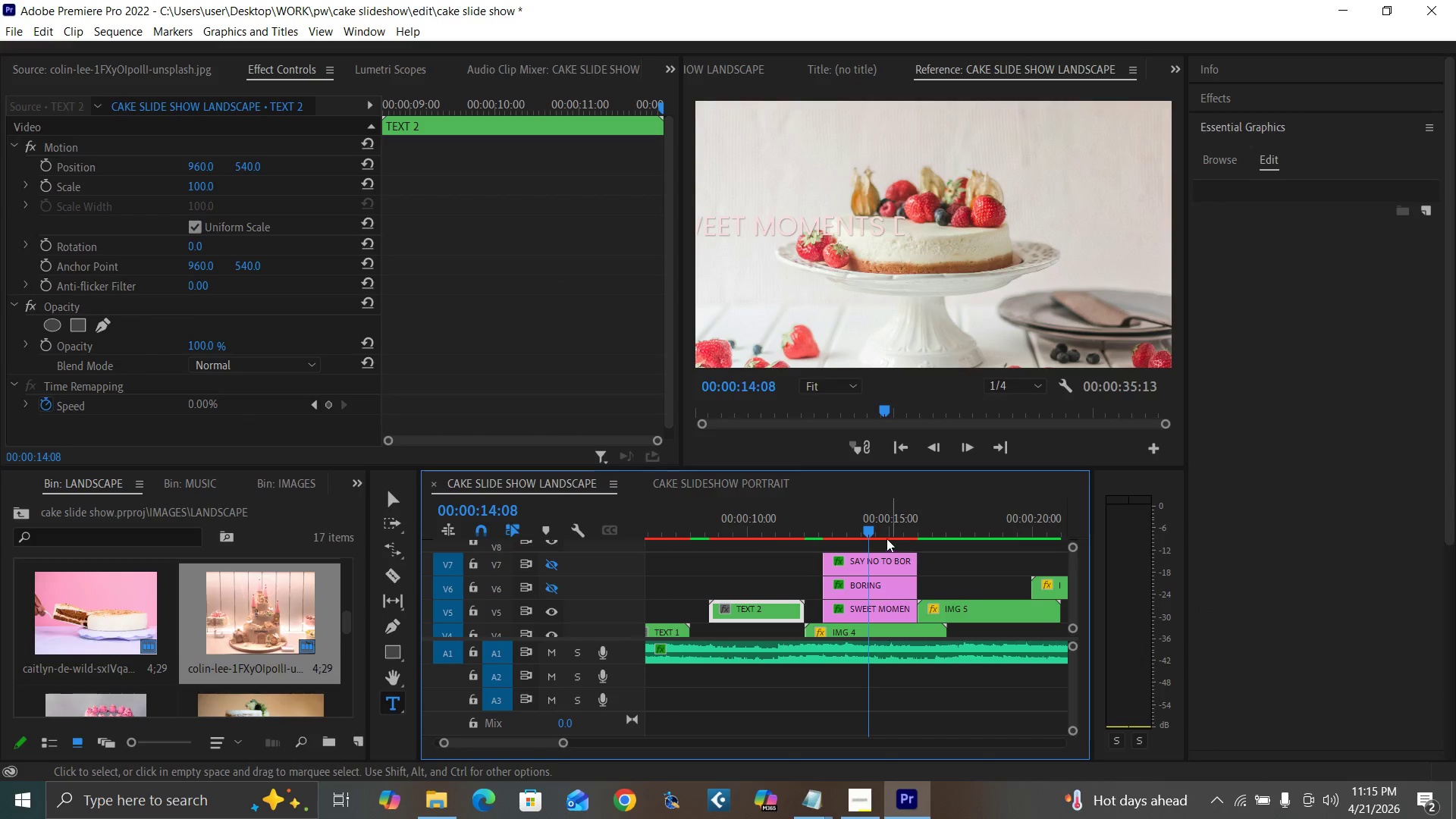 
left_click([878, 567])
 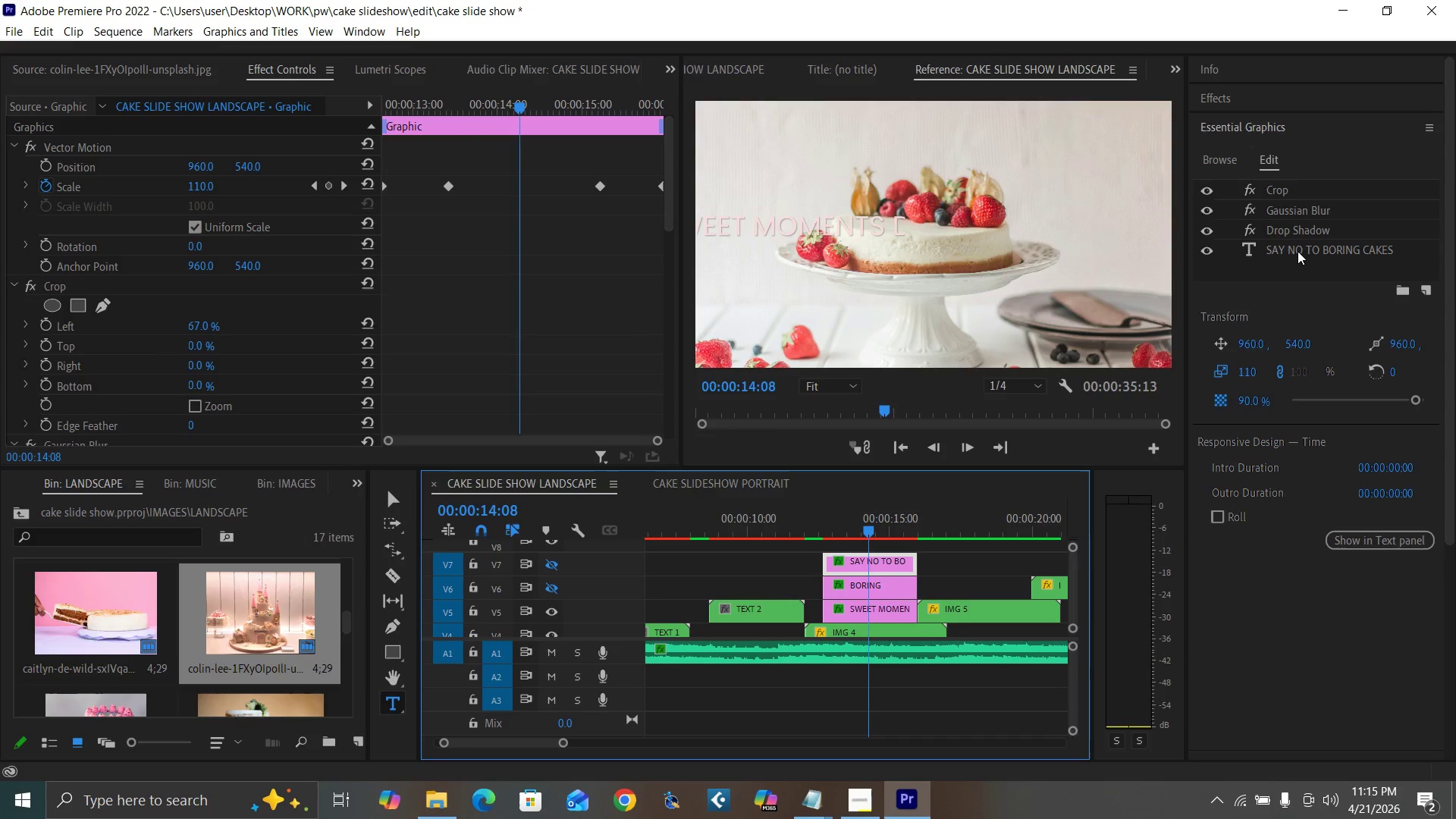 
double_click([1298, 251])
 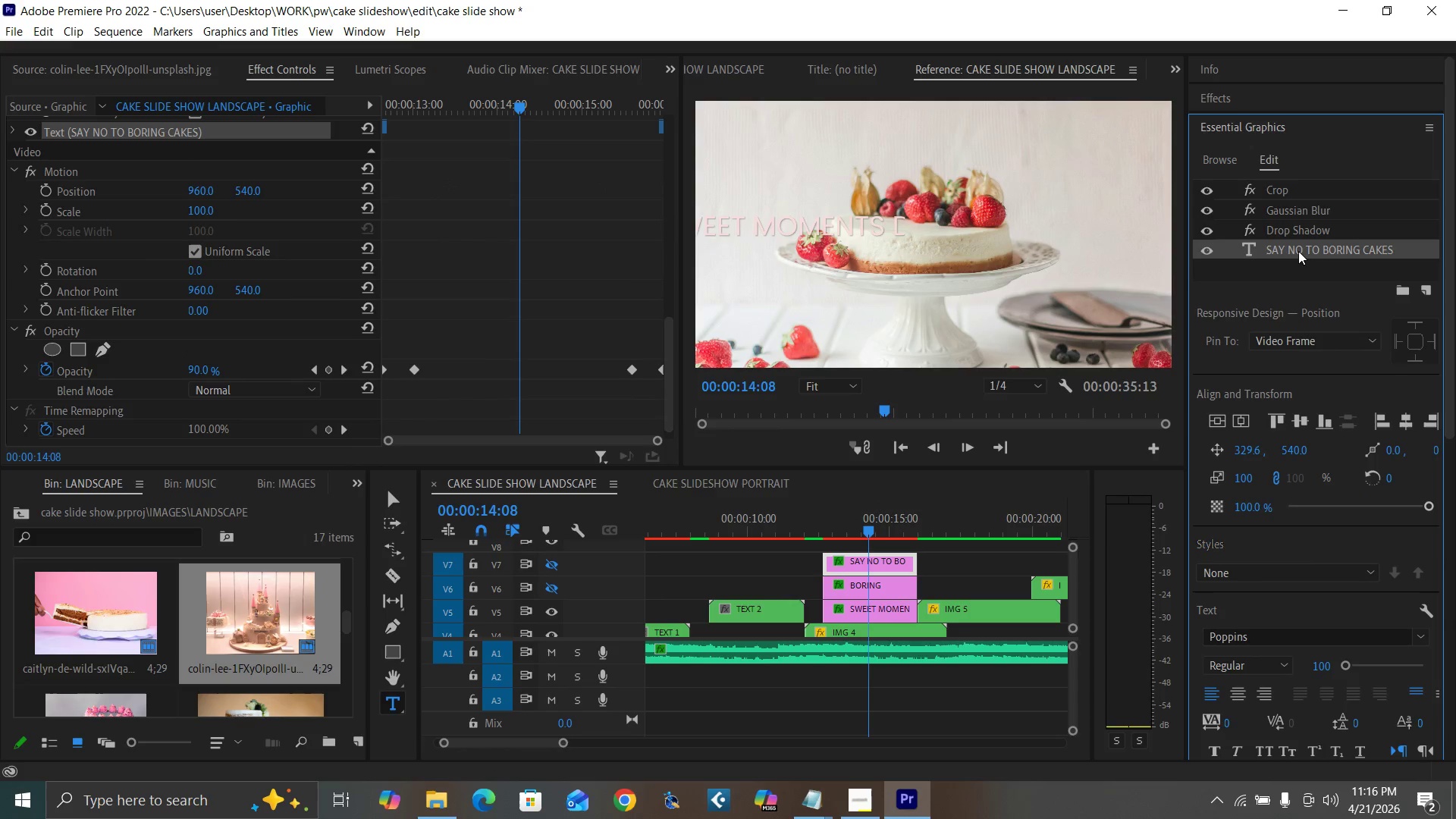 
triple_click([1298, 251])
 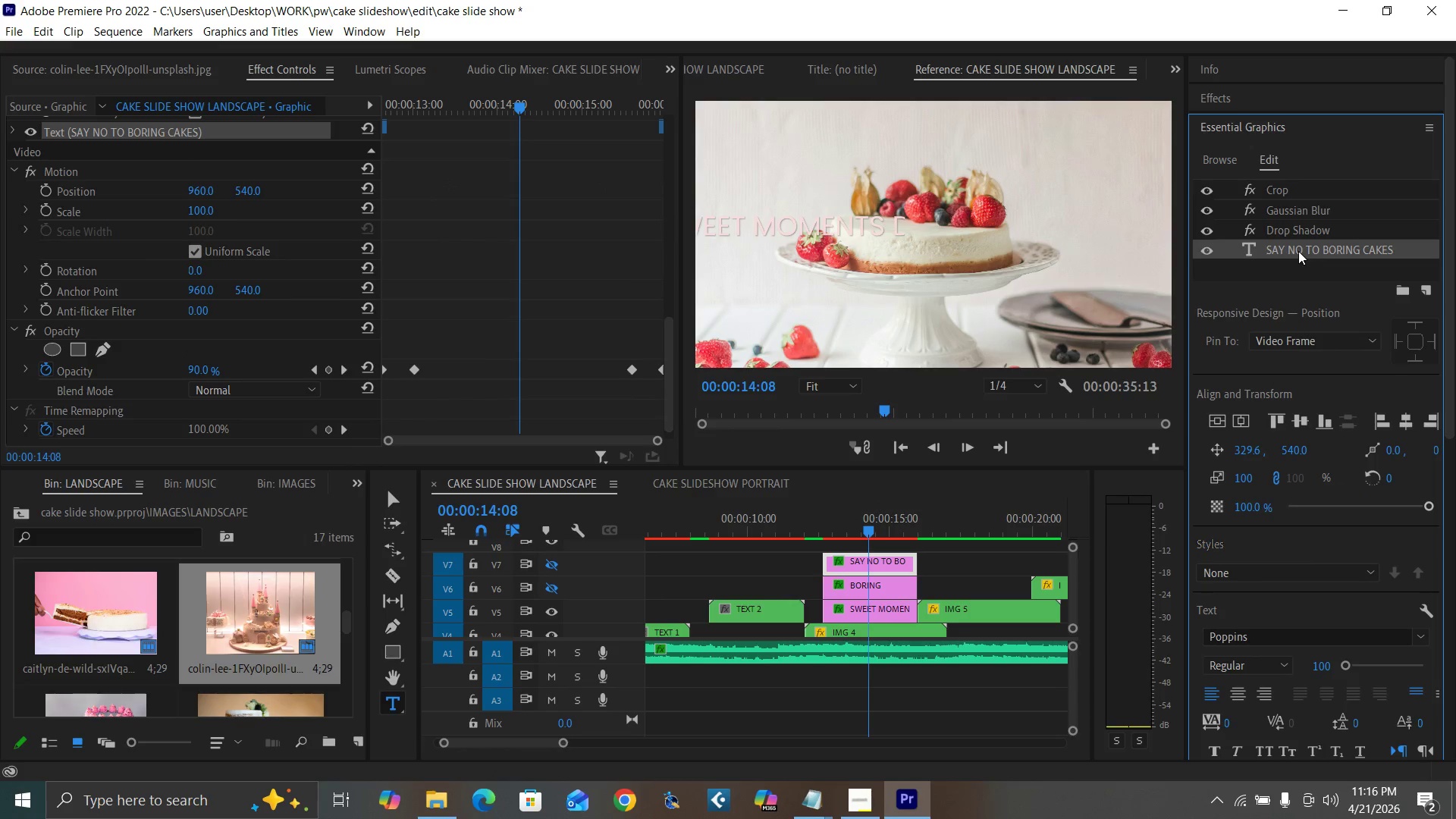 
triple_click([1298, 251])
 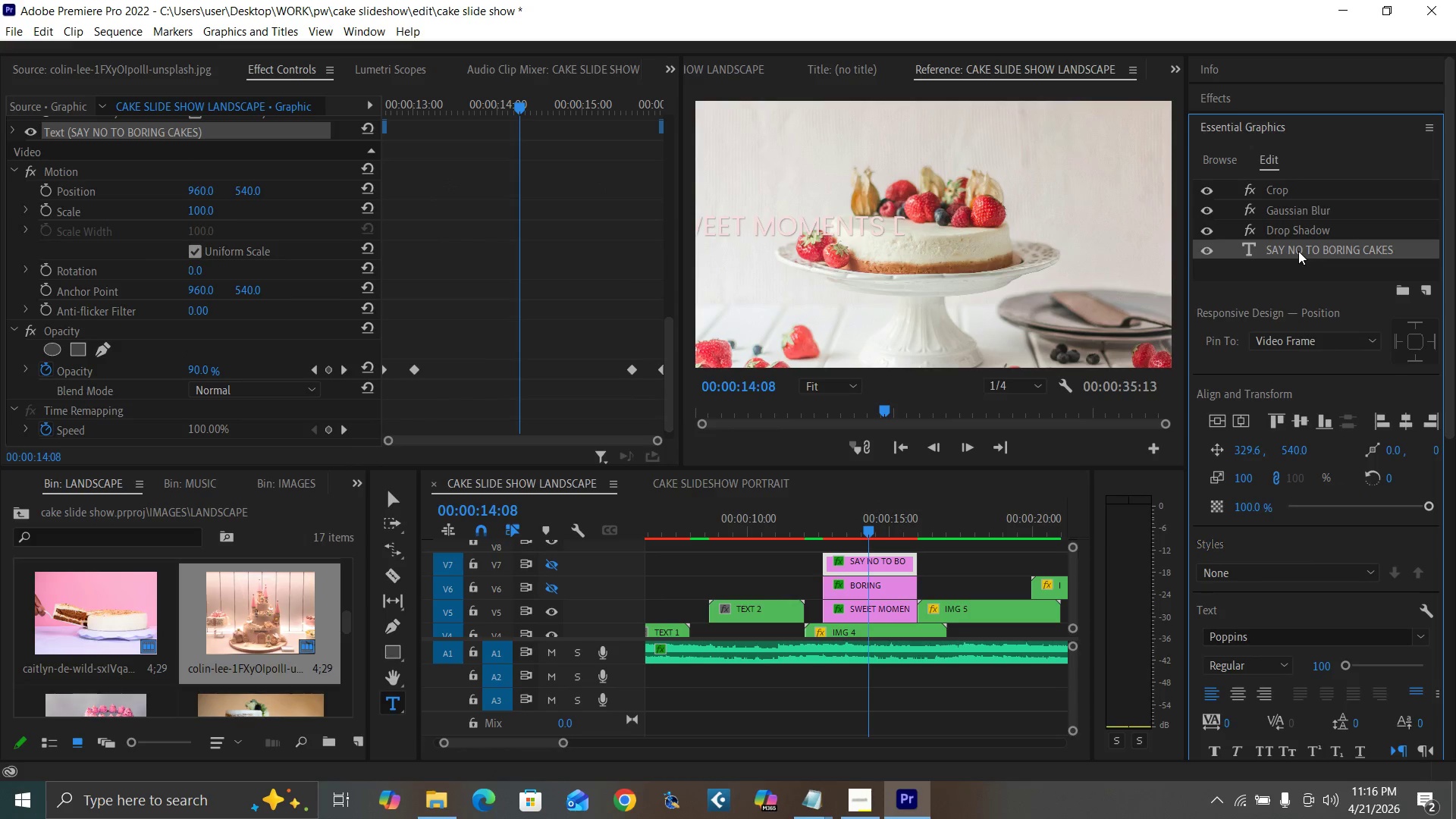 
triple_click([1298, 251])
 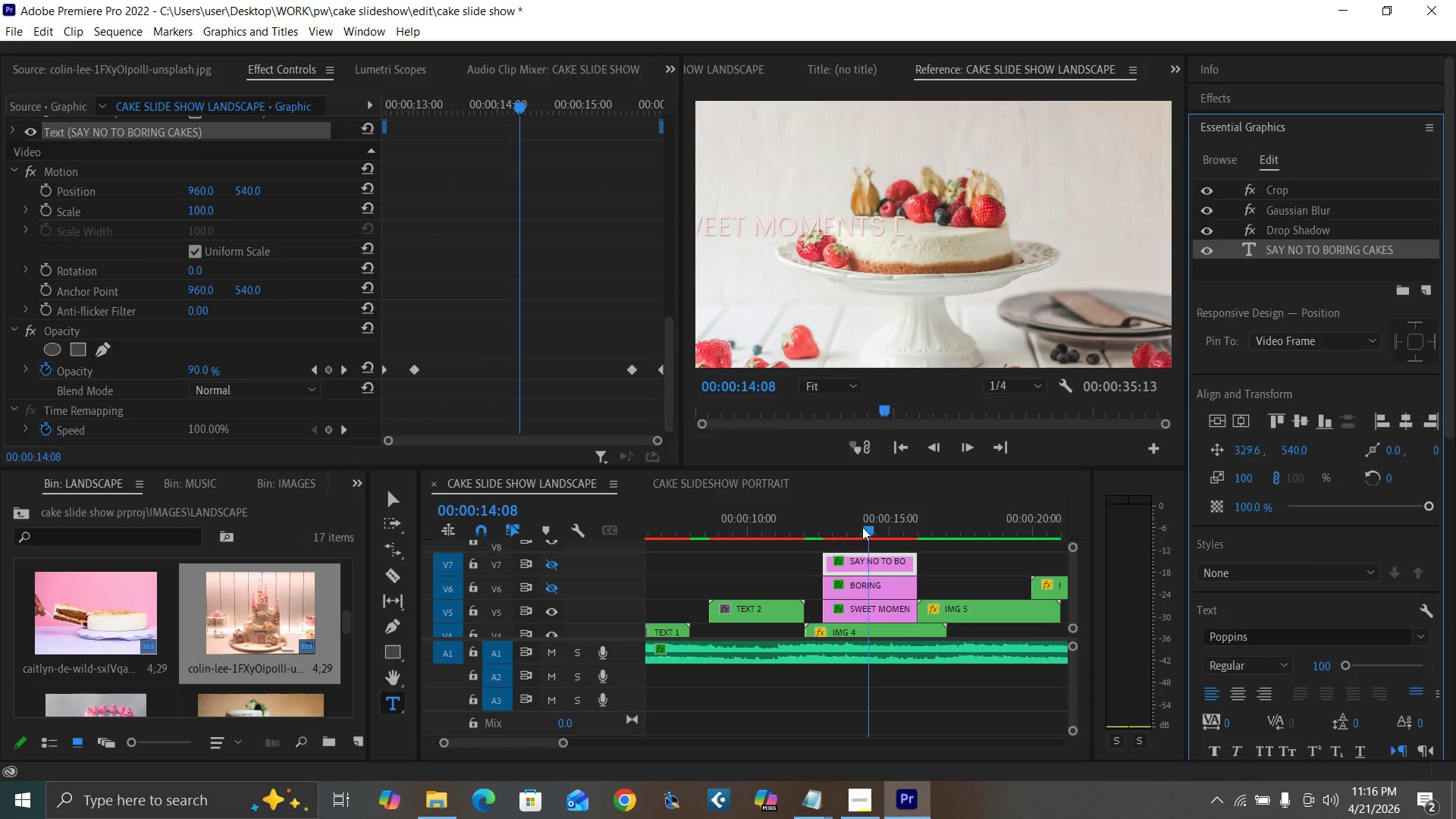 
left_click([883, 529])
 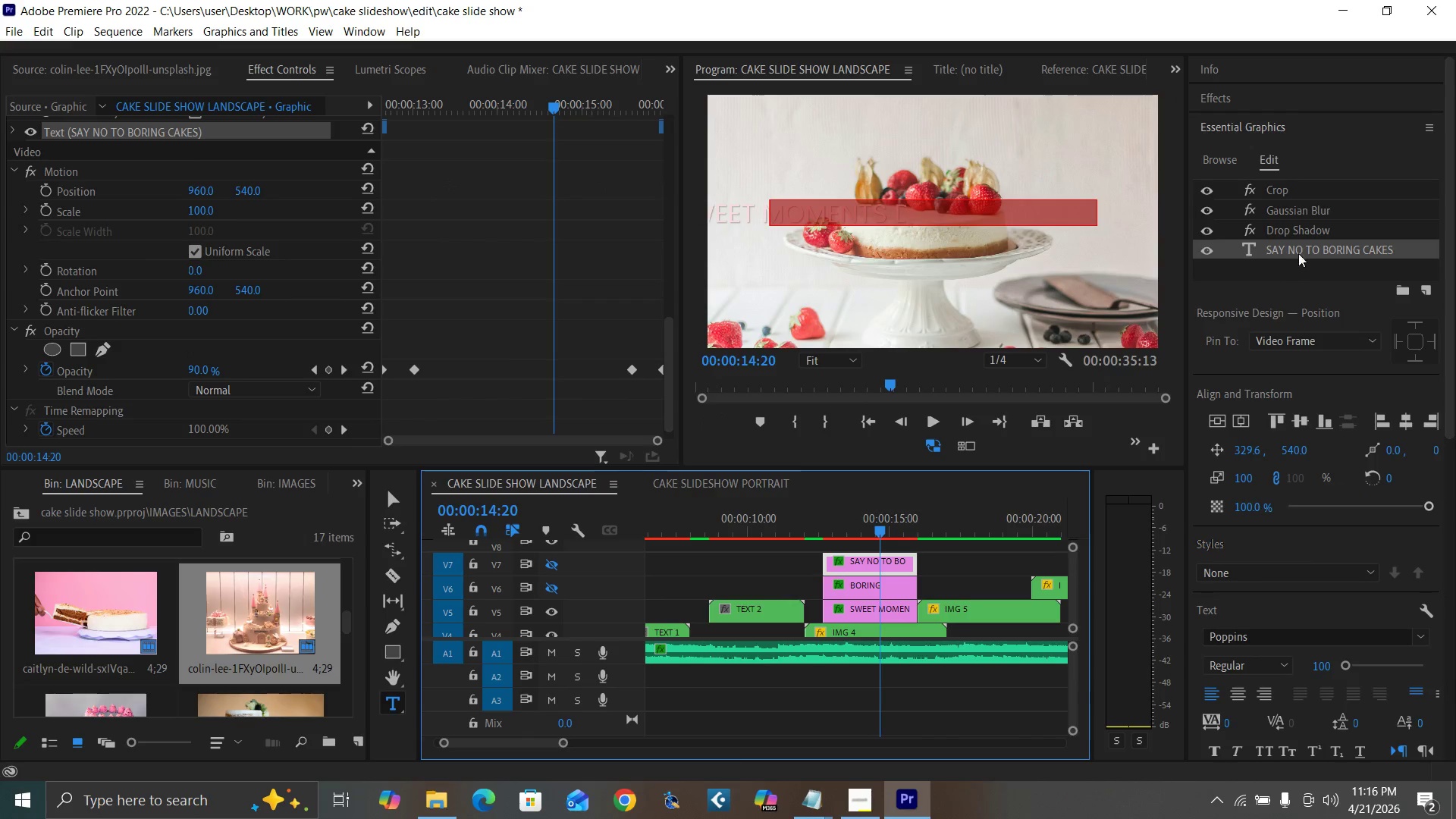 
double_click([1300, 249])
 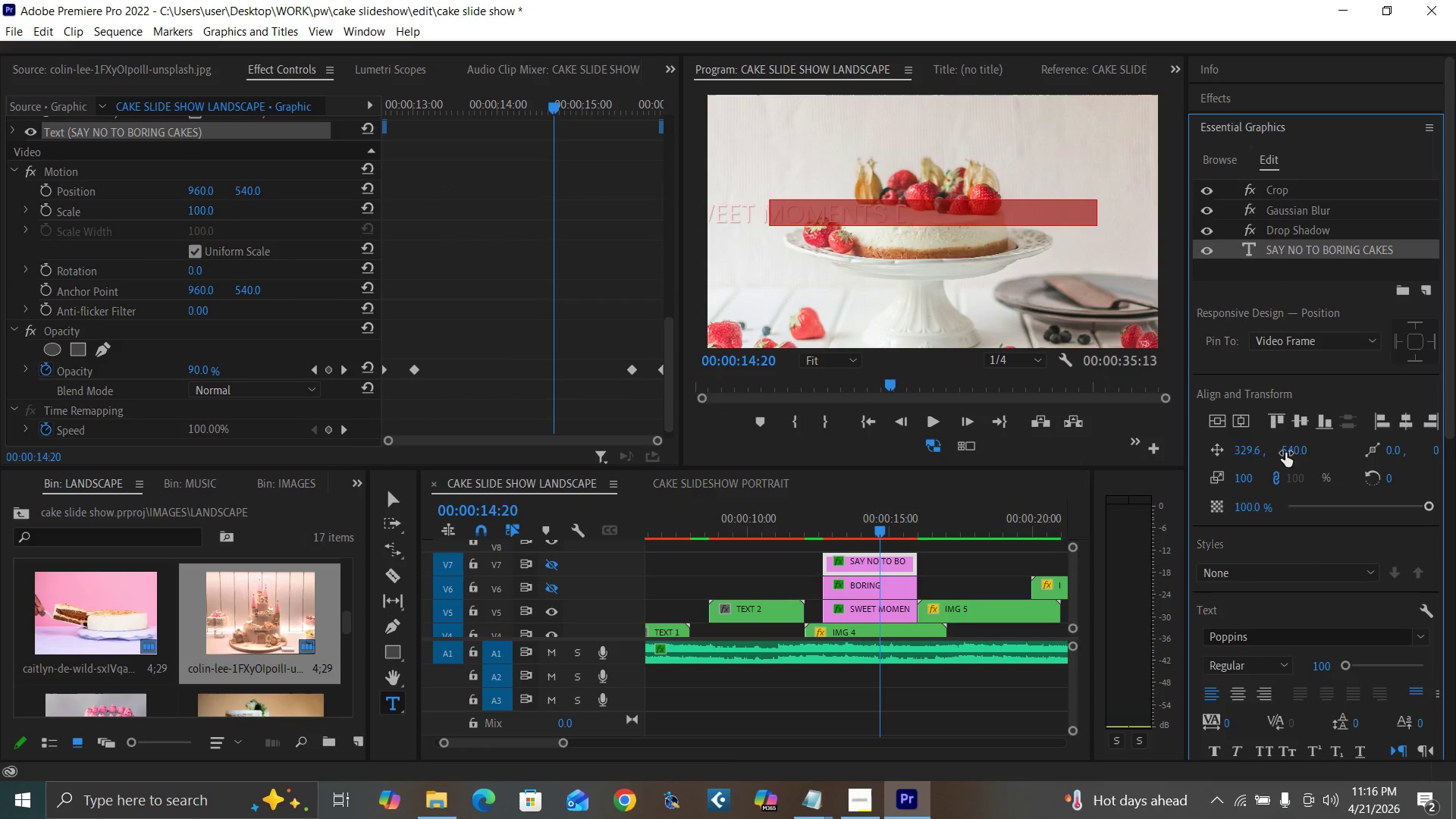 
left_click([1288, 449])
 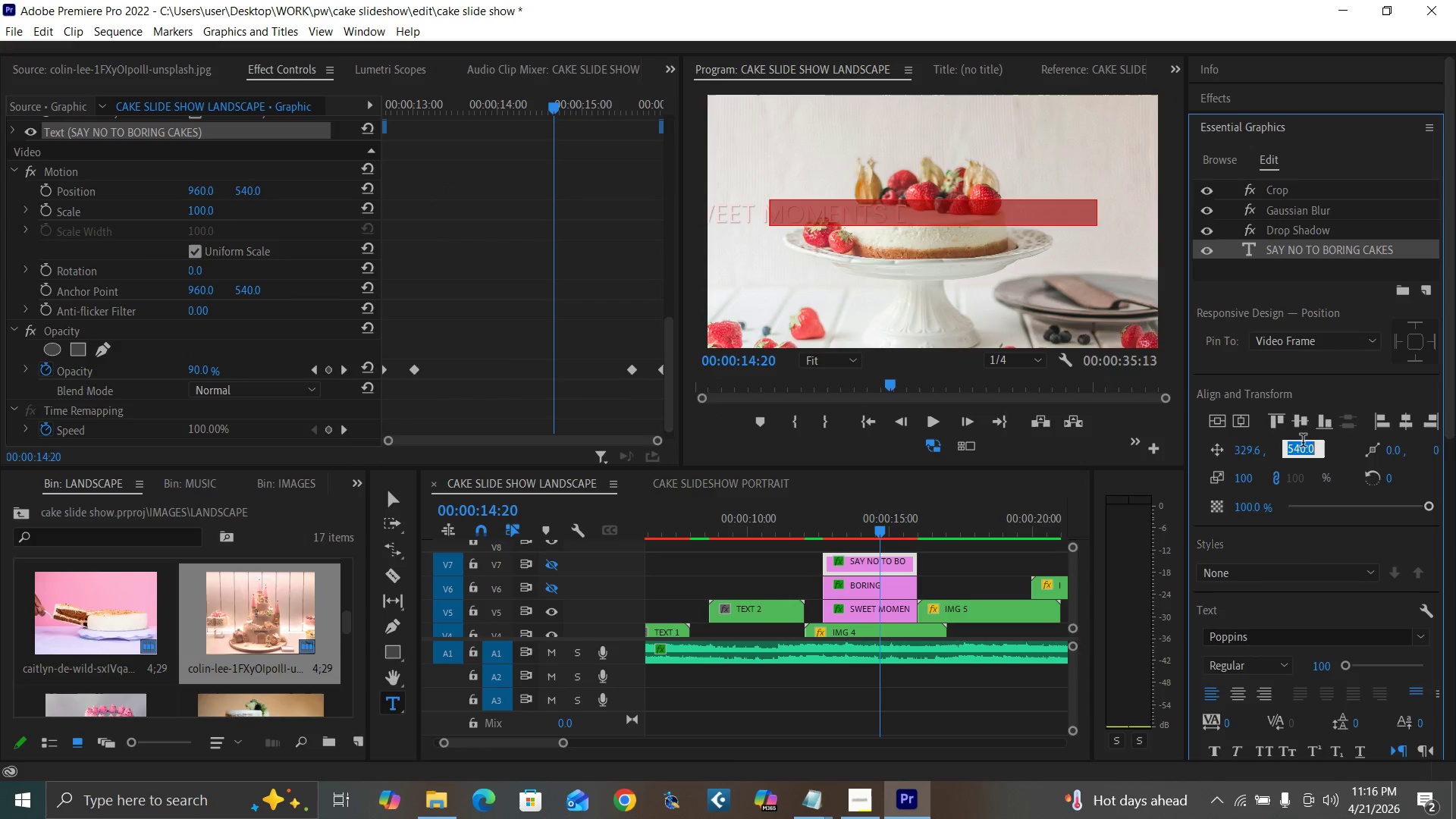 
type(640)
 